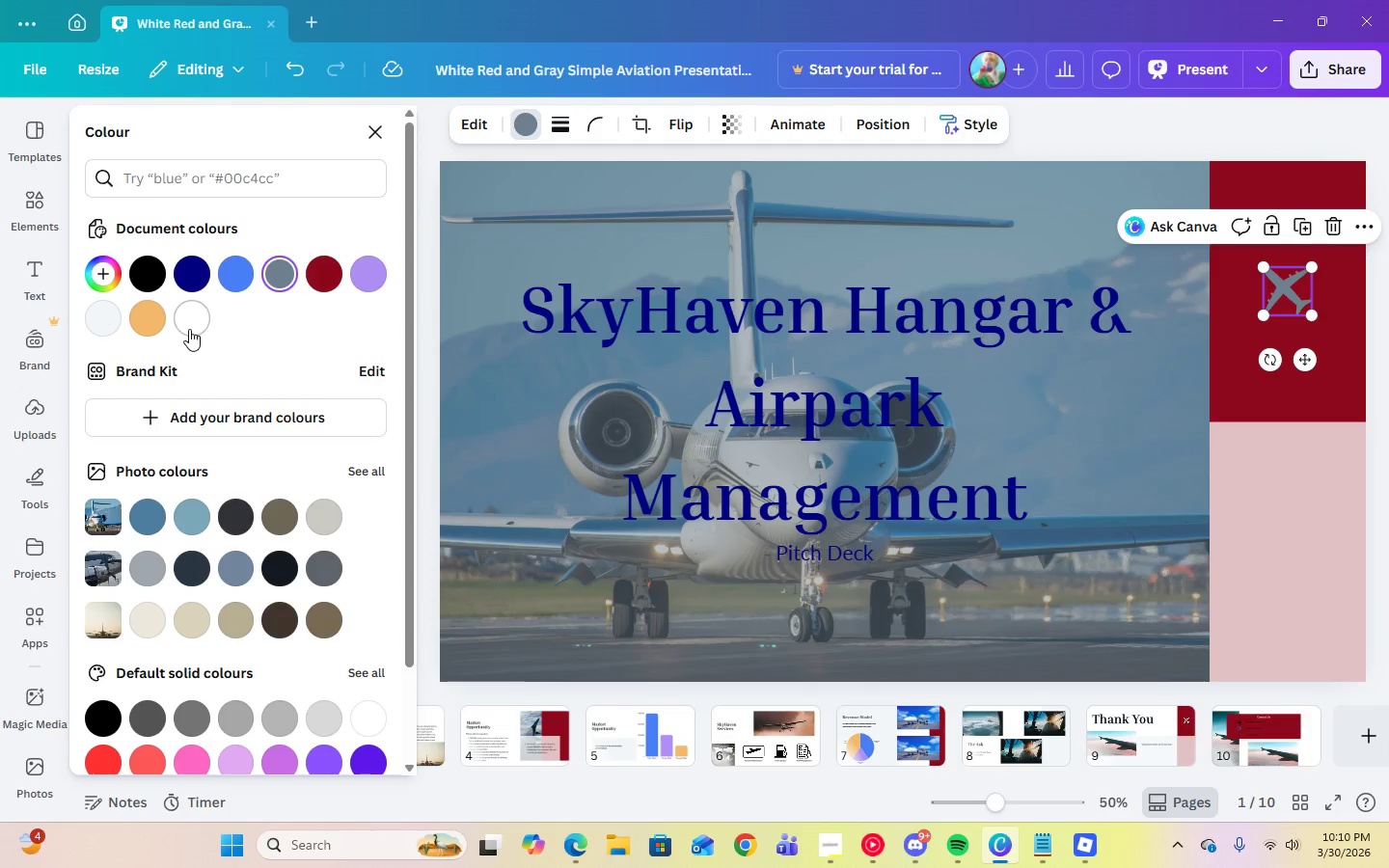 
left_click([189, 329])
 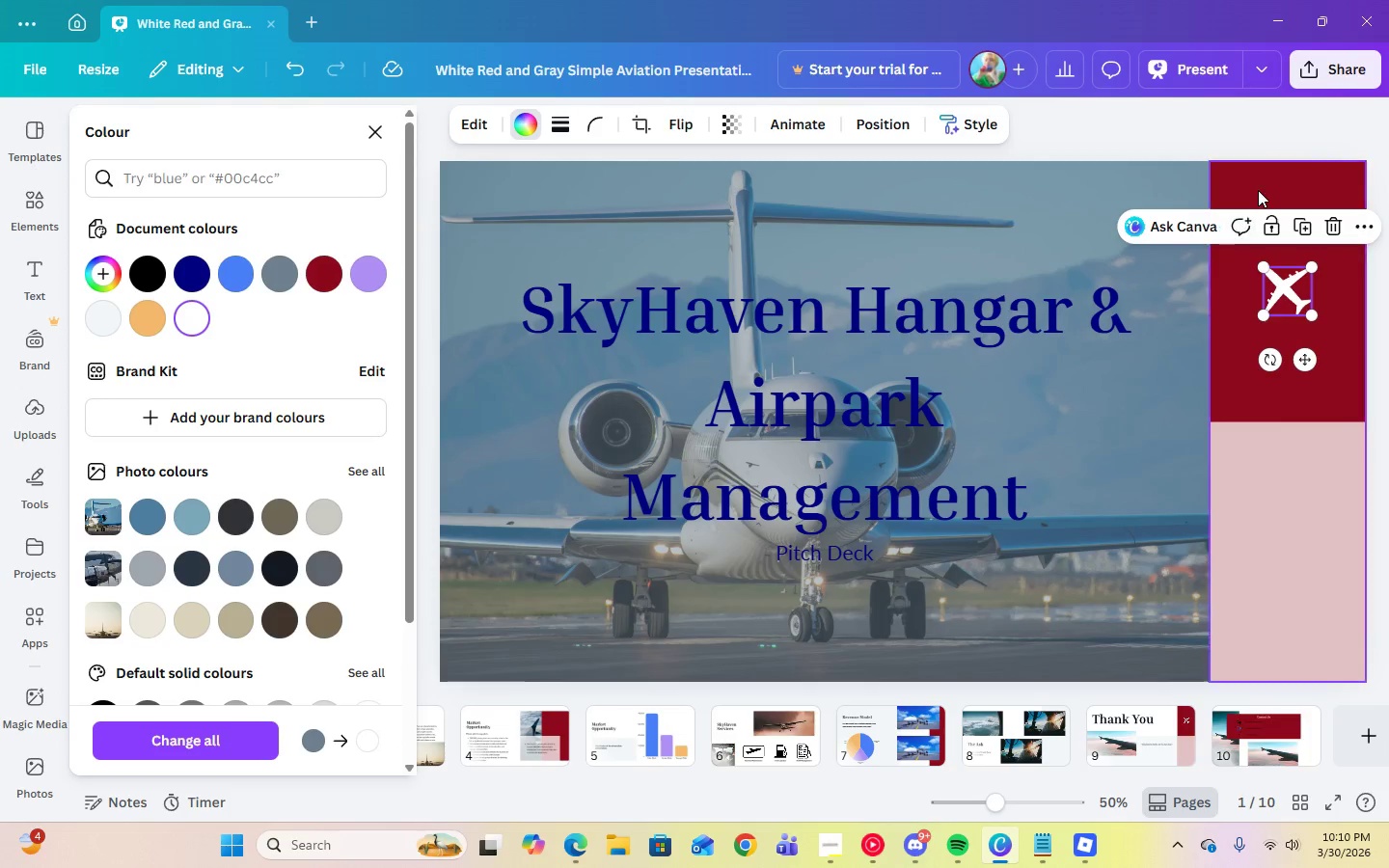 
left_click([1258, 190])
 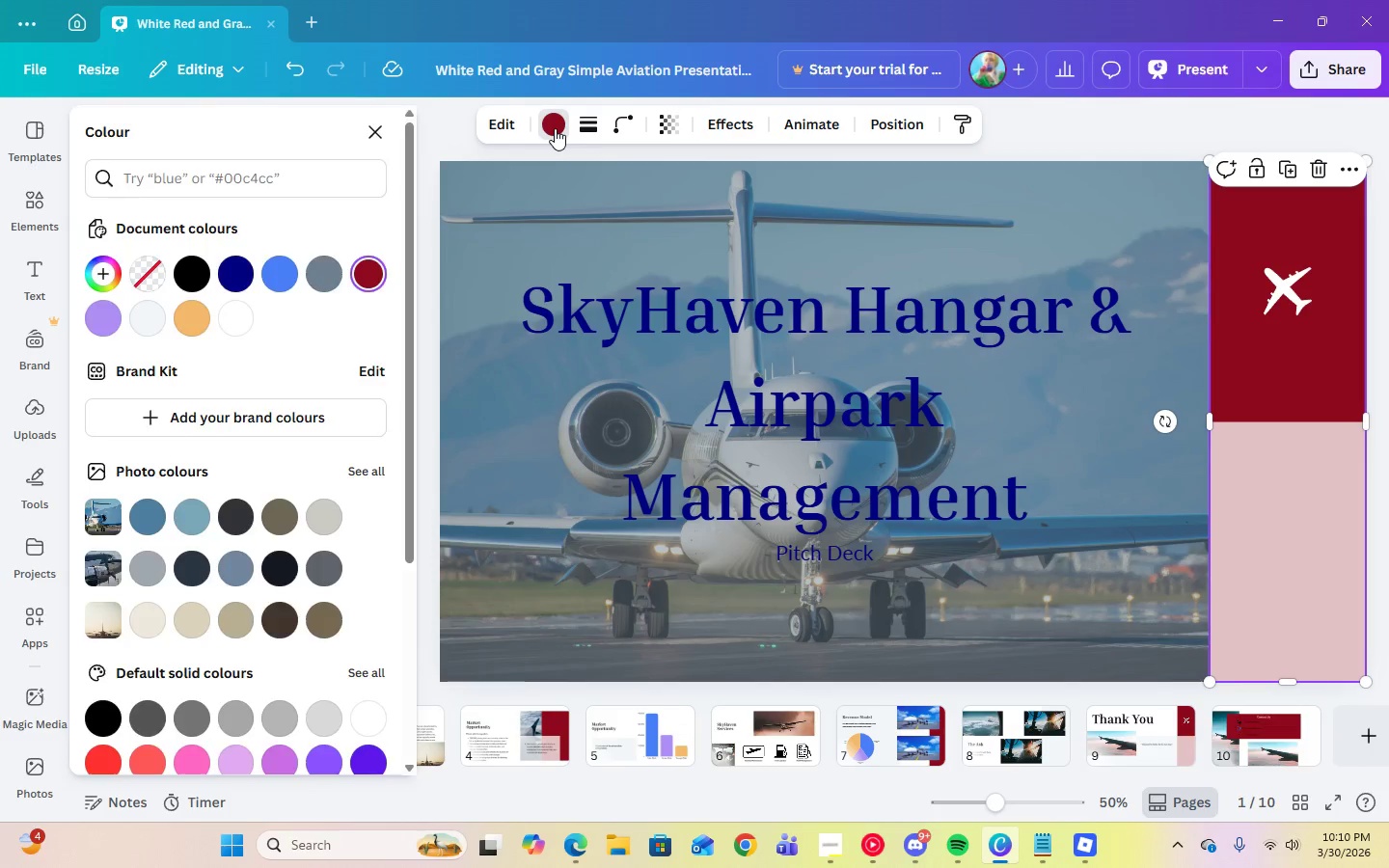 
double_click([555, 128])
 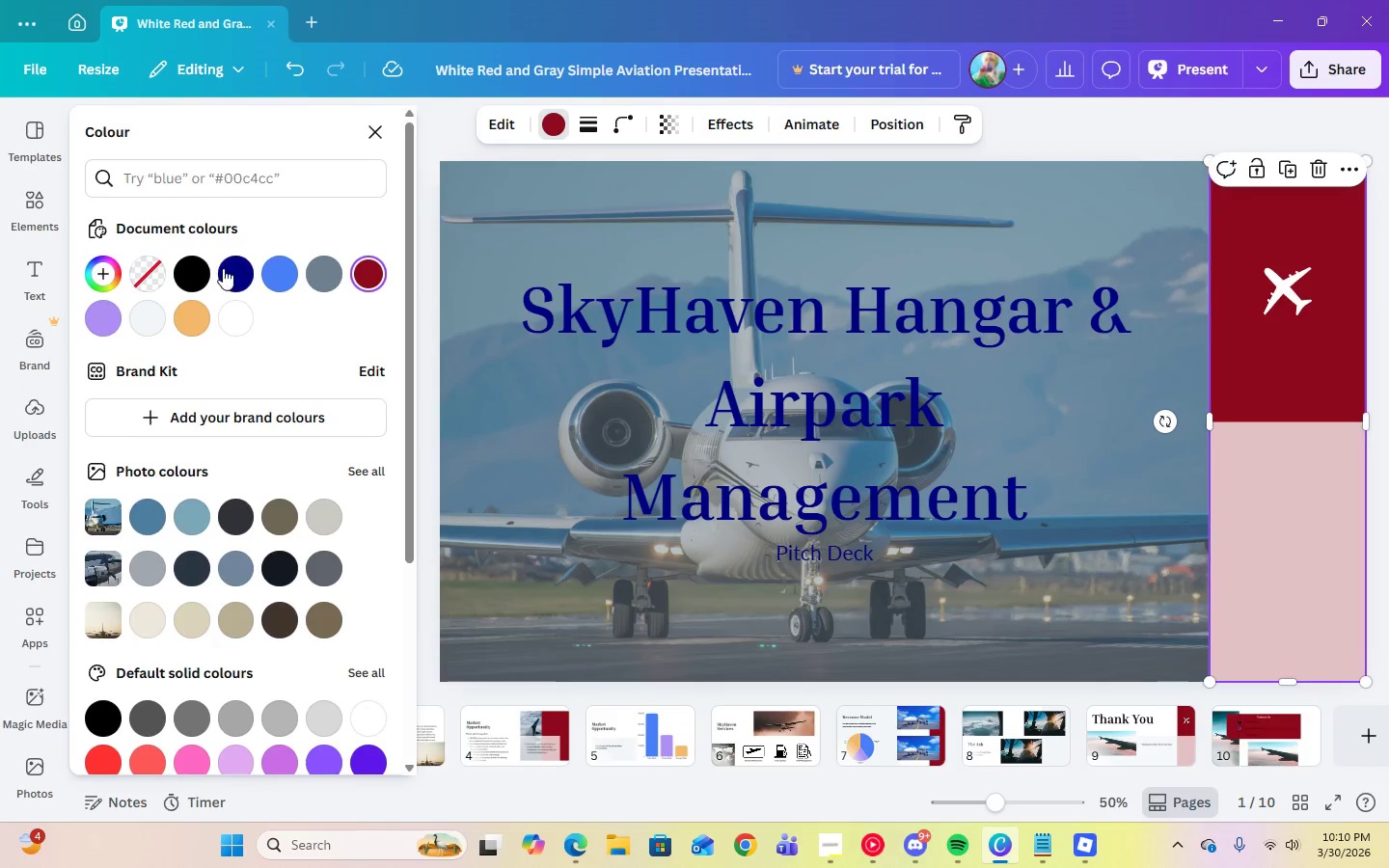 
left_click([231, 271])
 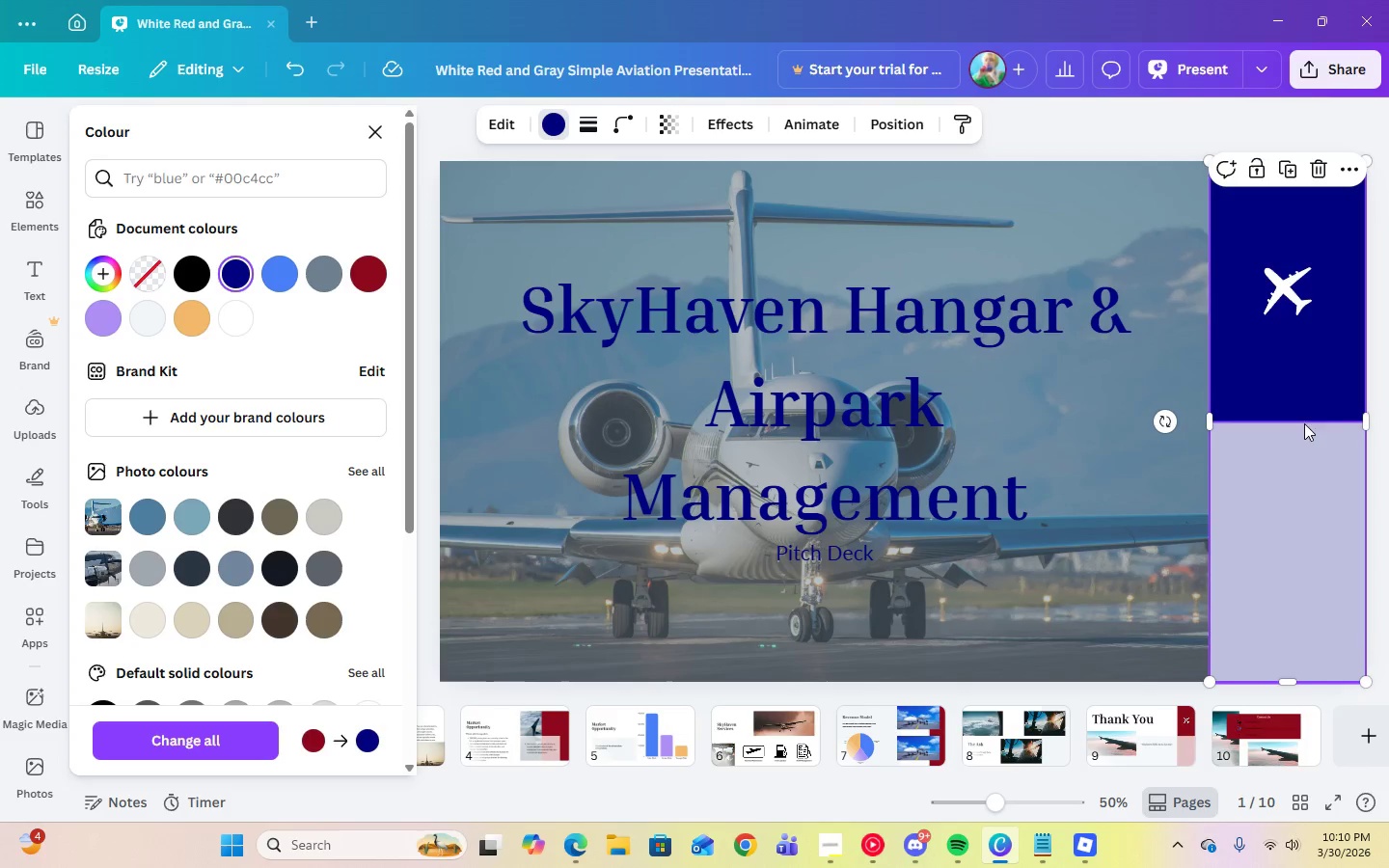 
left_click([1285, 479])
 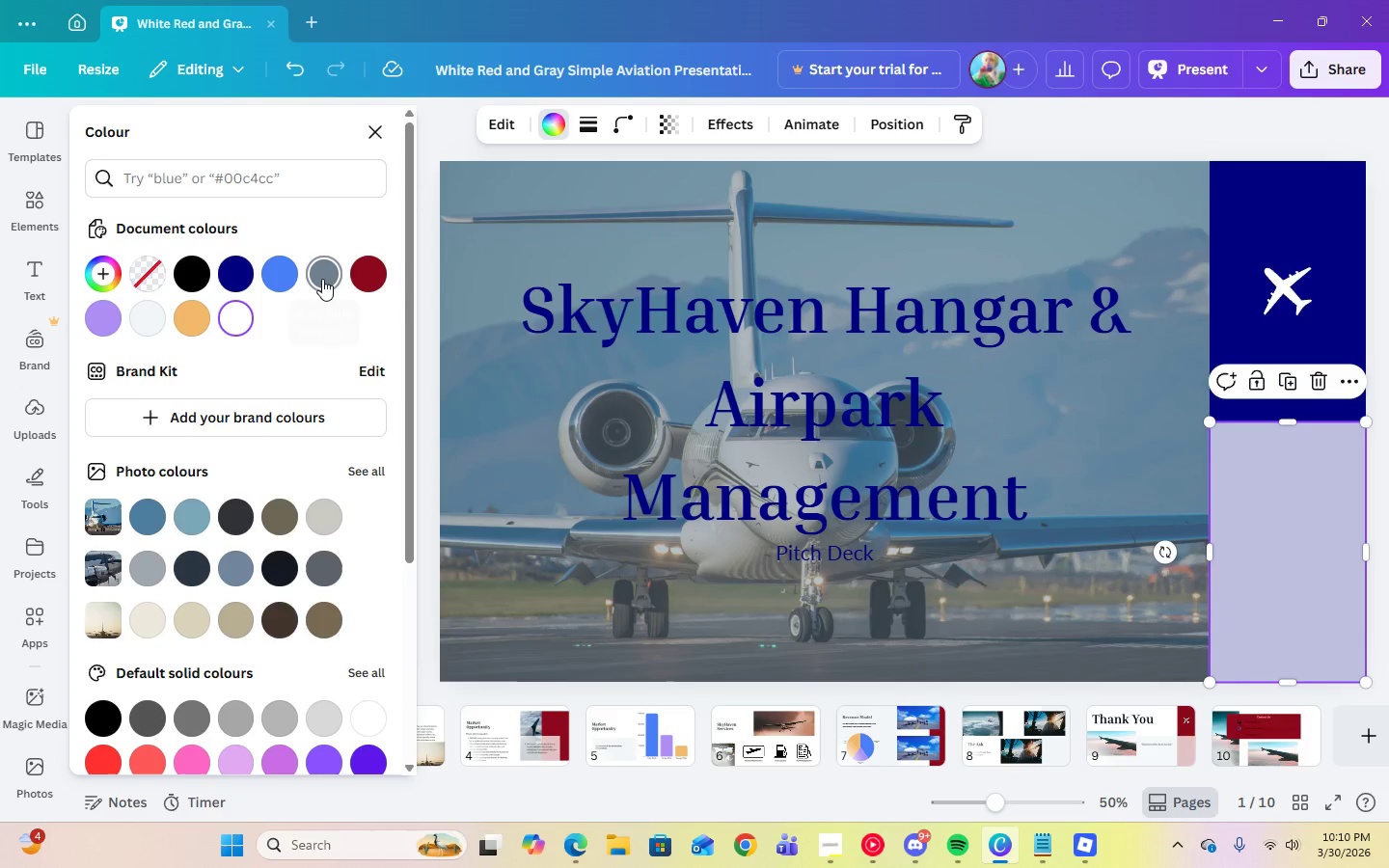 
left_click([322, 279])
 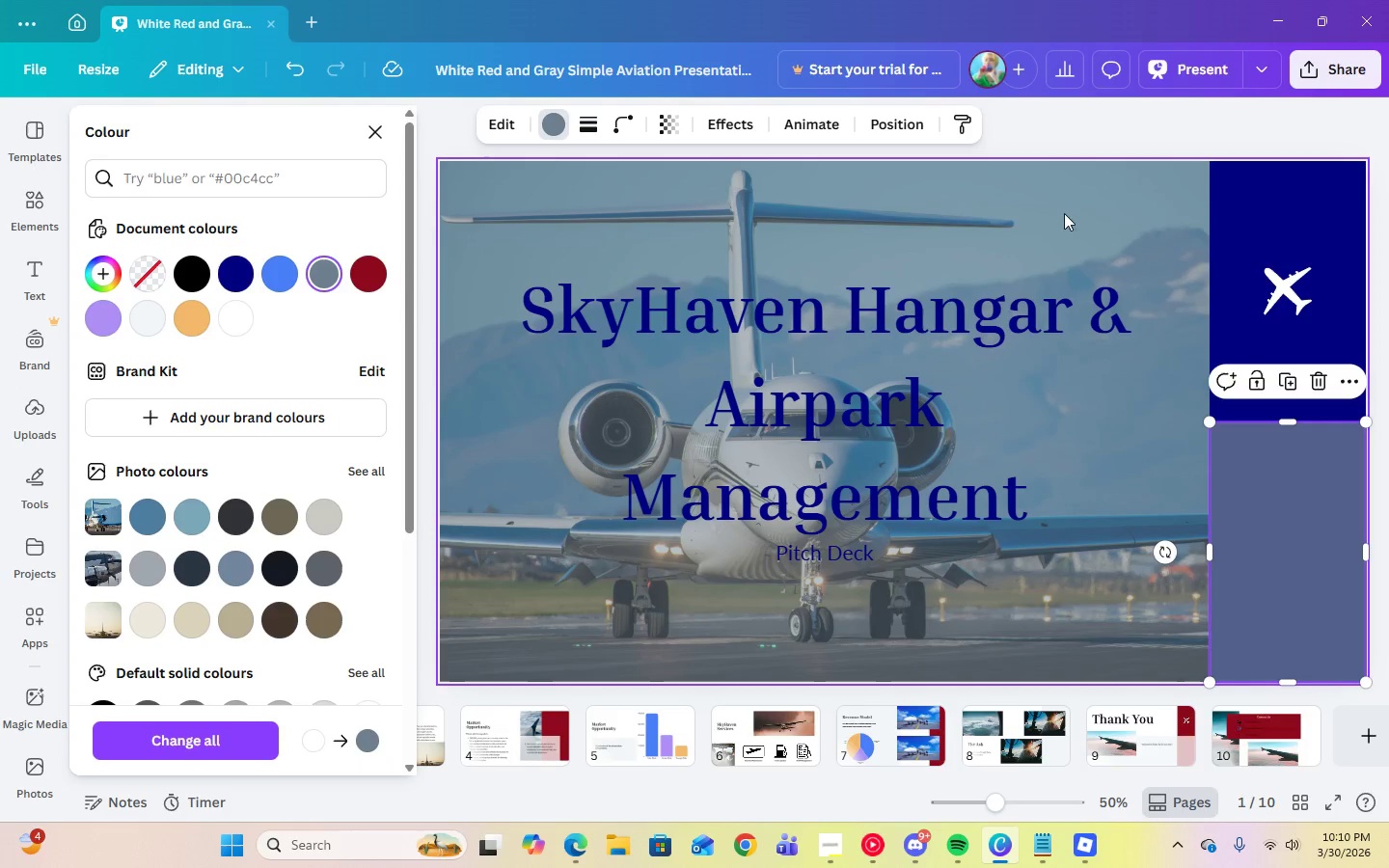 
left_click([1156, 193])
 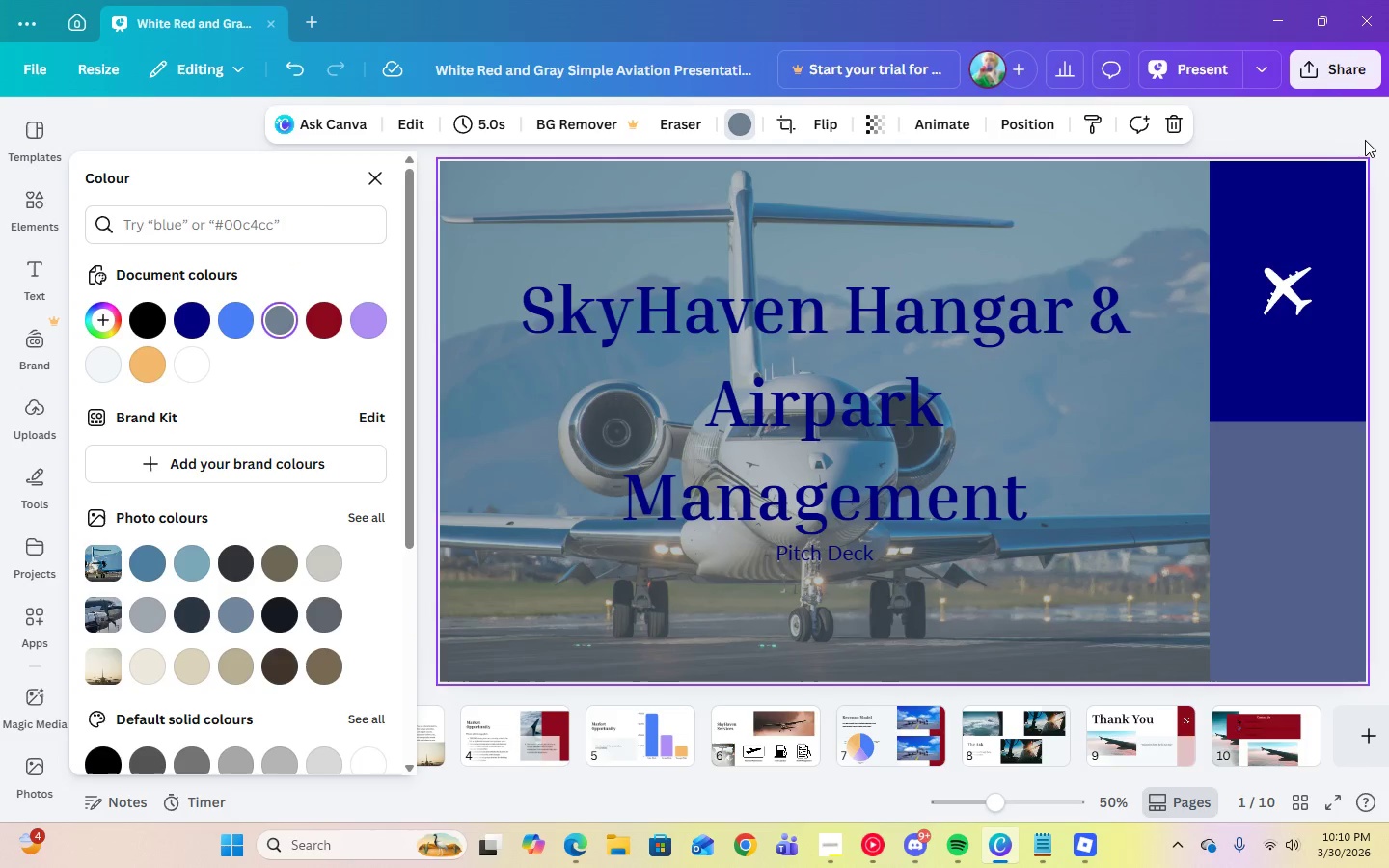 
left_click([1363, 124])
 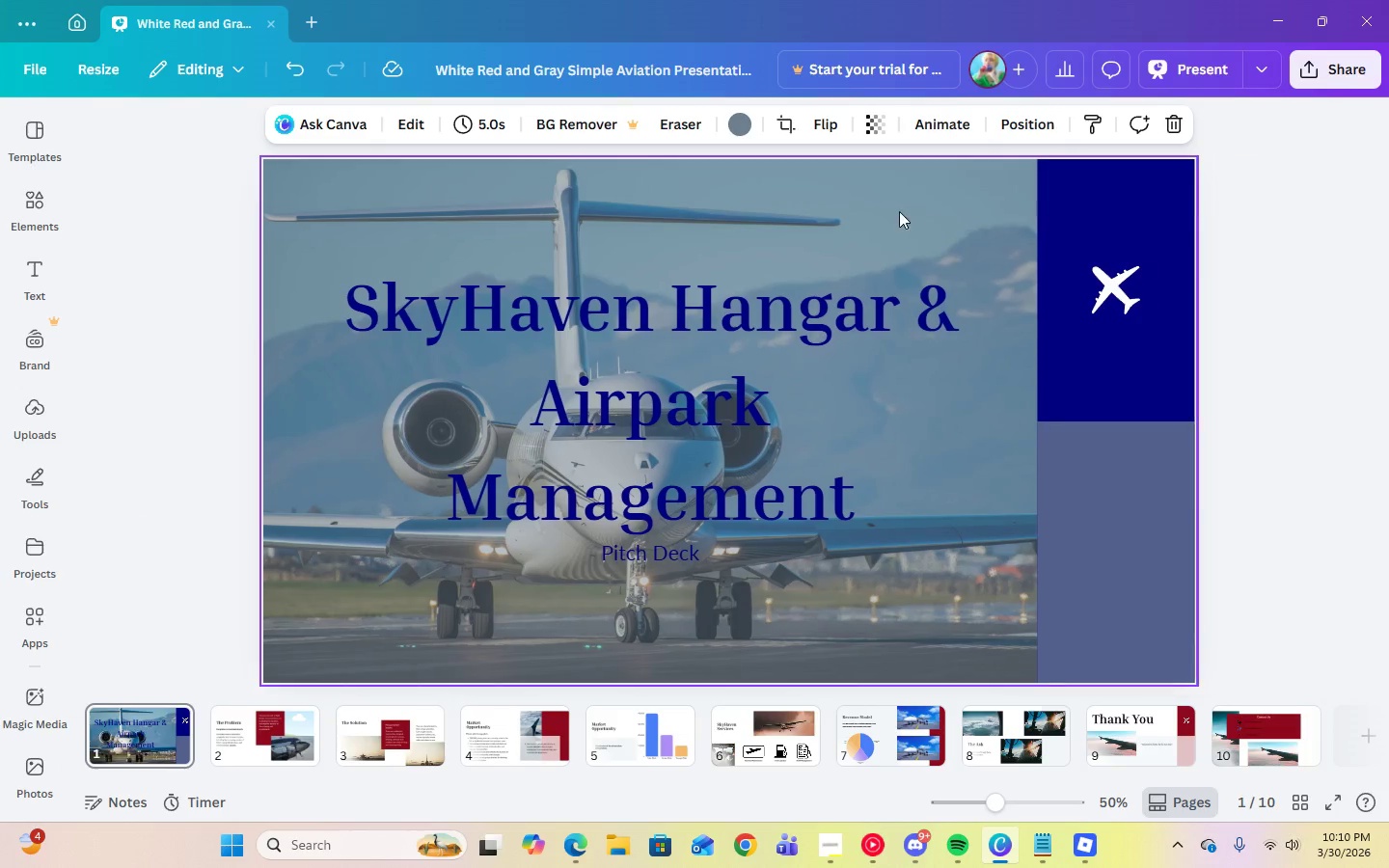 
left_click([874, 207])
 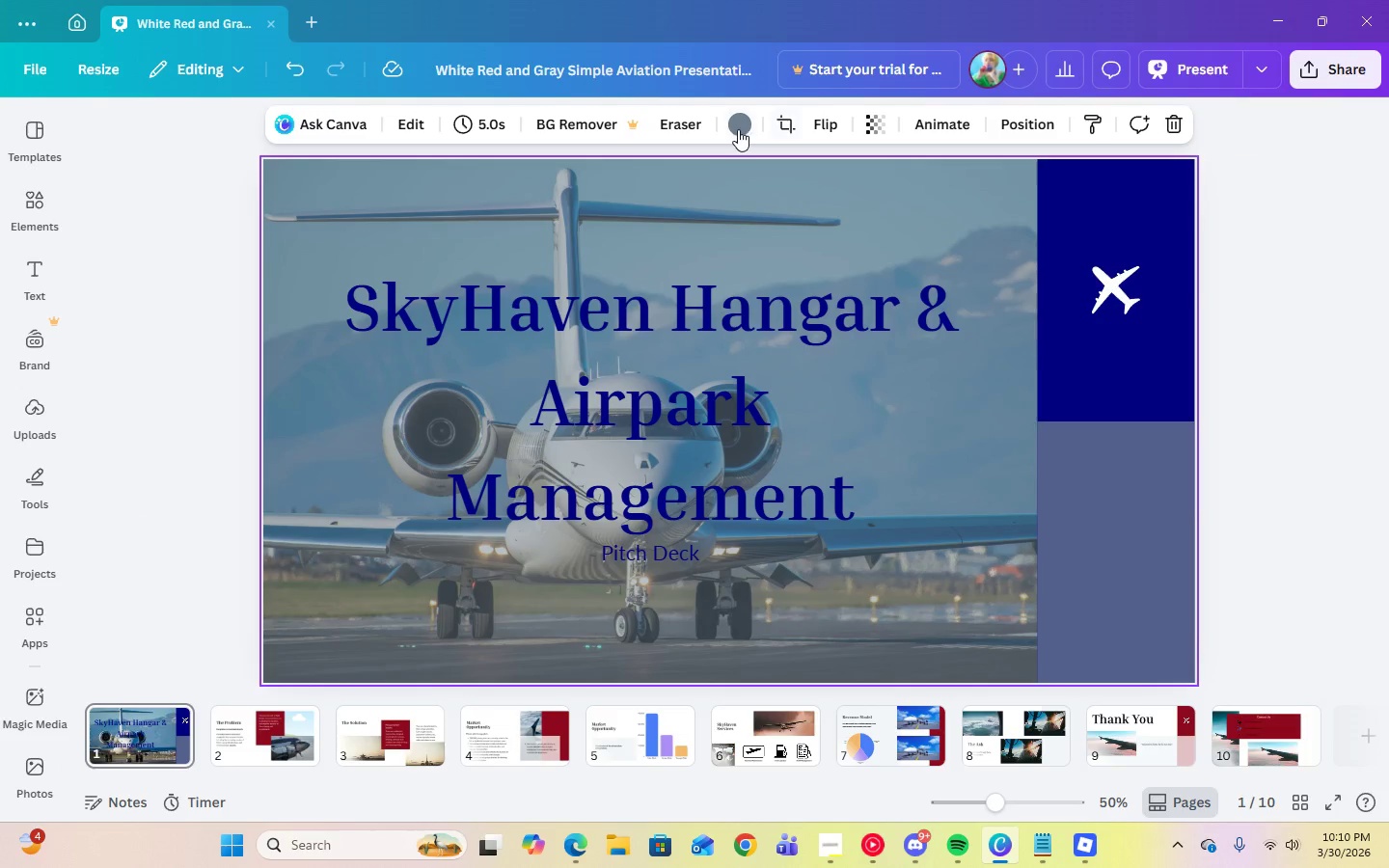 
left_click([738, 129])
 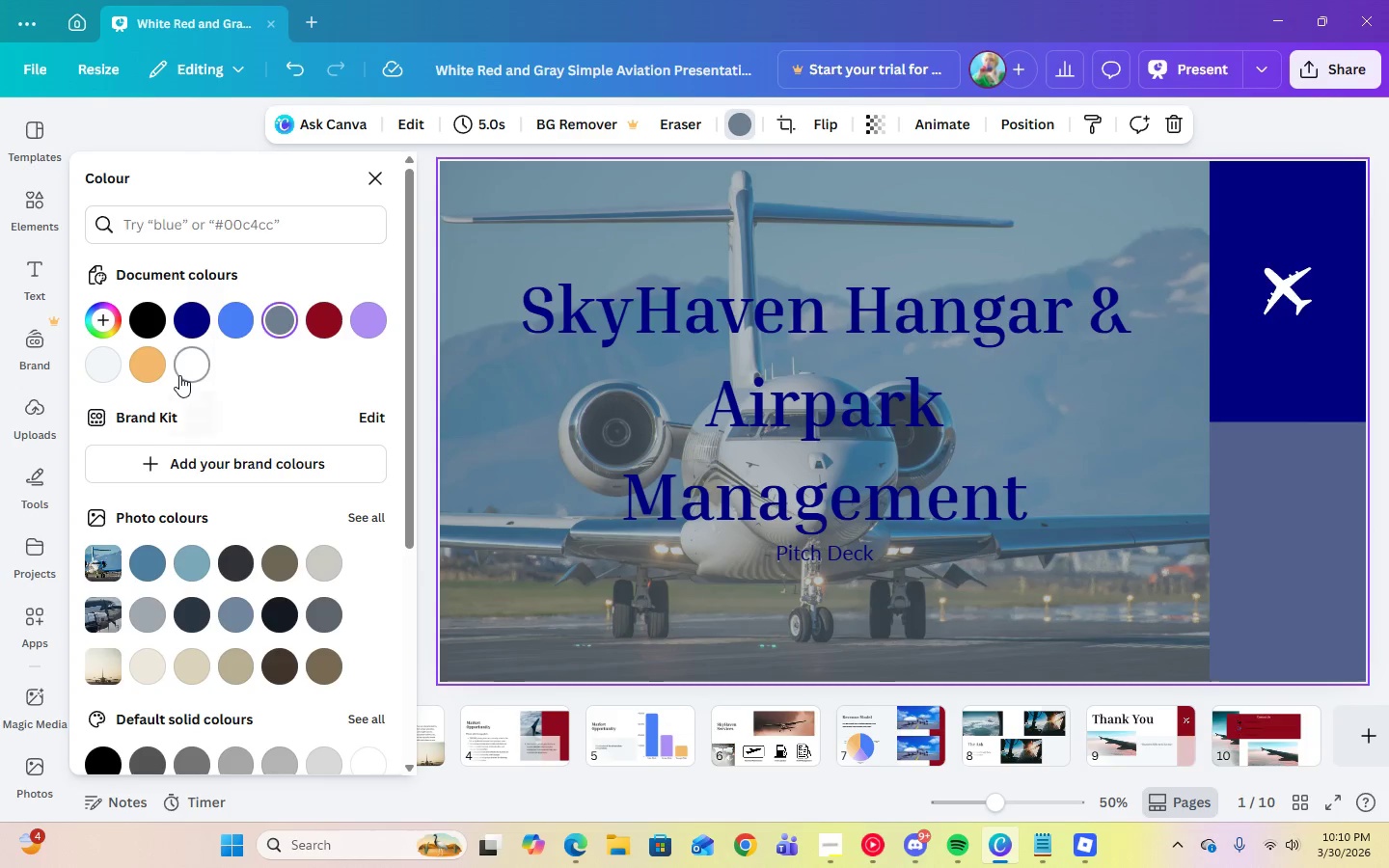 
left_click([179, 375])
 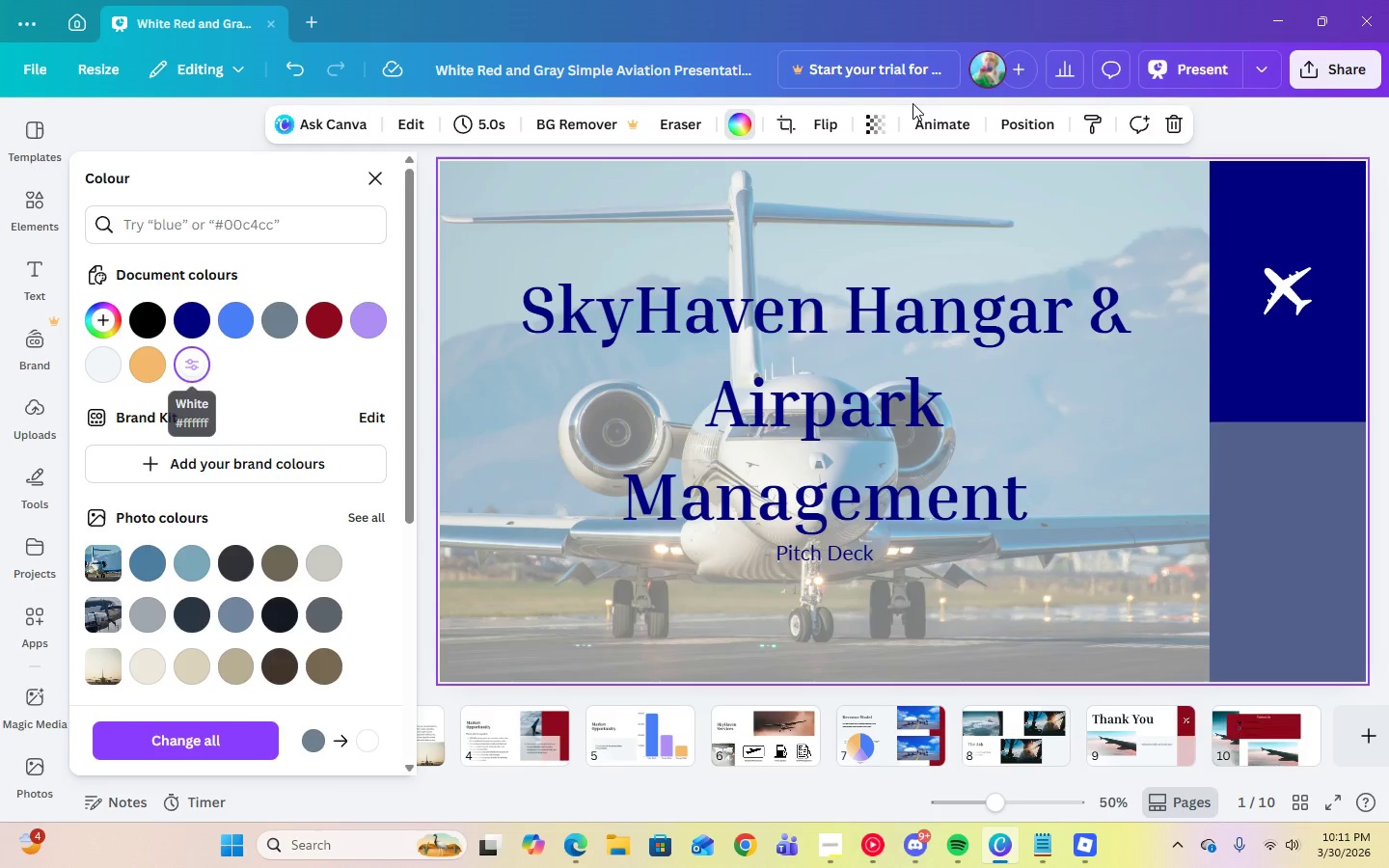 
wait(5.22)
 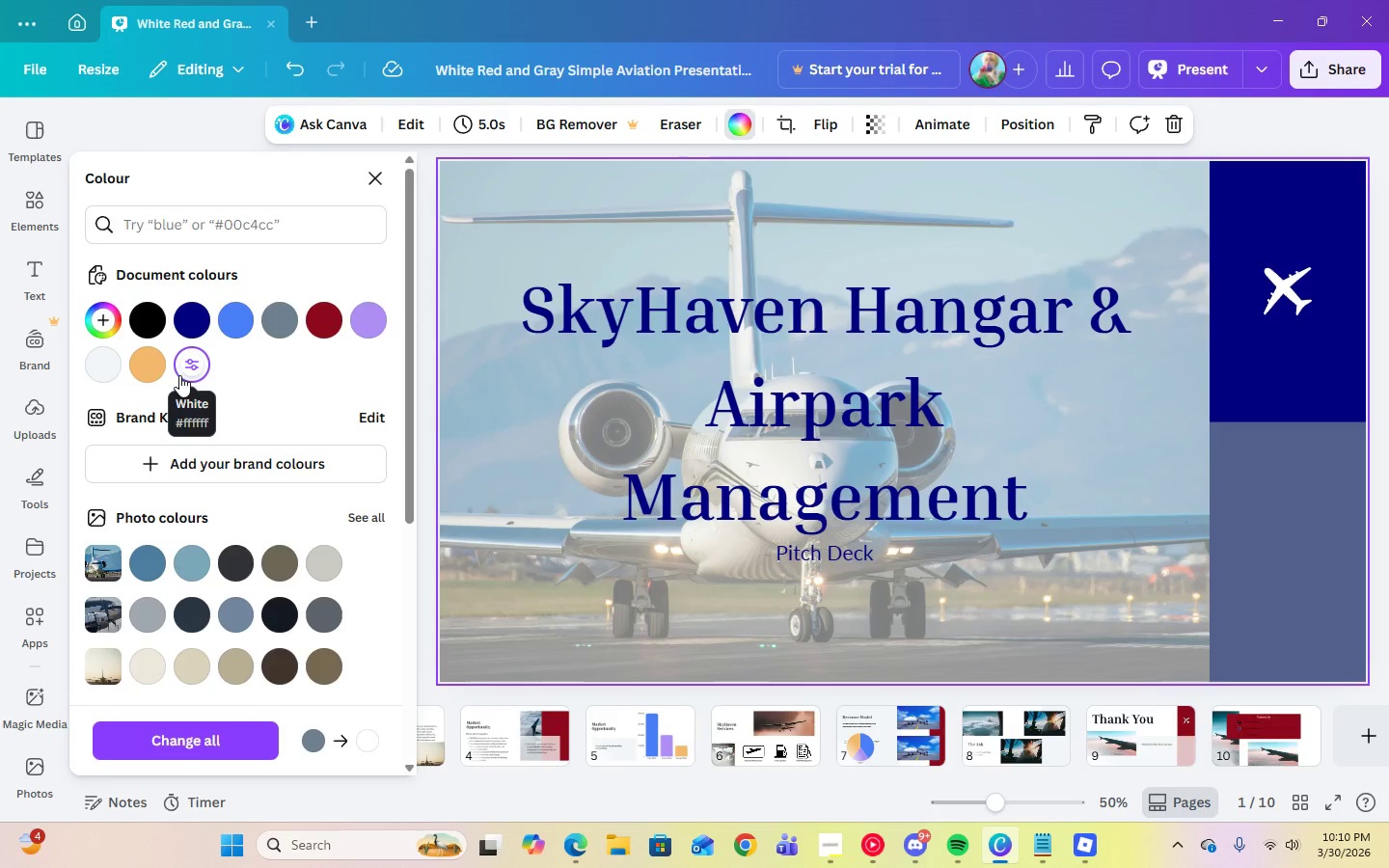 
double_click([975, 200])
 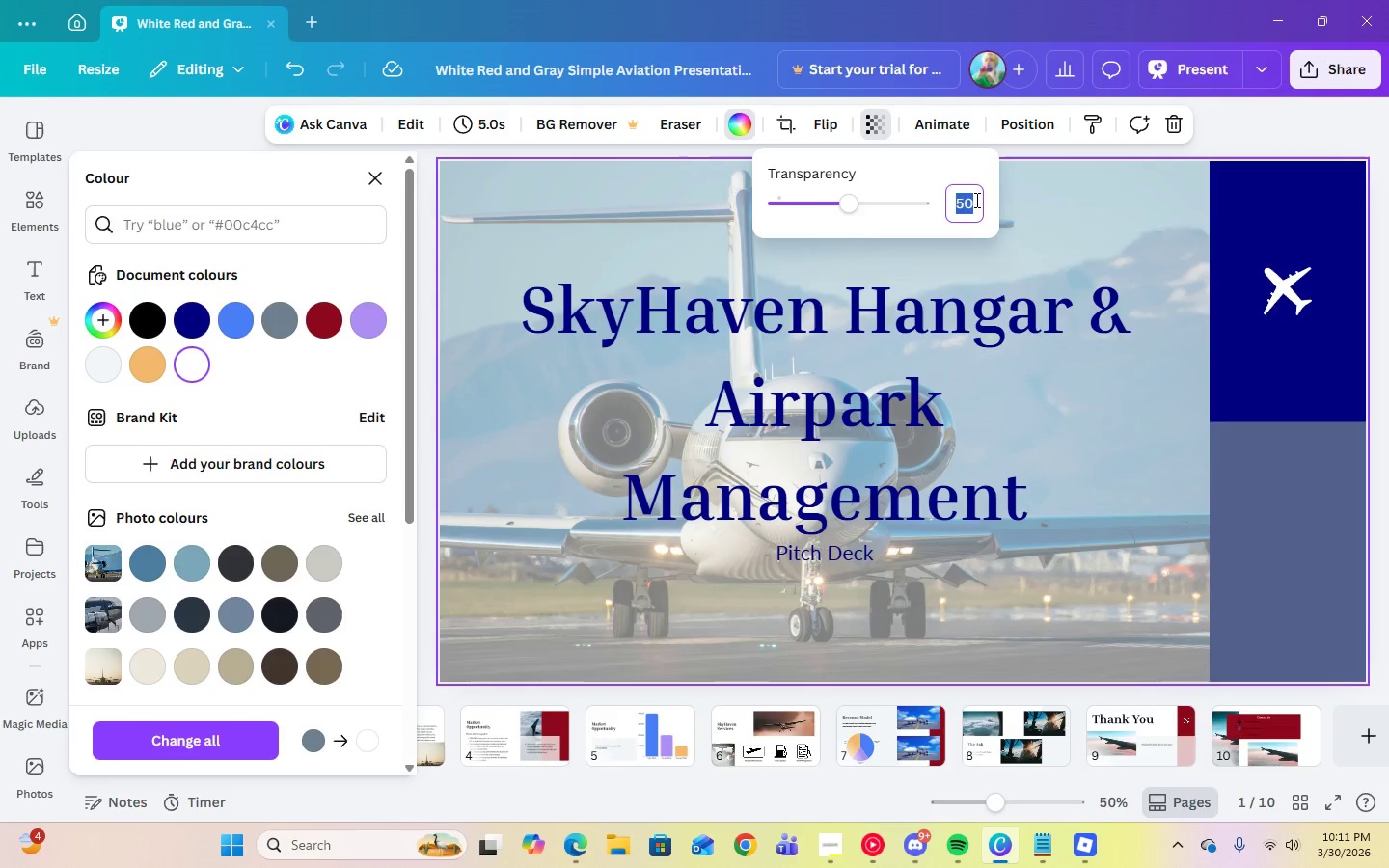 
key(Numpad7)
 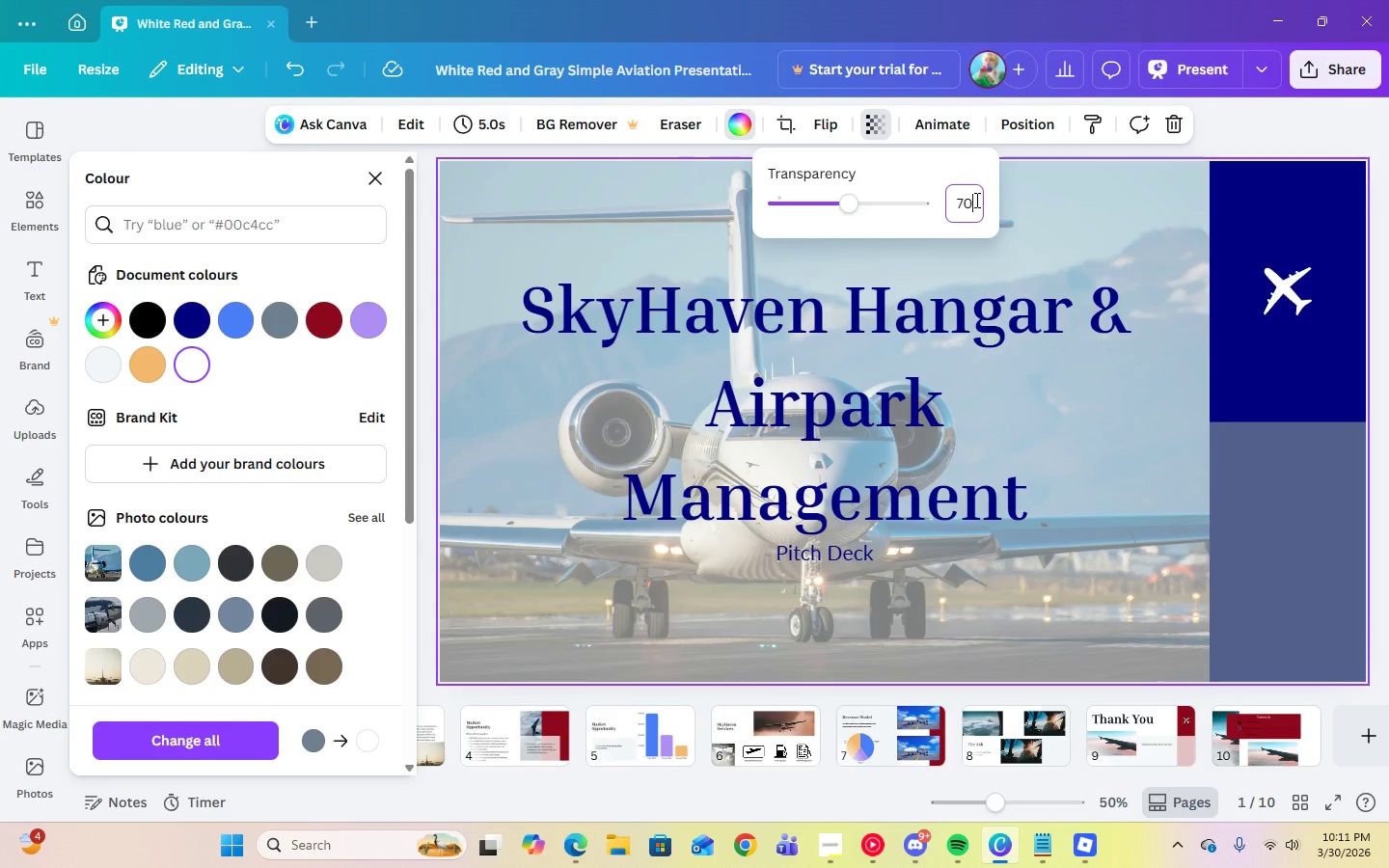 
key(Numpad0)
 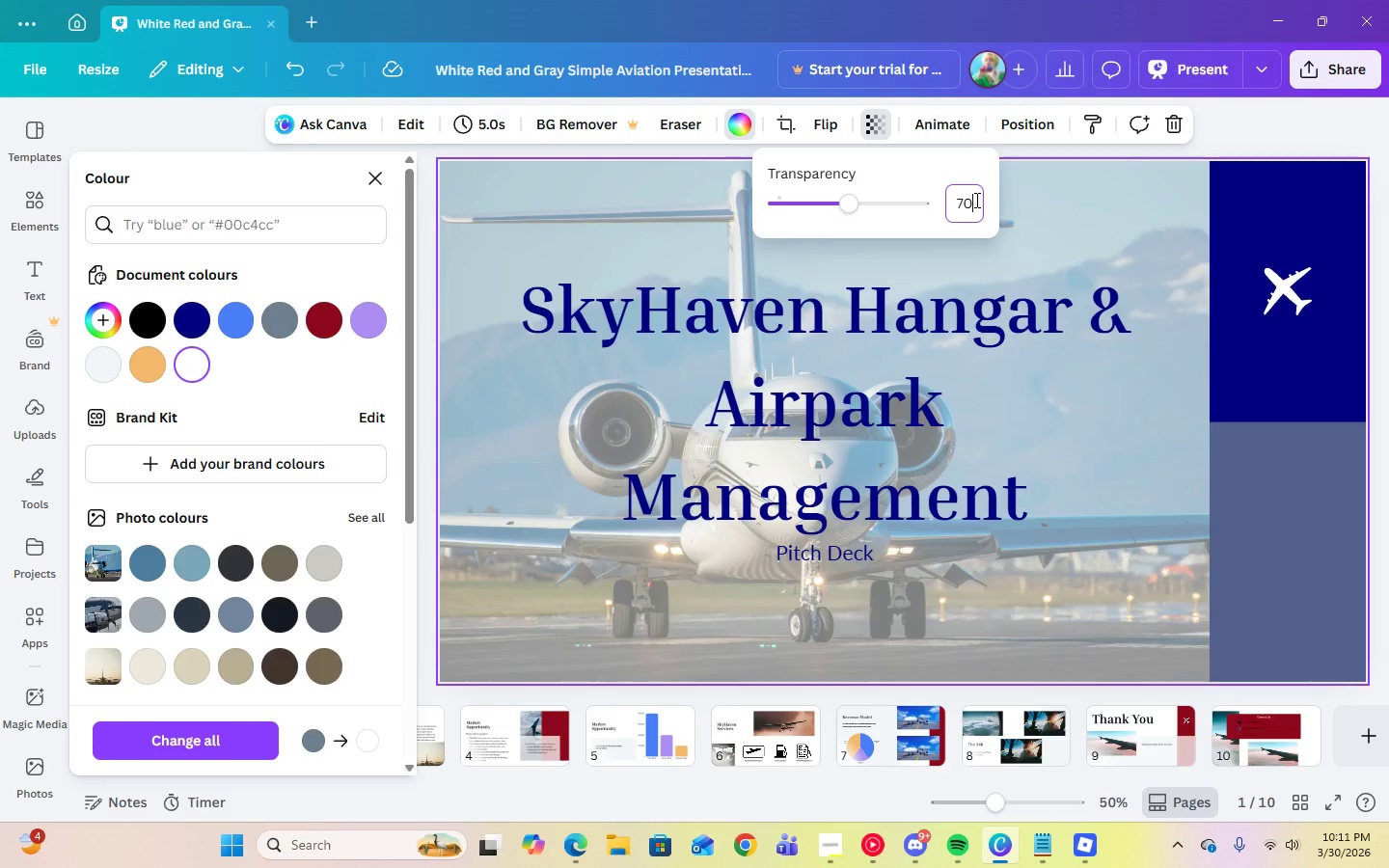 
key(Enter)
 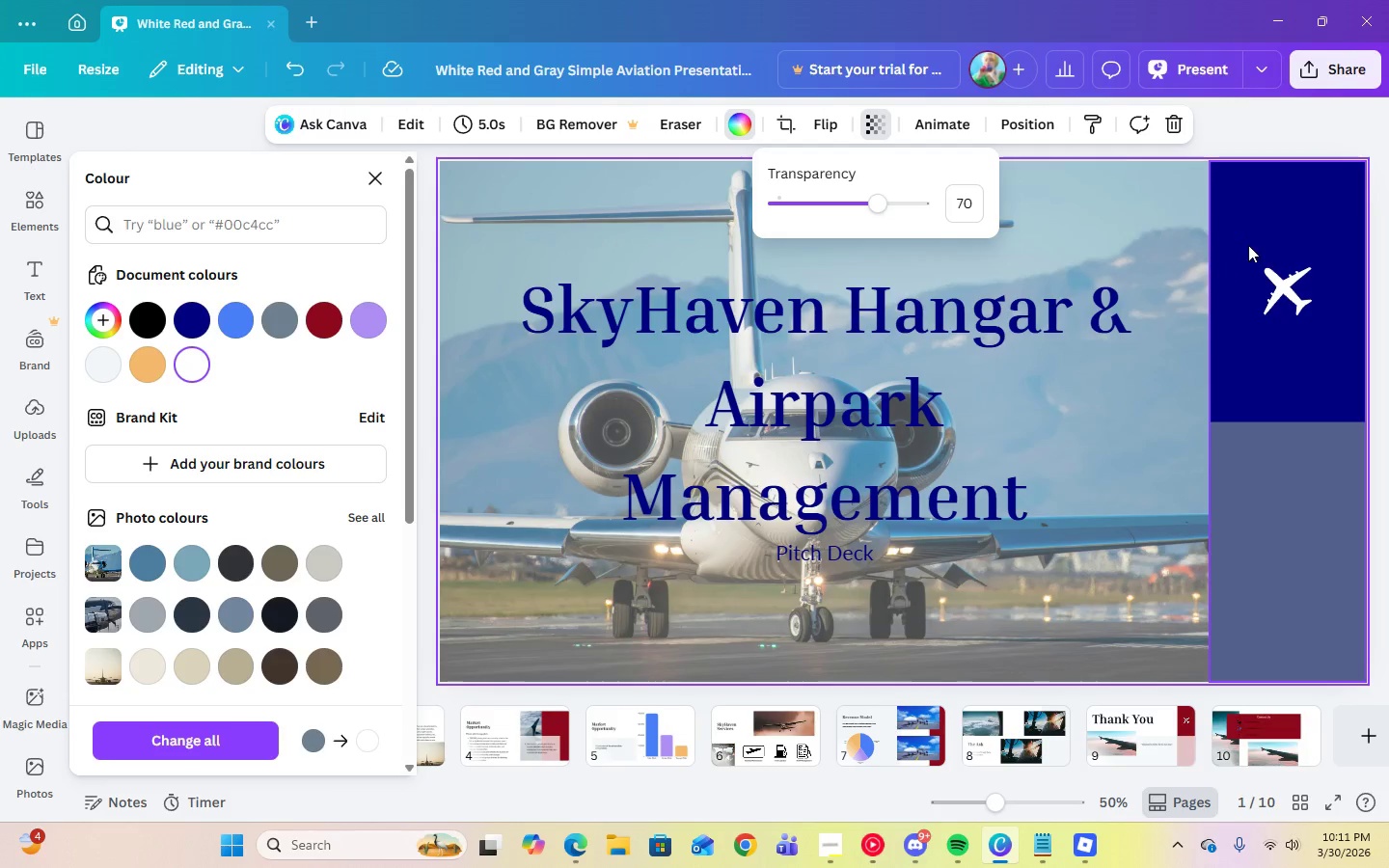 
left_click([1320, 128])
 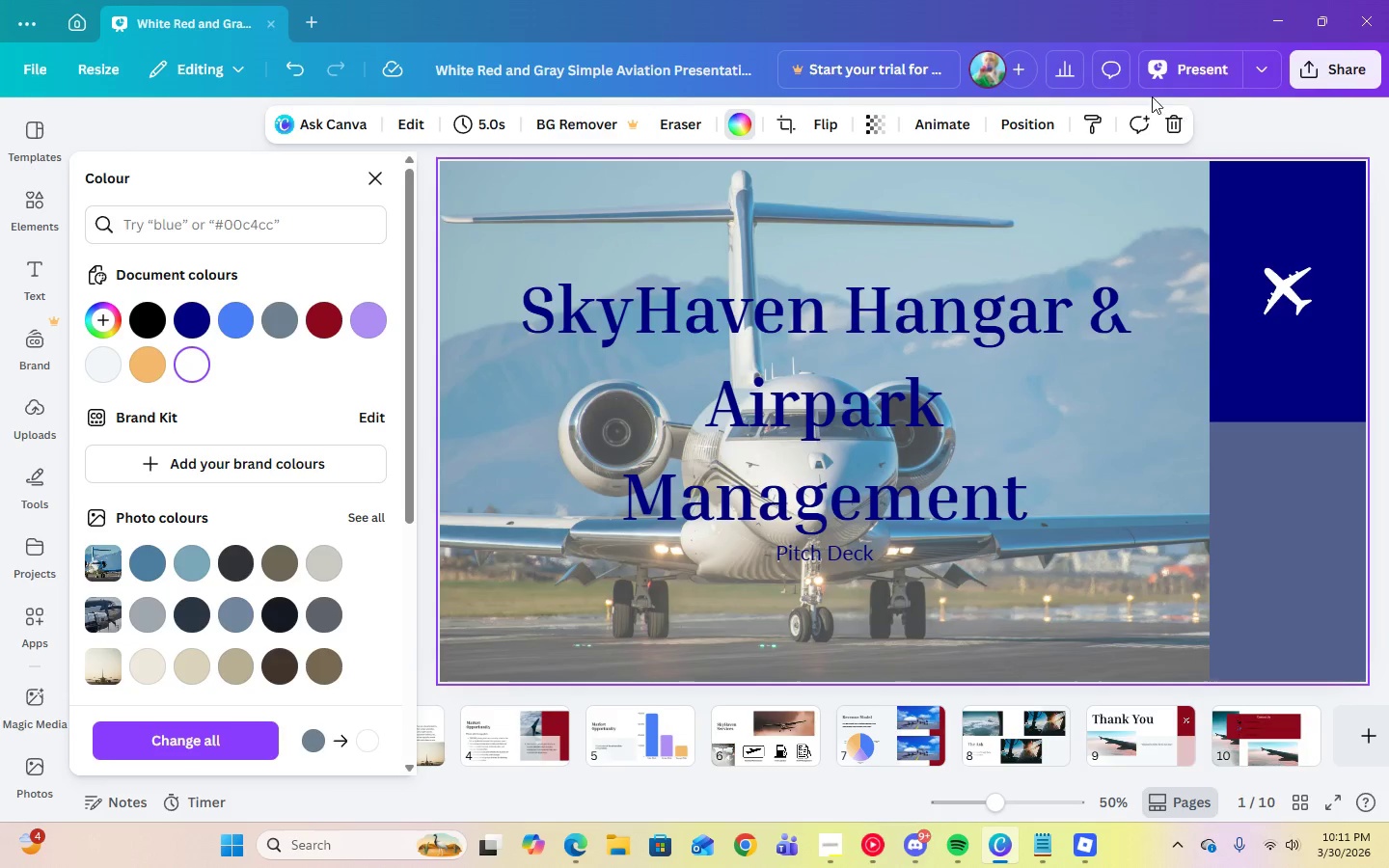 
left_click([1177, 63])
 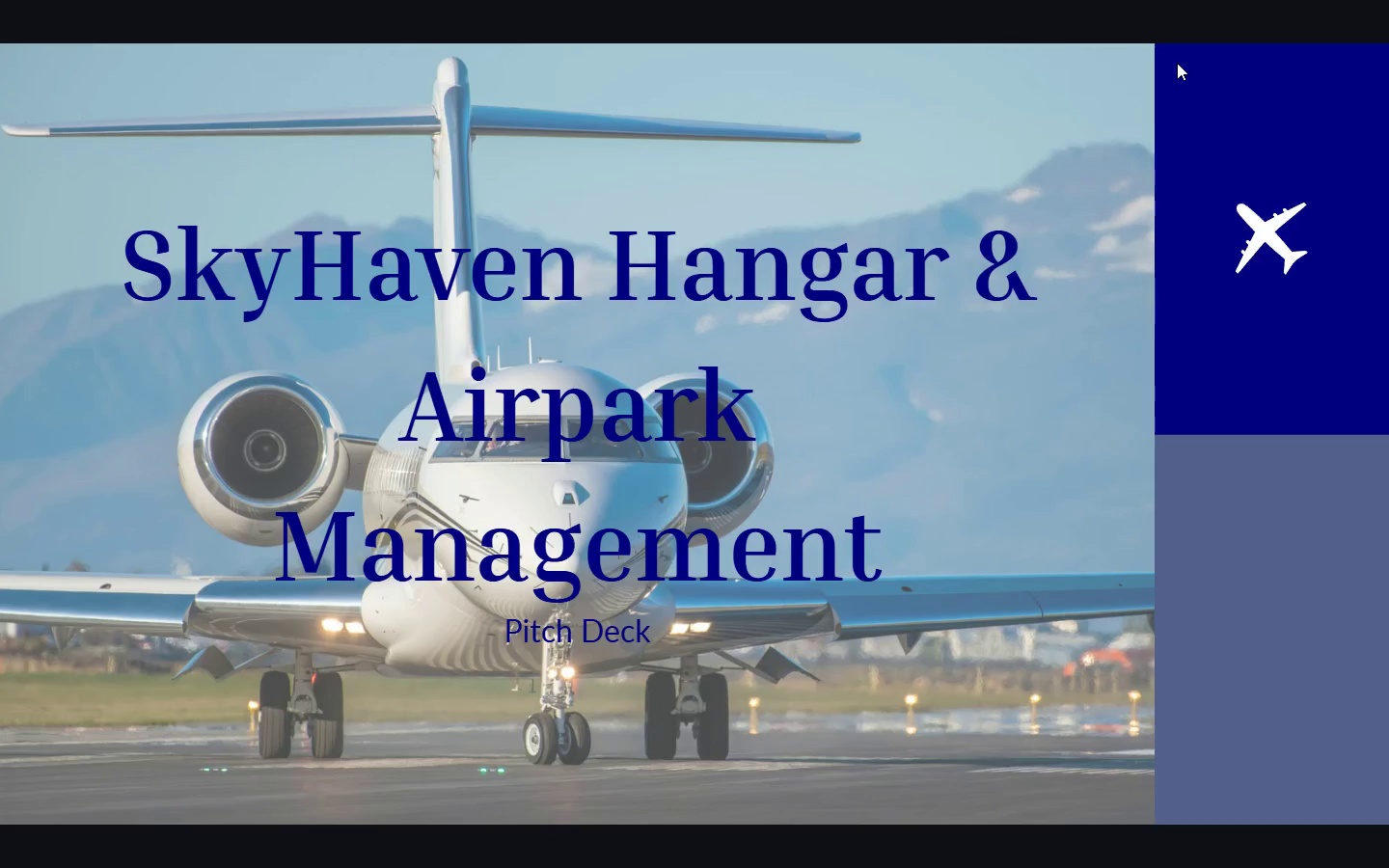 
wait(16.61)
 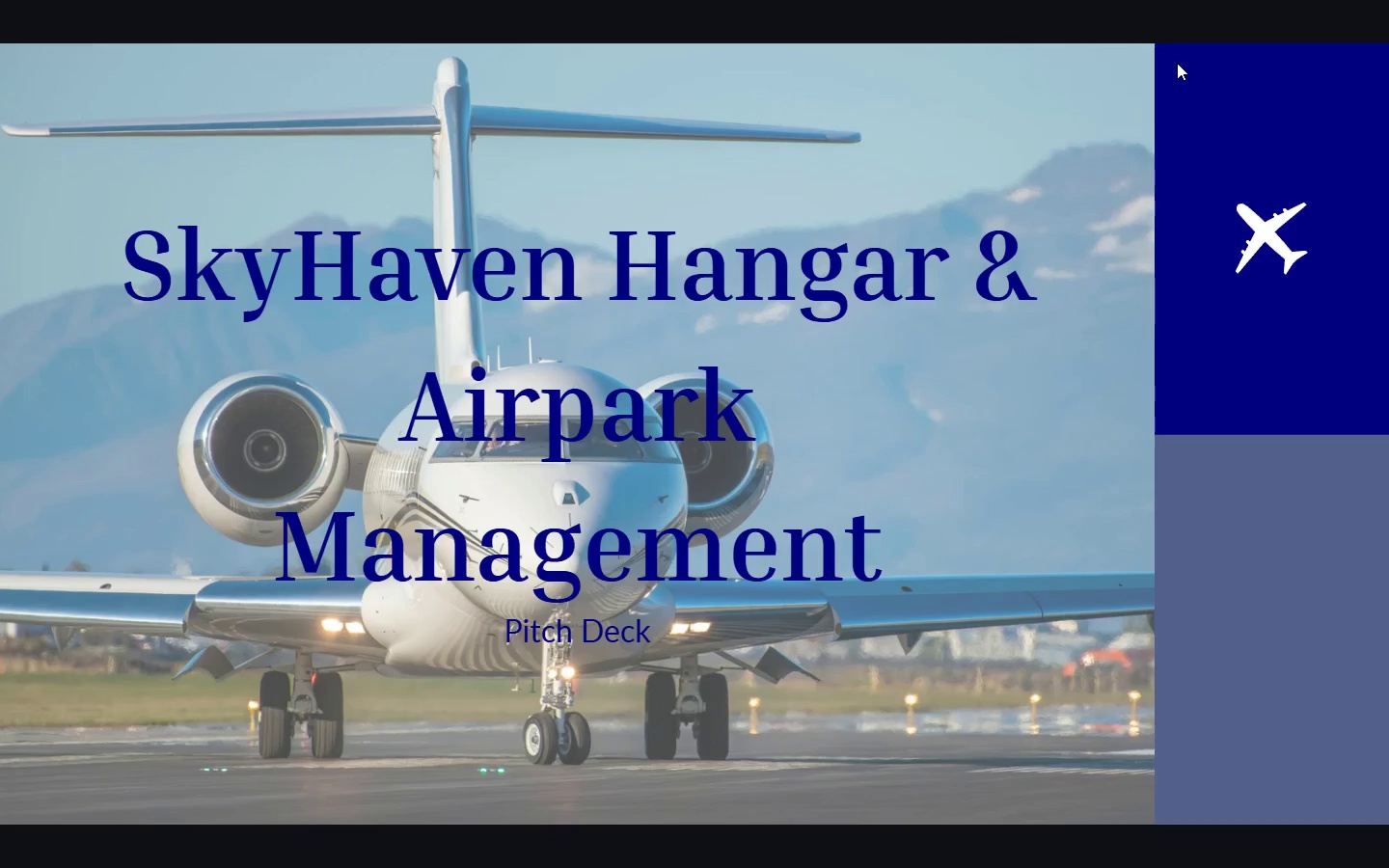 
key(Escape)
 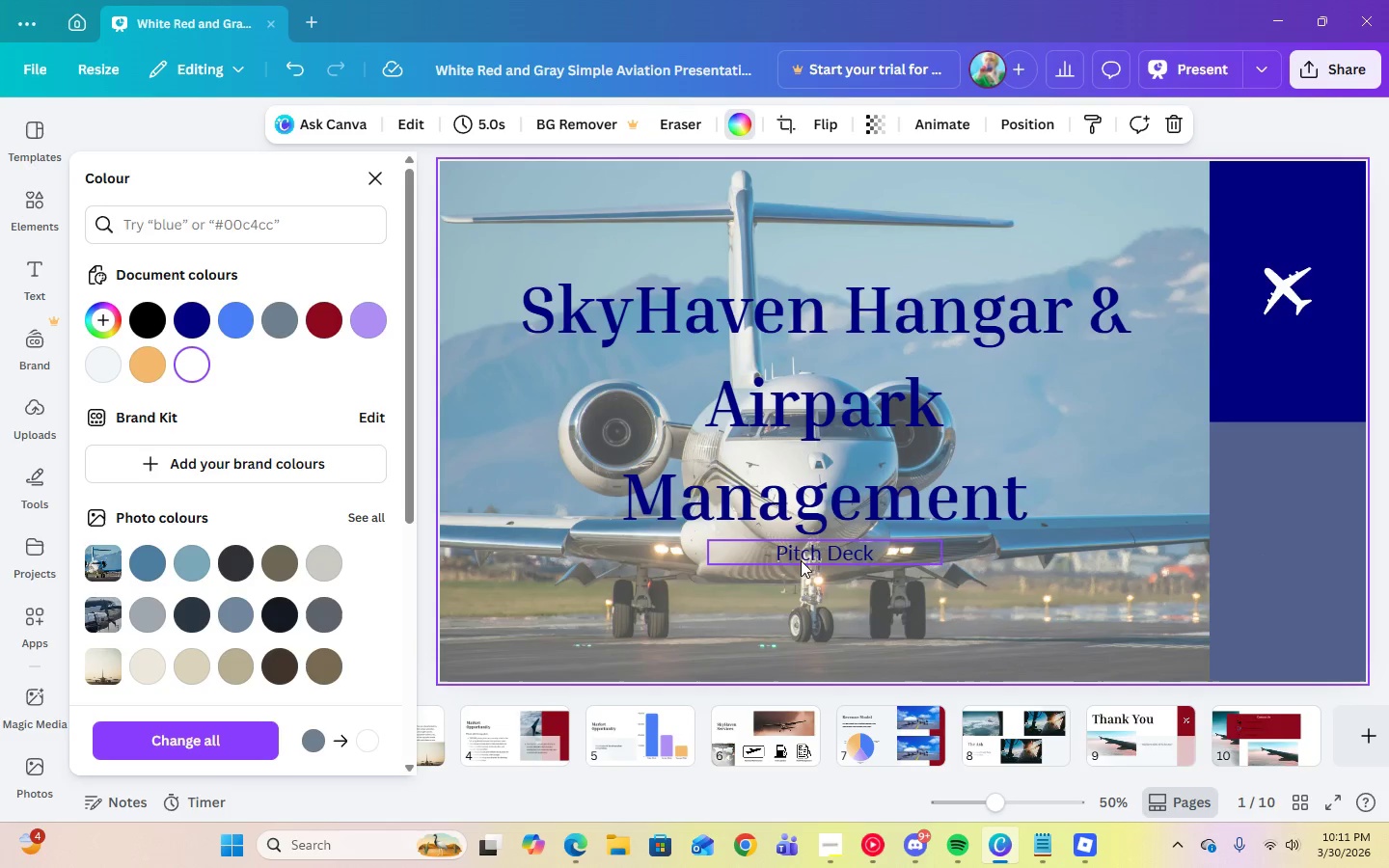 
left_click([1155, 52])
 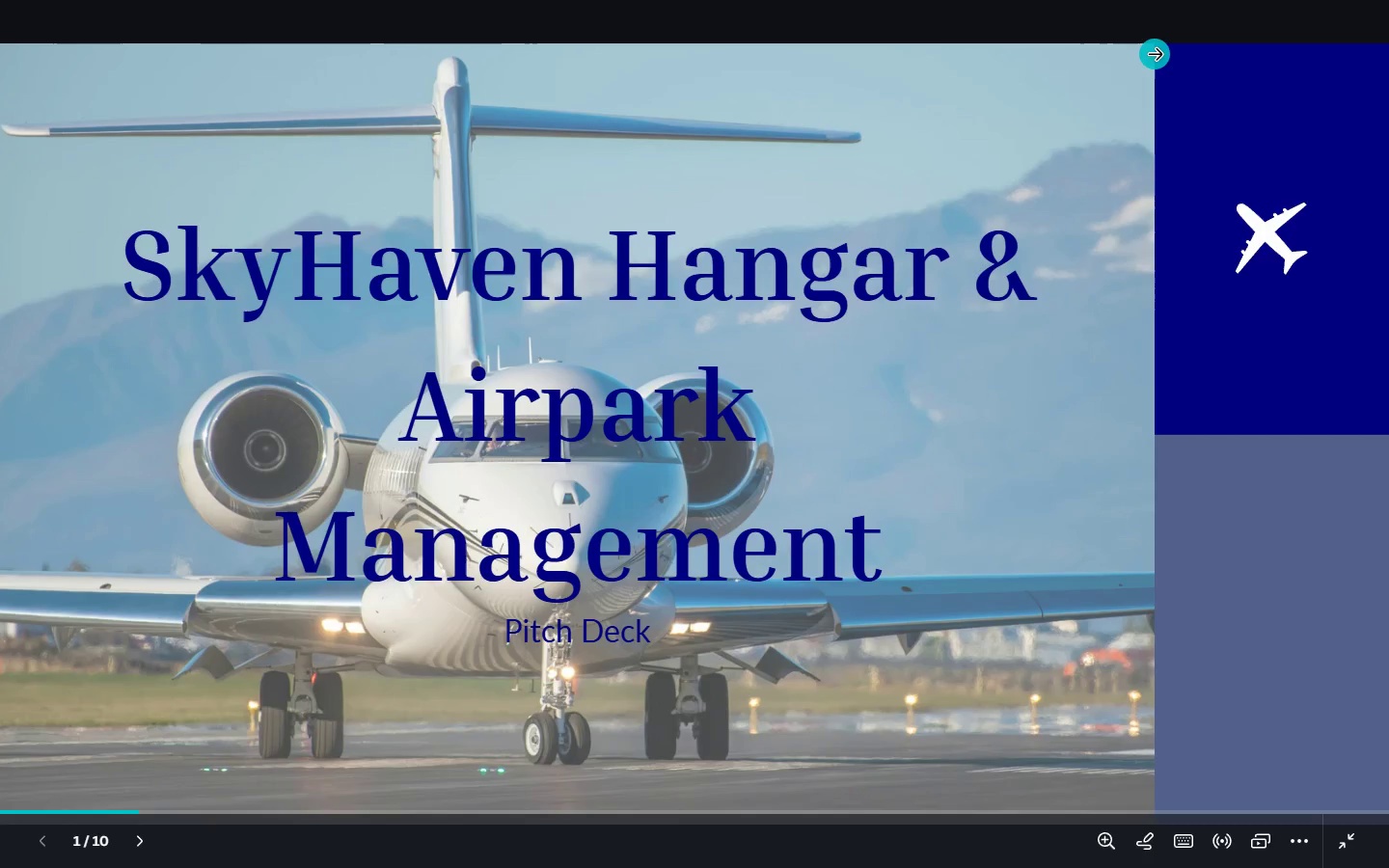 
key(Escape)
 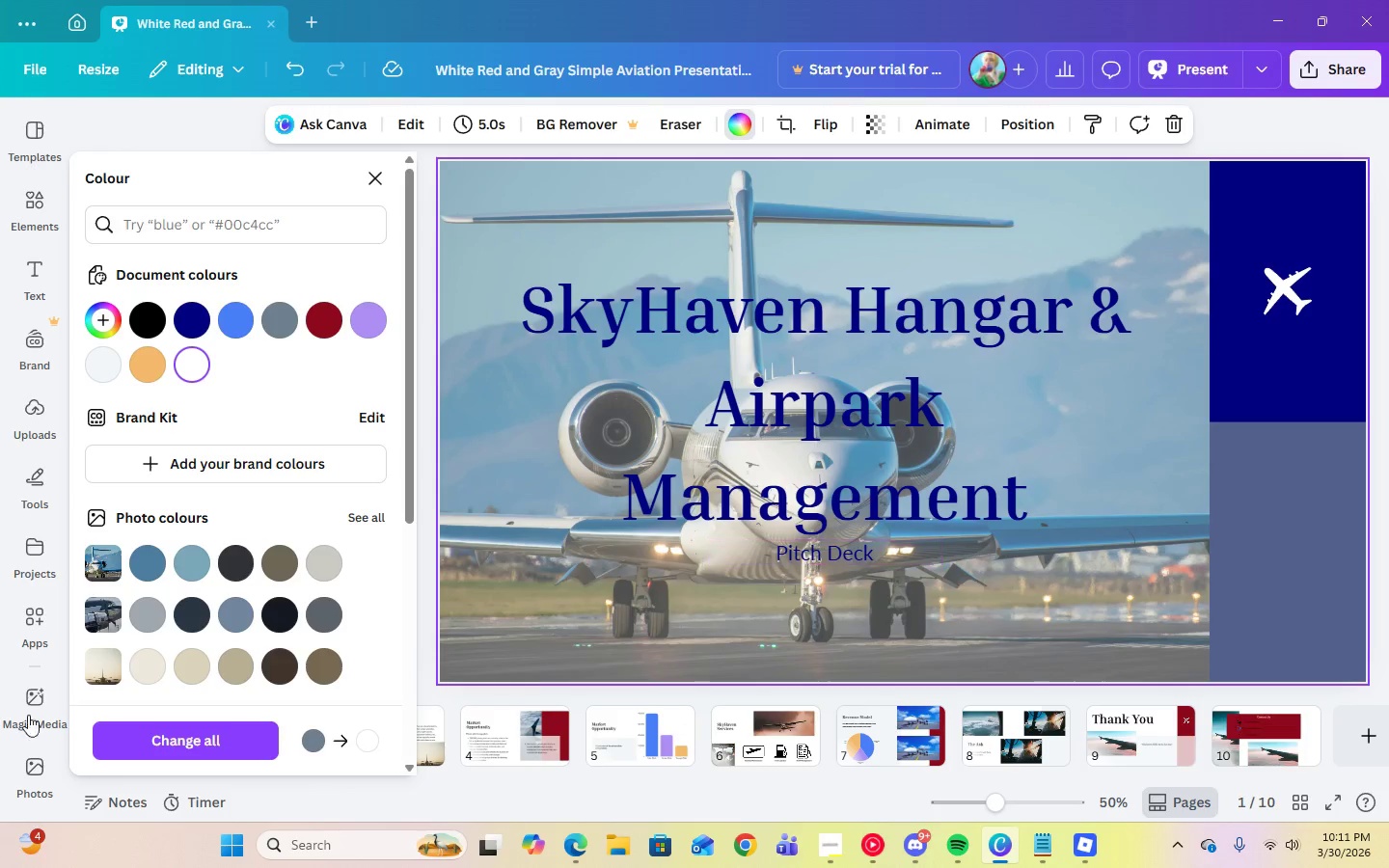 
mouse_move([53, 749])
 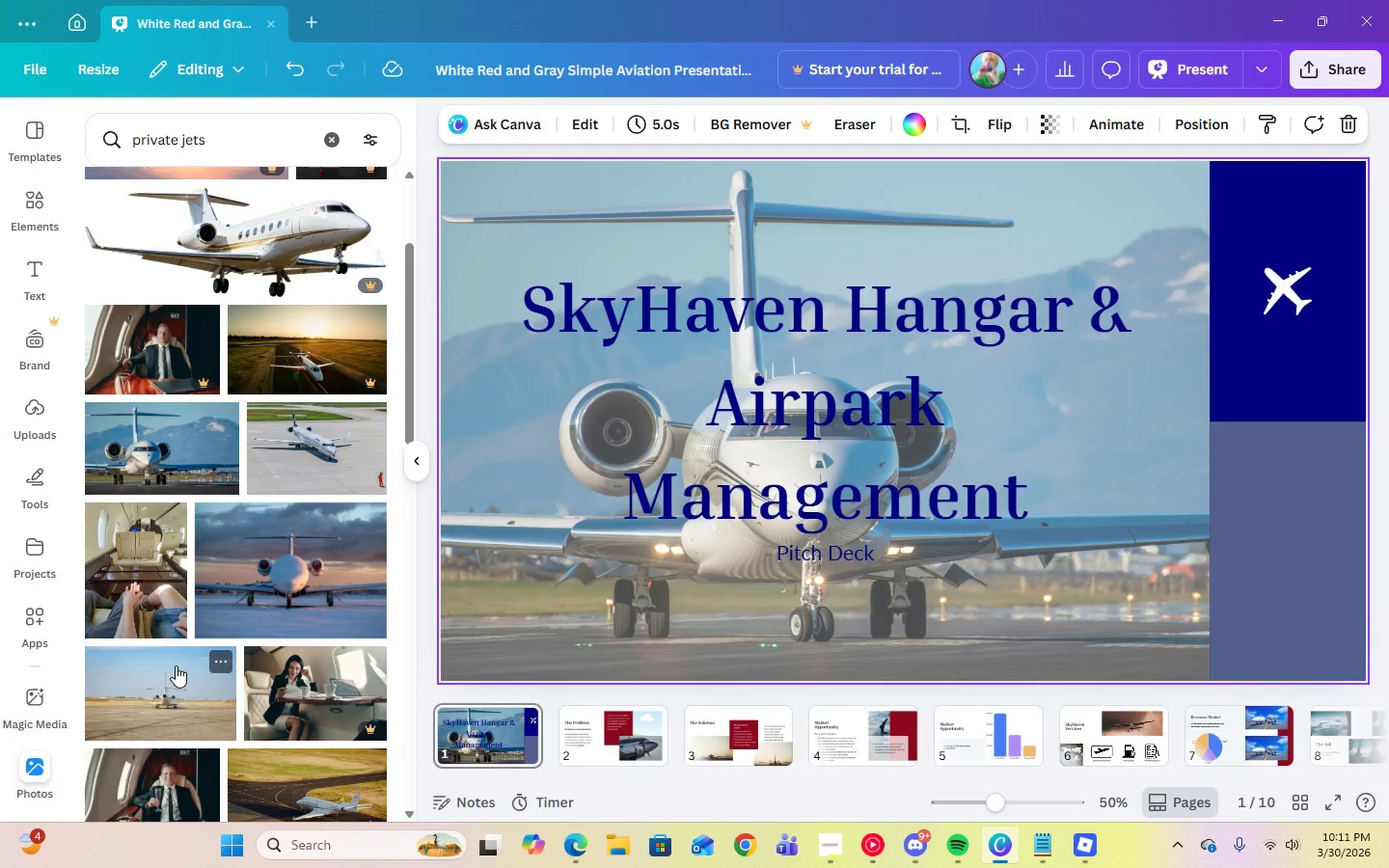 
scroll: coordinate [176, 665], scroll_direction: down, amount: 2.0
 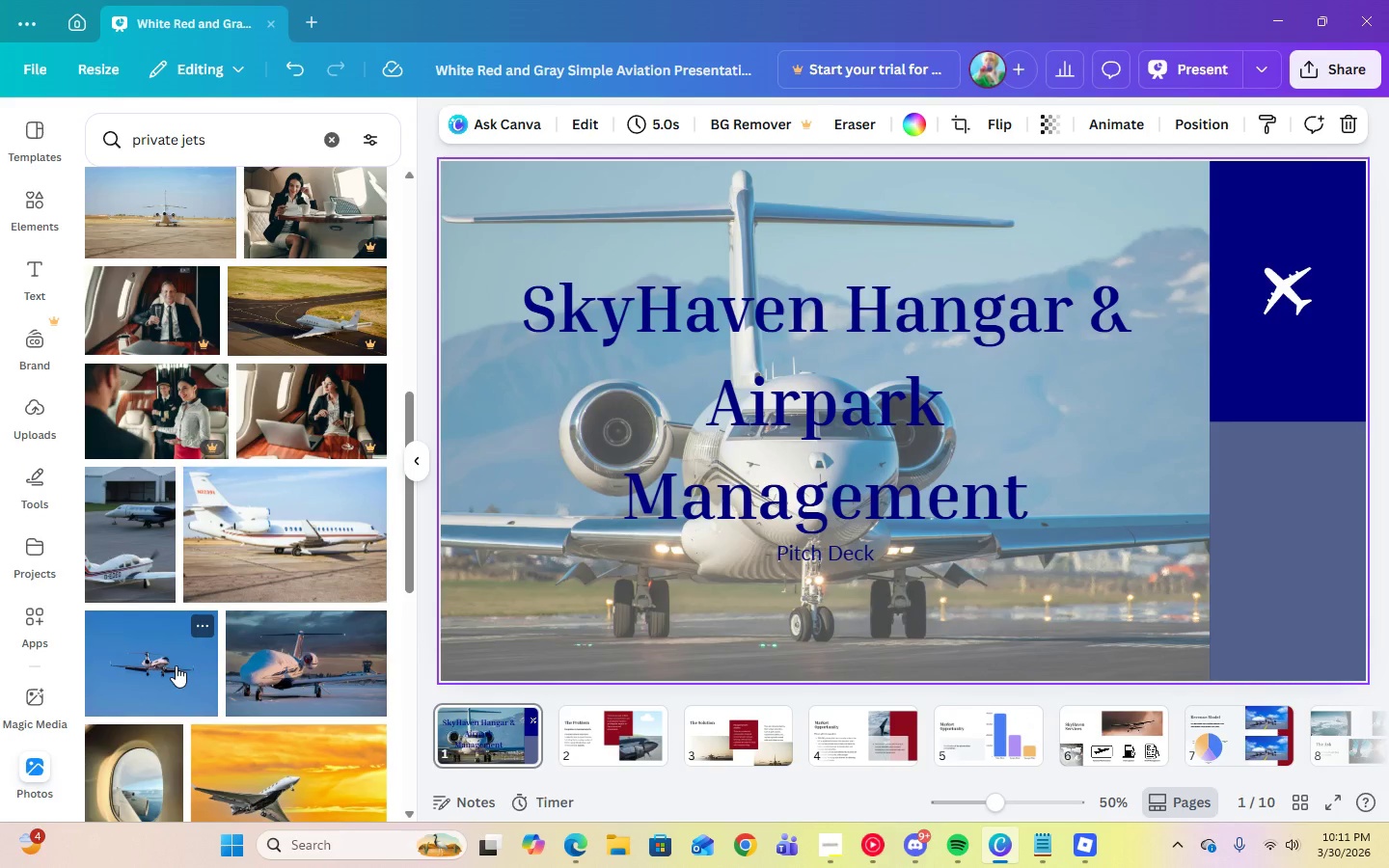 
left_click([595, 613])
 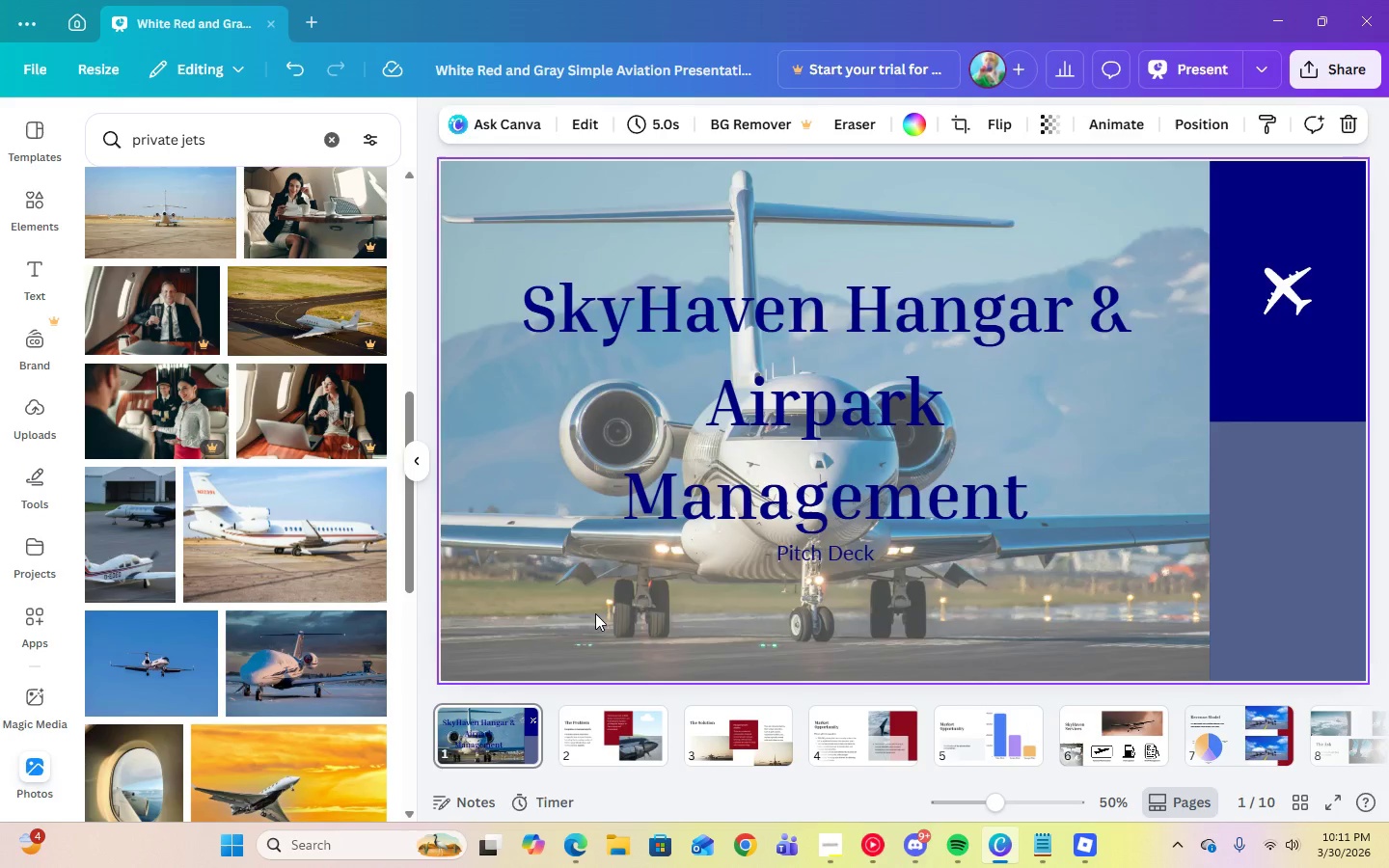 
key(Delete)
 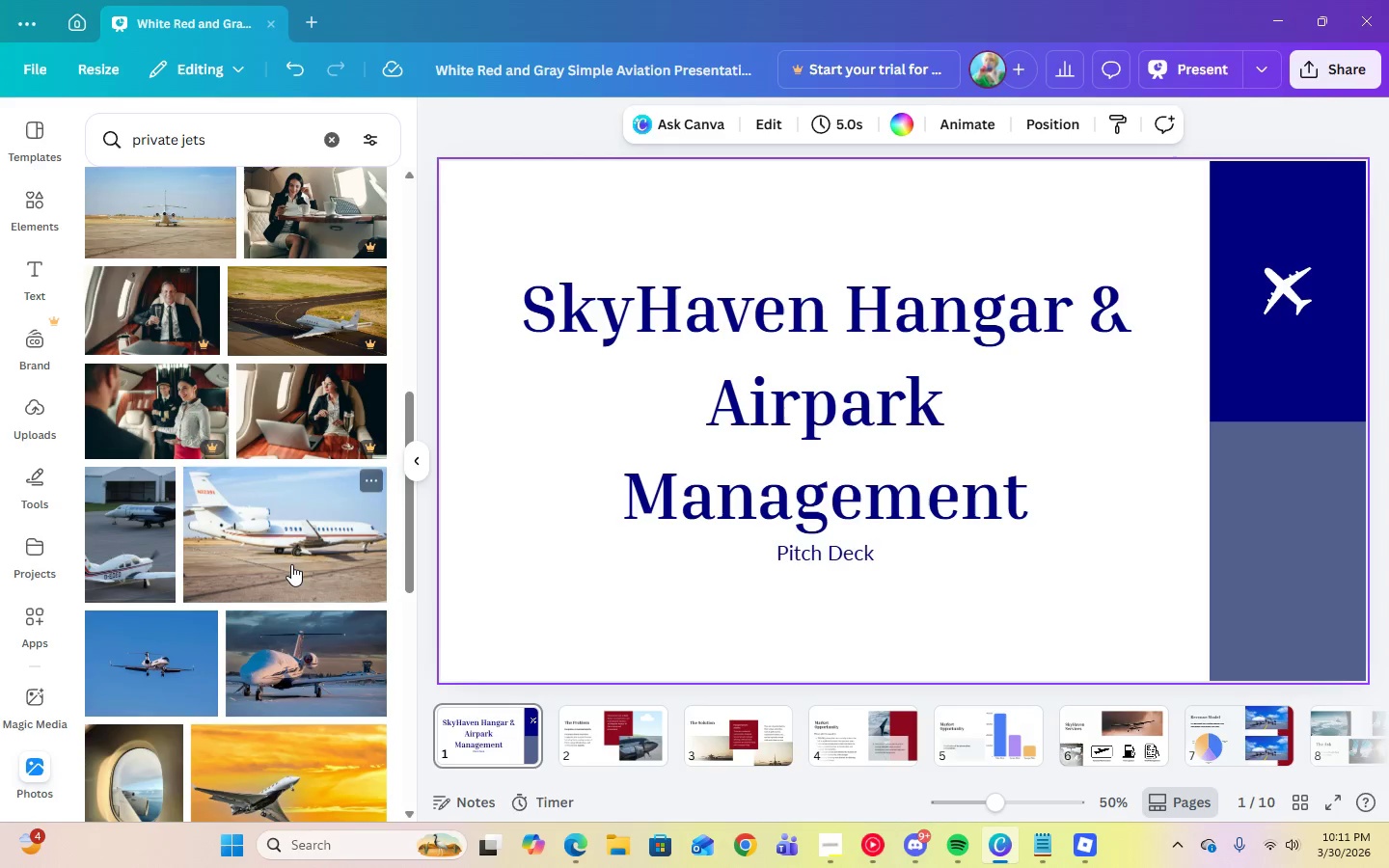 
left_click([288, 556])
 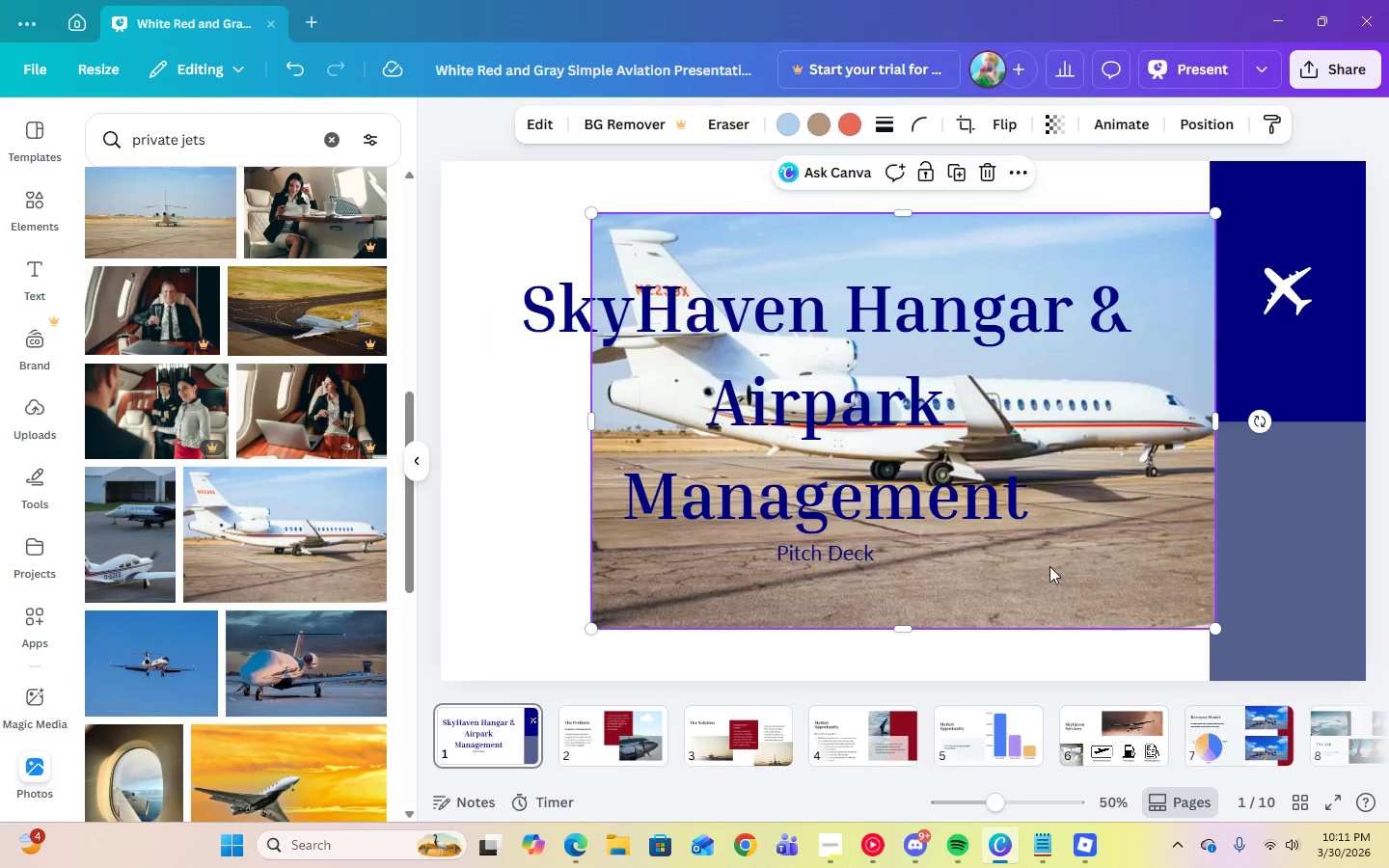 
right_click([1049, 575])
 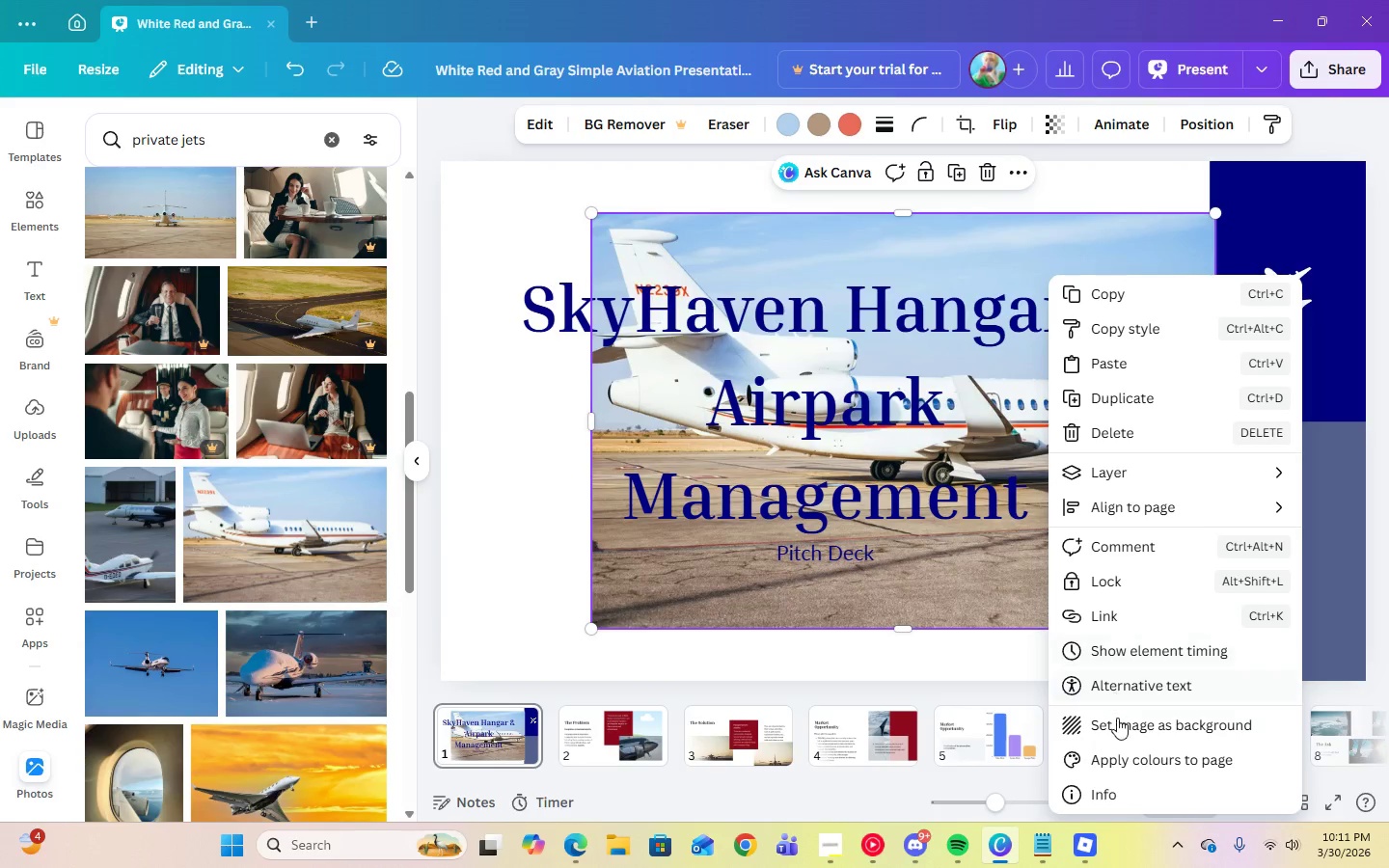 
left_click([1117, 720])
 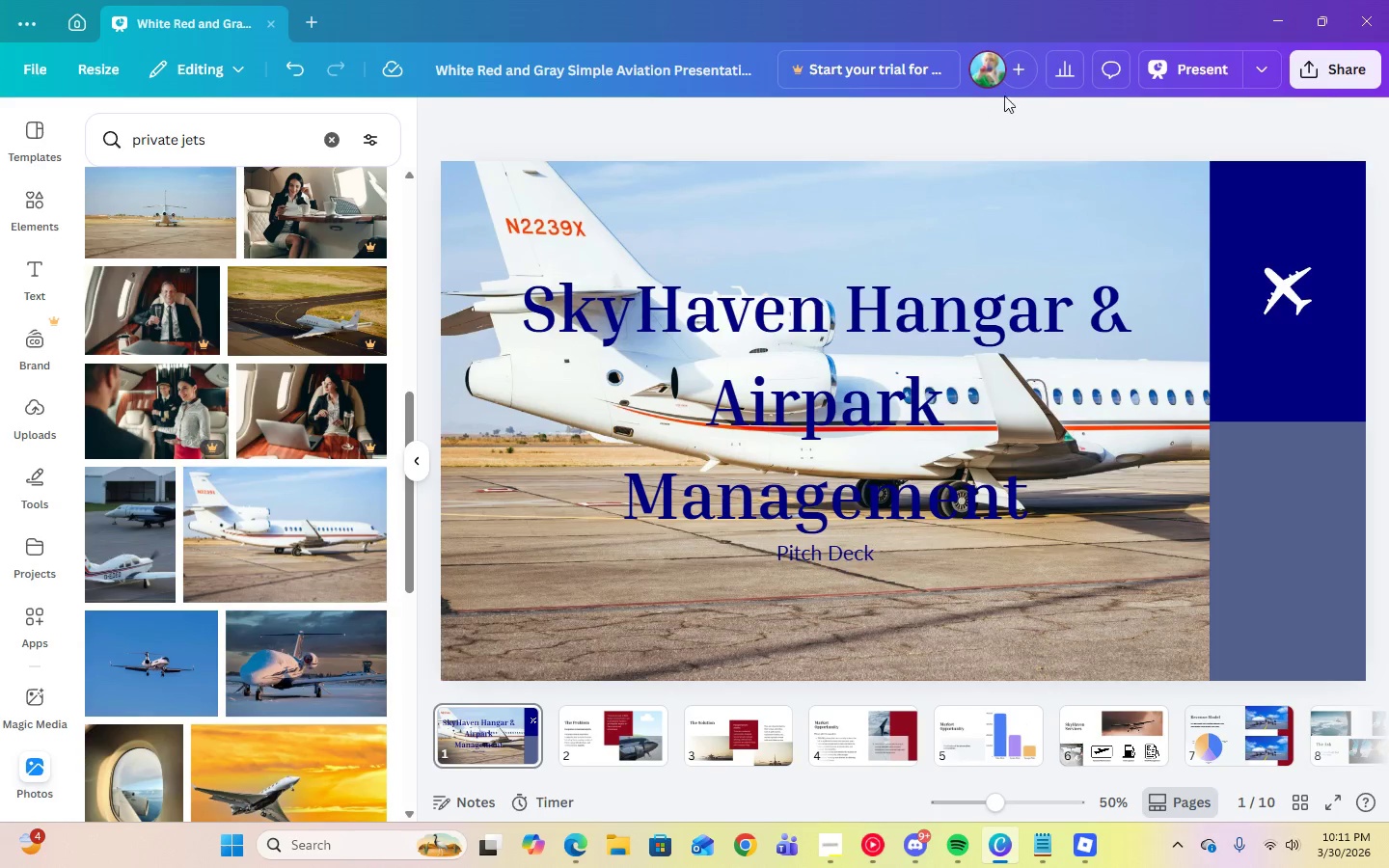 
left_click([1000, 221])
 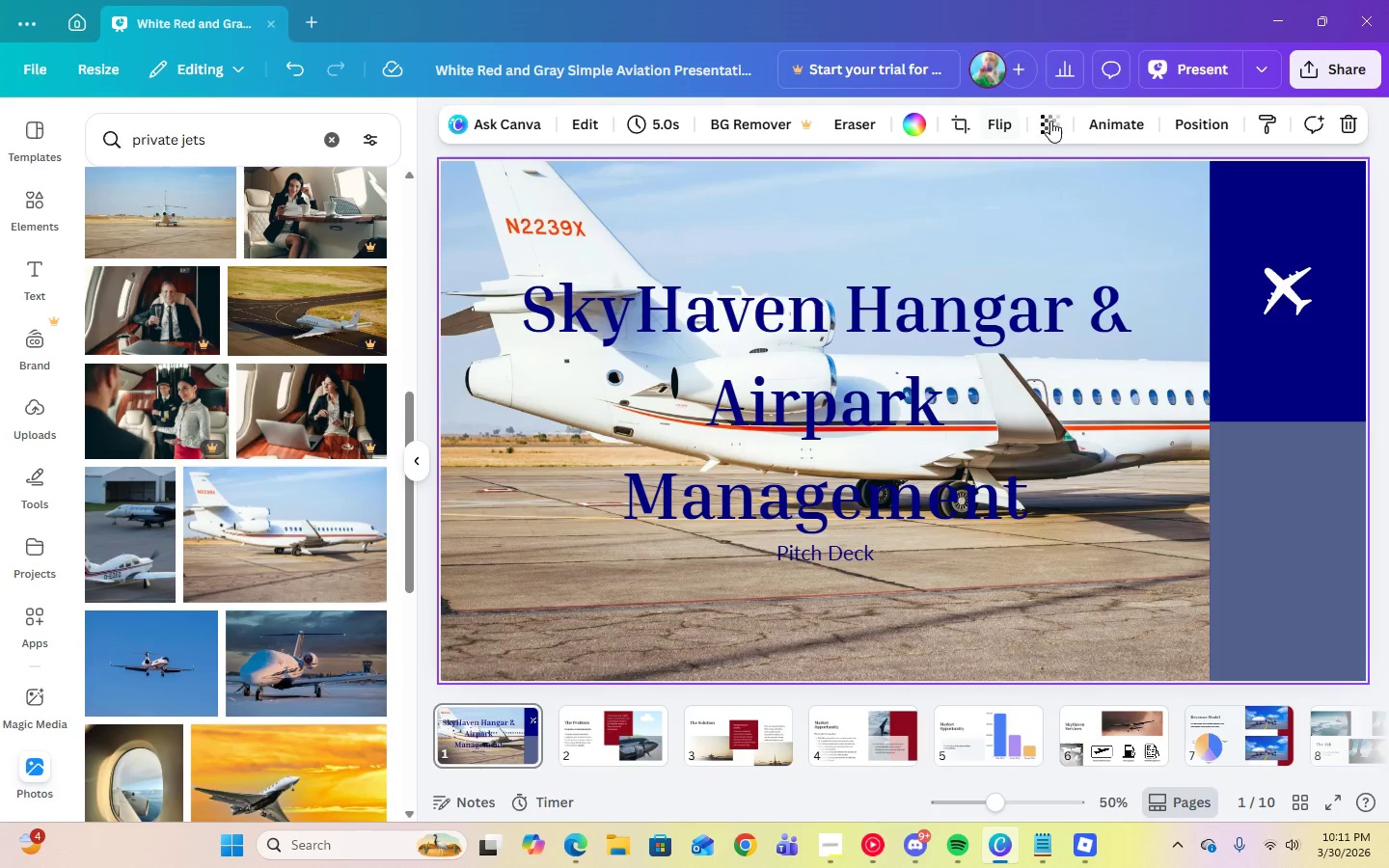 
left_click([1051, 122])
 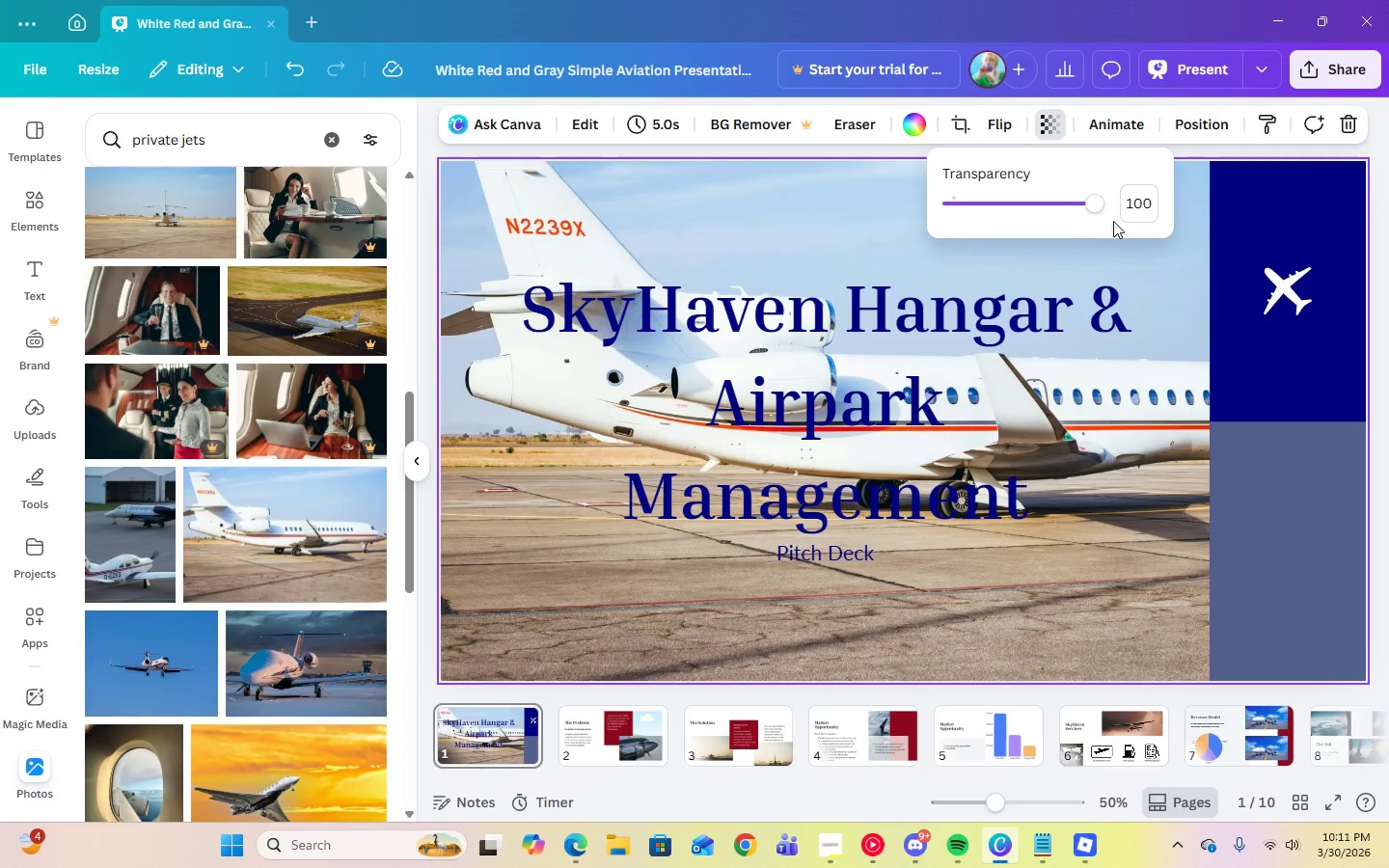 
double_click([1130, 203])
 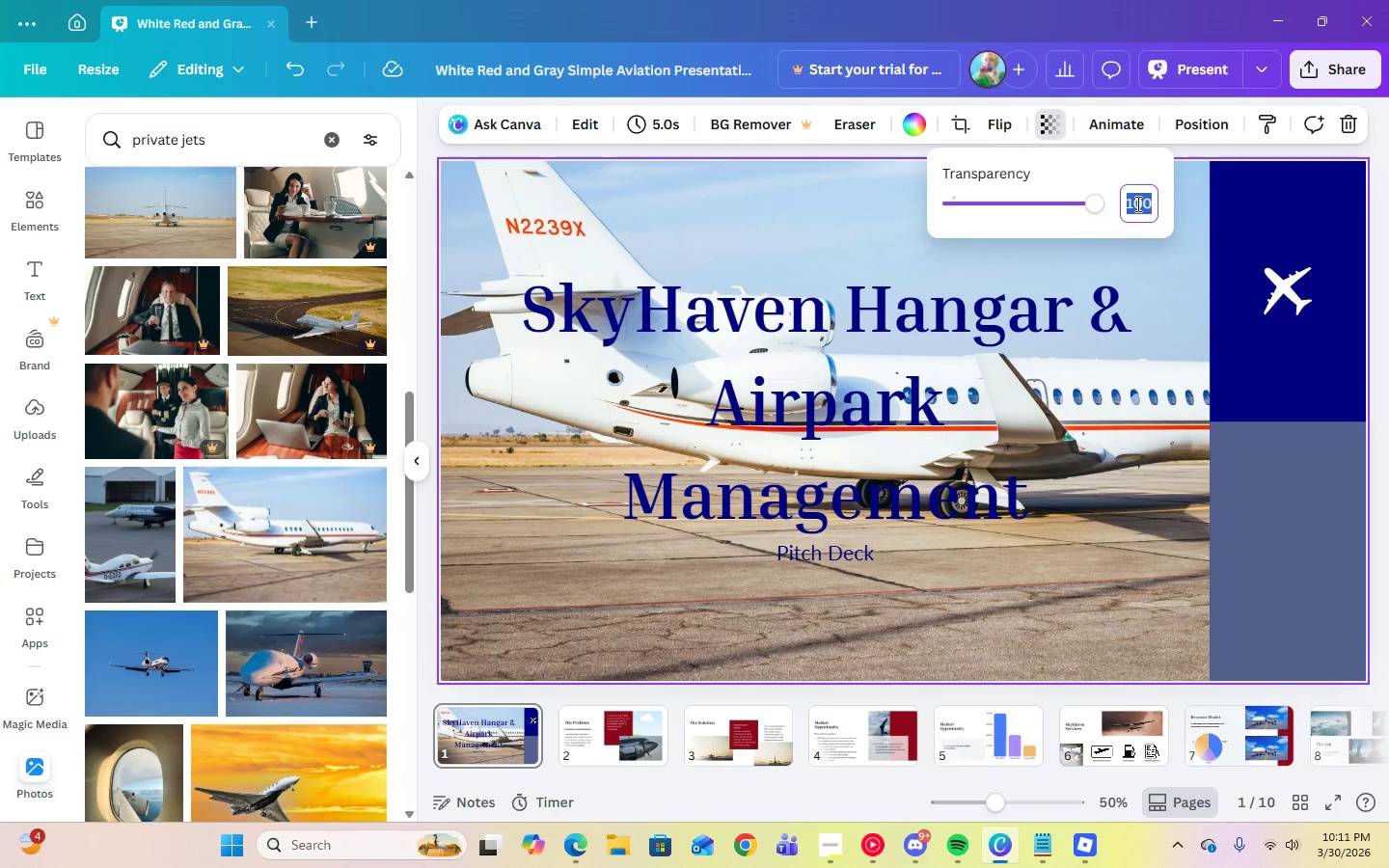 
key(Numpad7)
 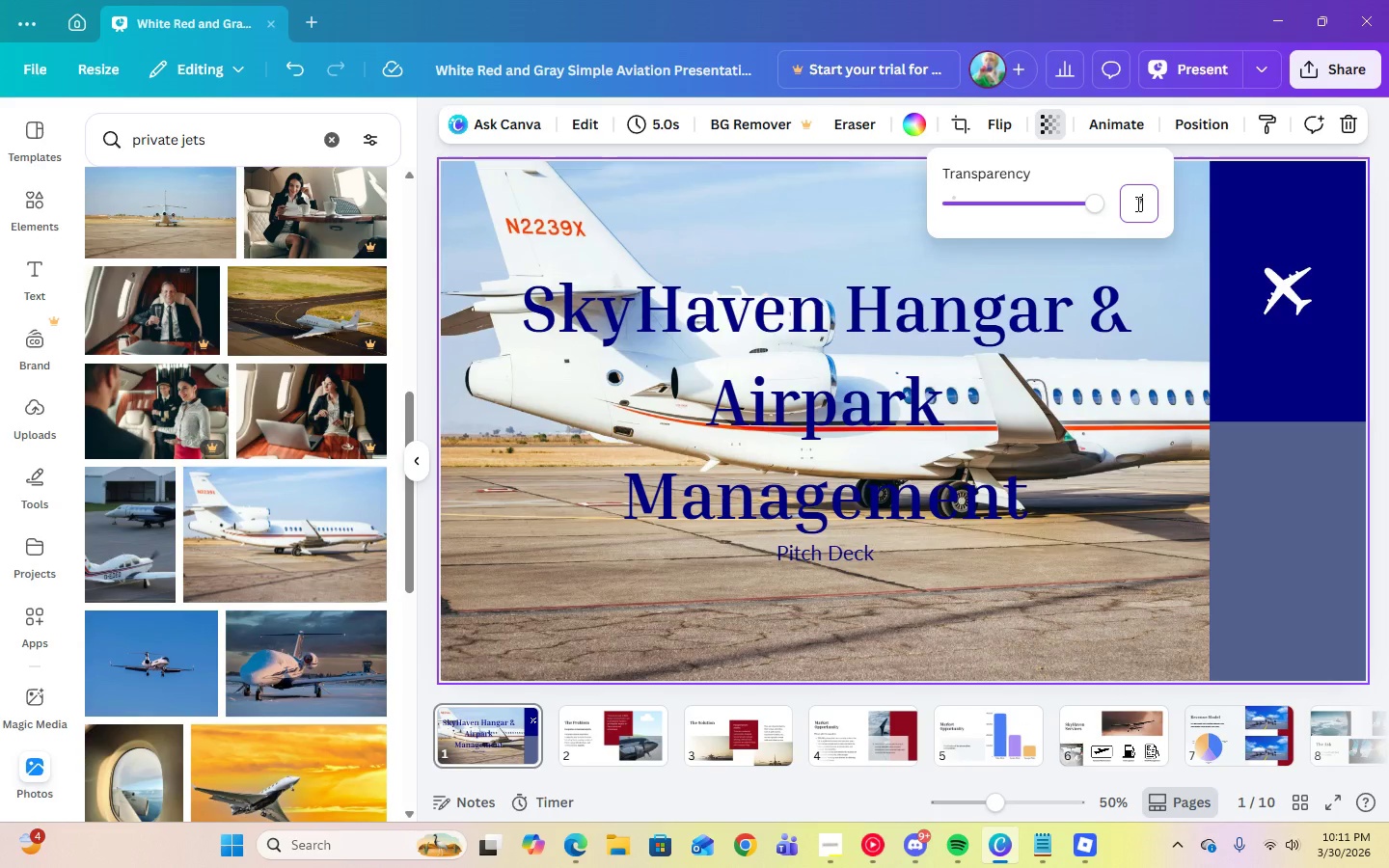 
key(Numpad0)
 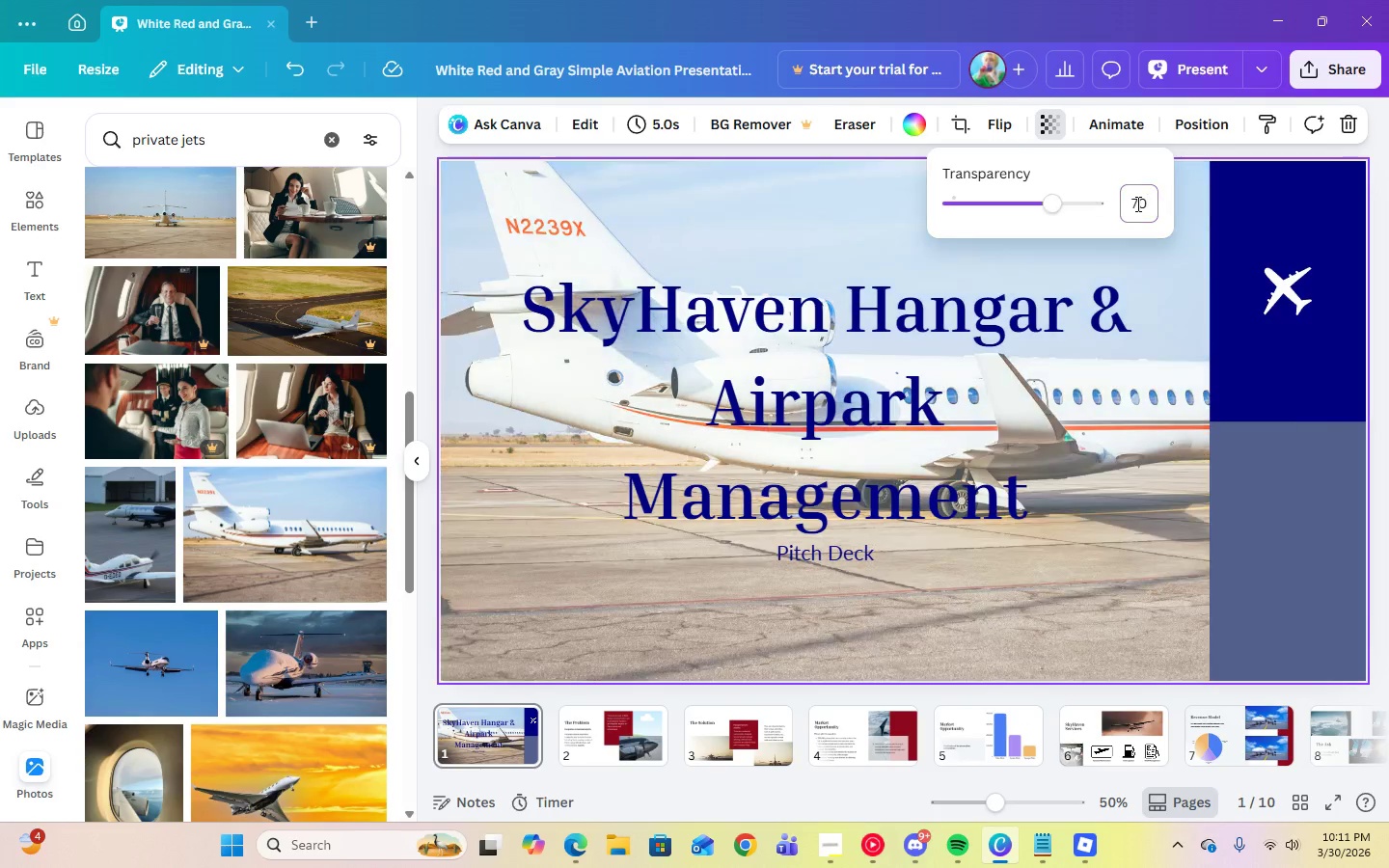 
key(Enter)
 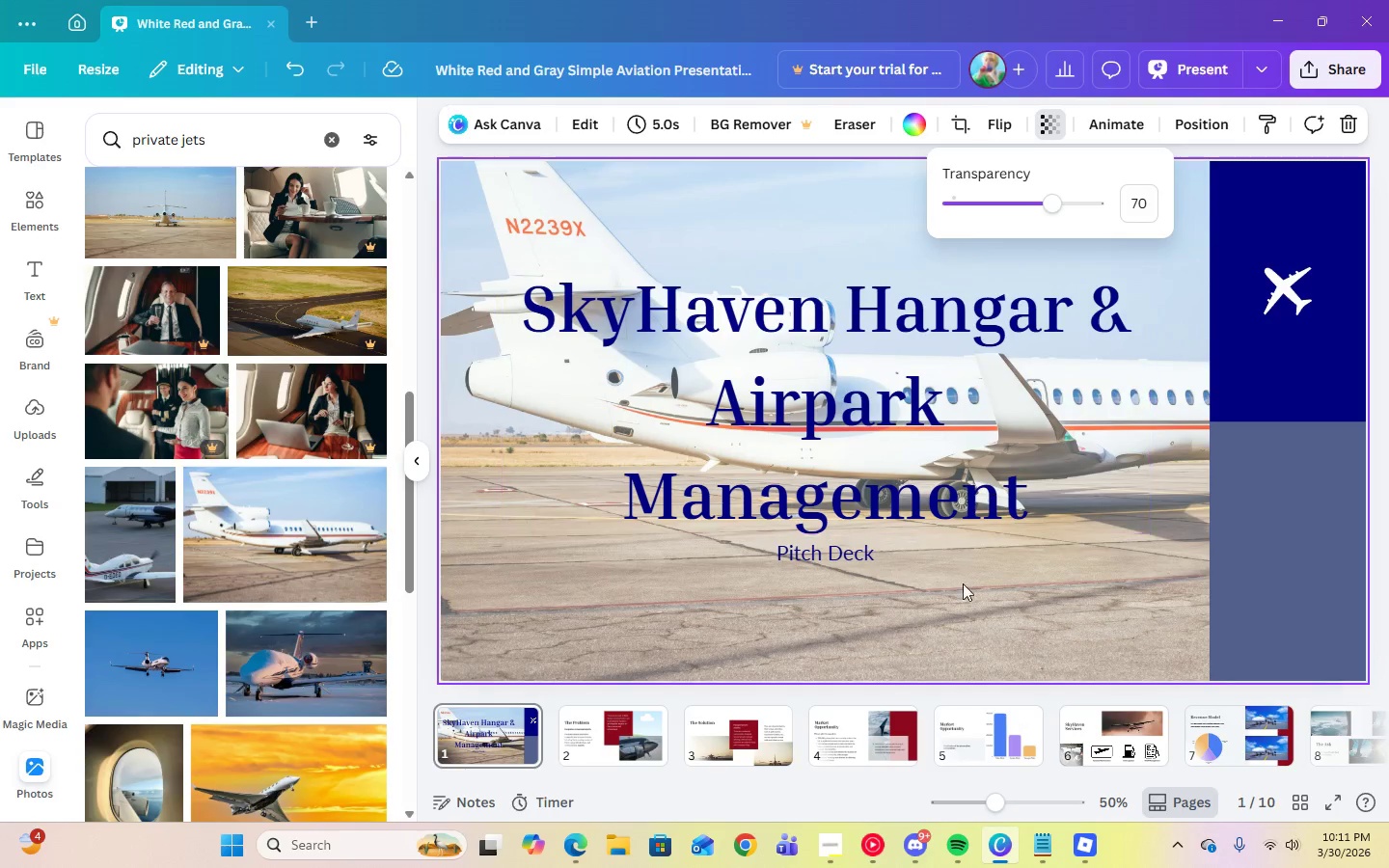 
left_click([958, 619])
 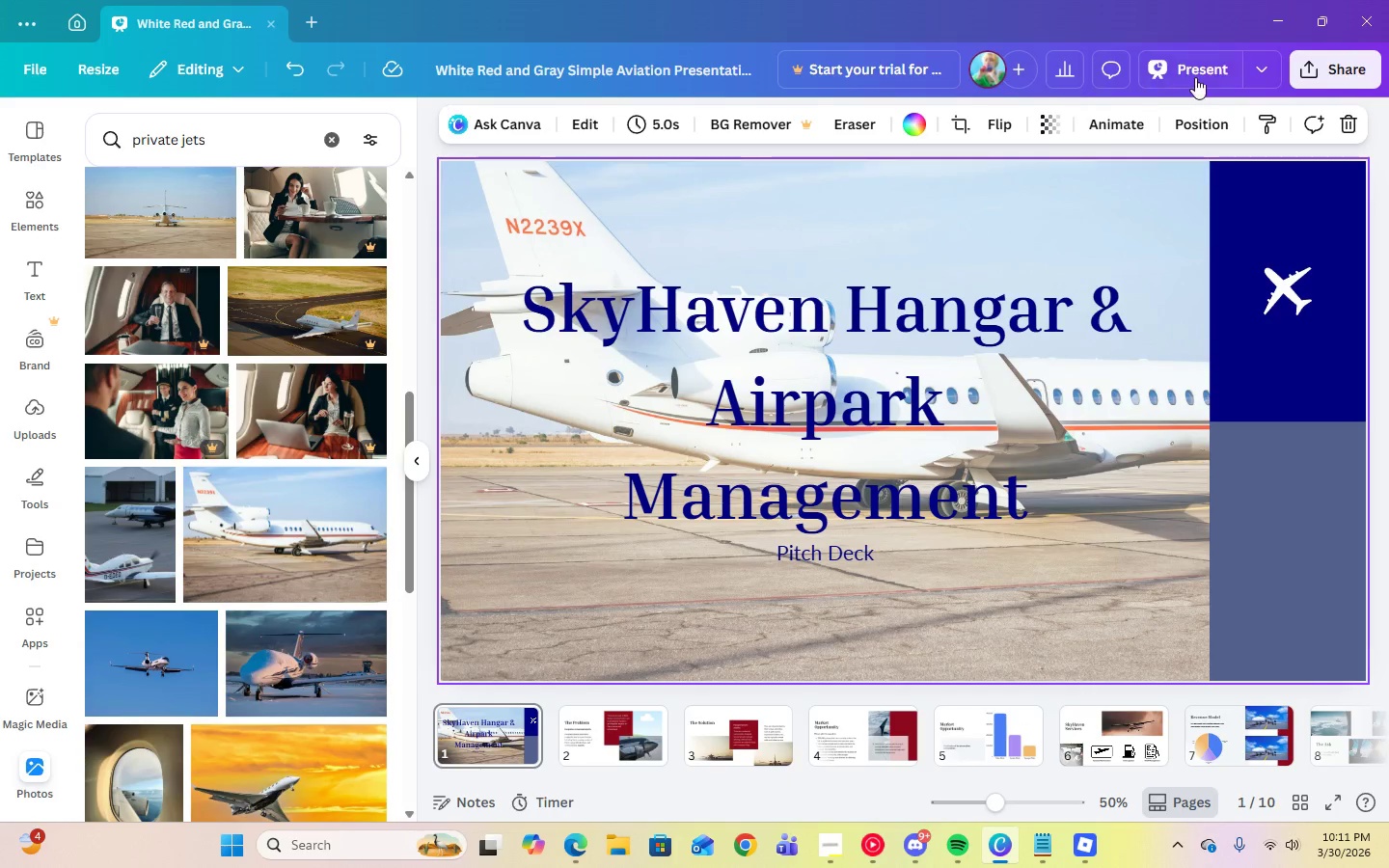 
left_click([1196, 77])
 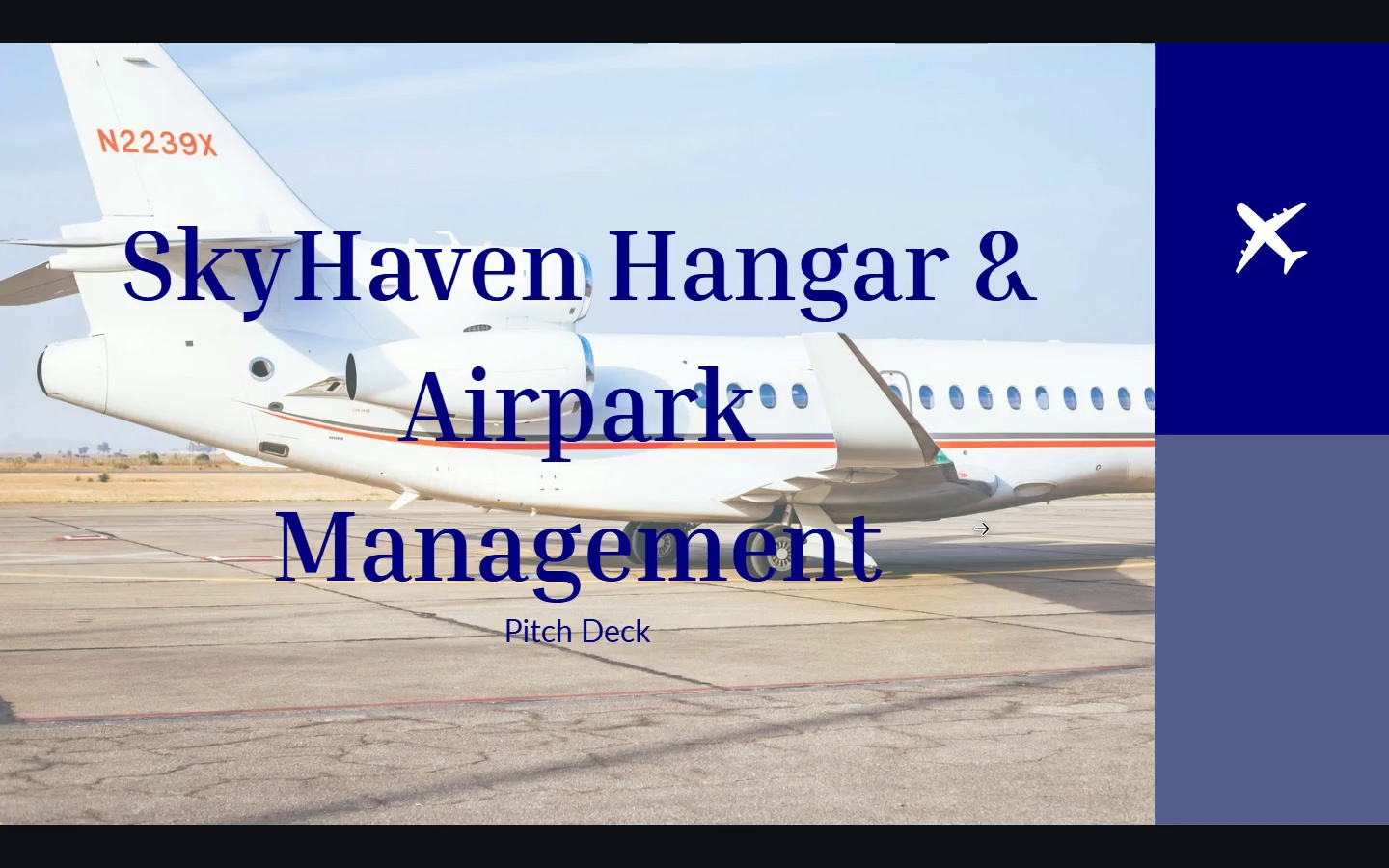 
wait(6.33)
 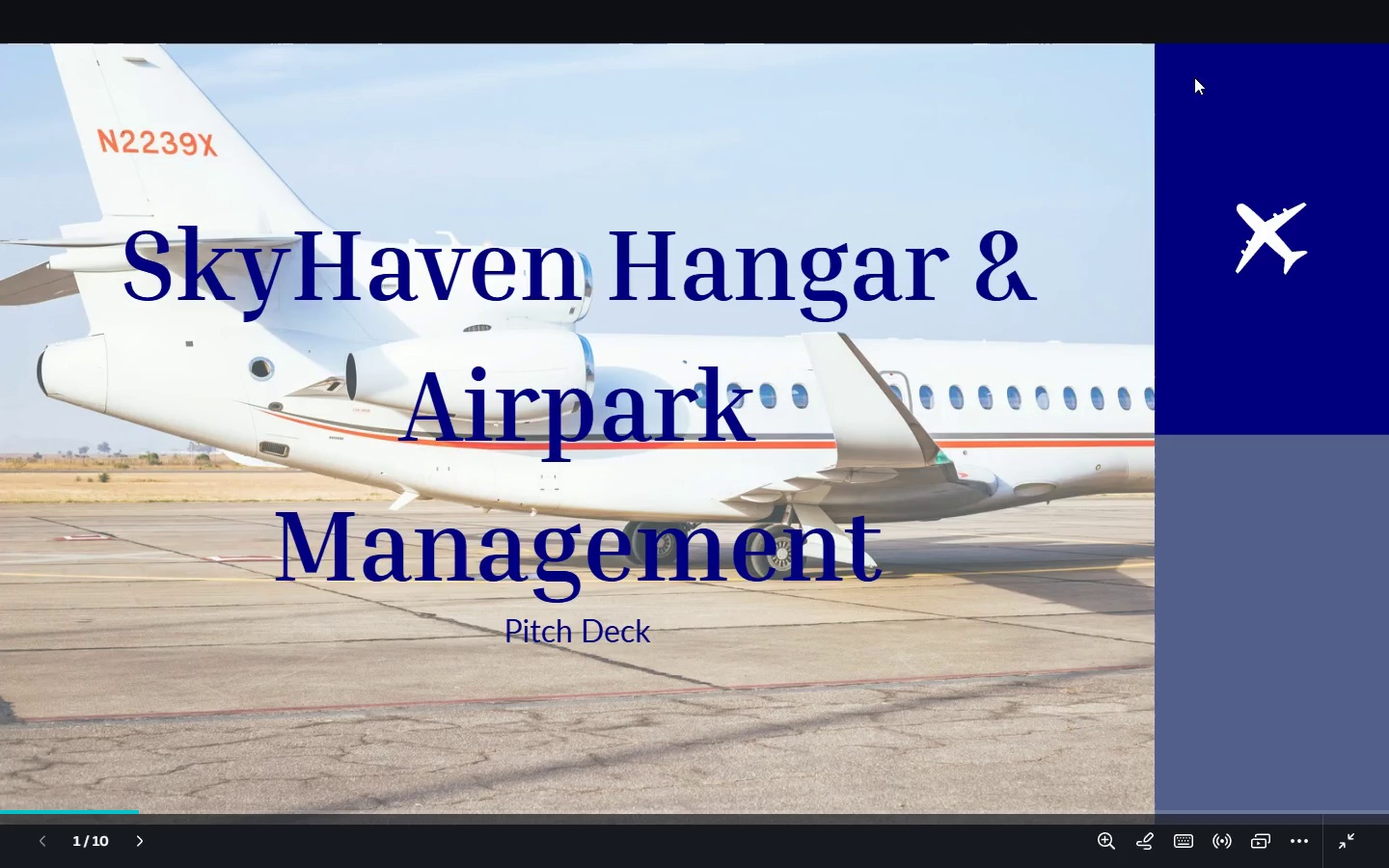 
key(Escape)
 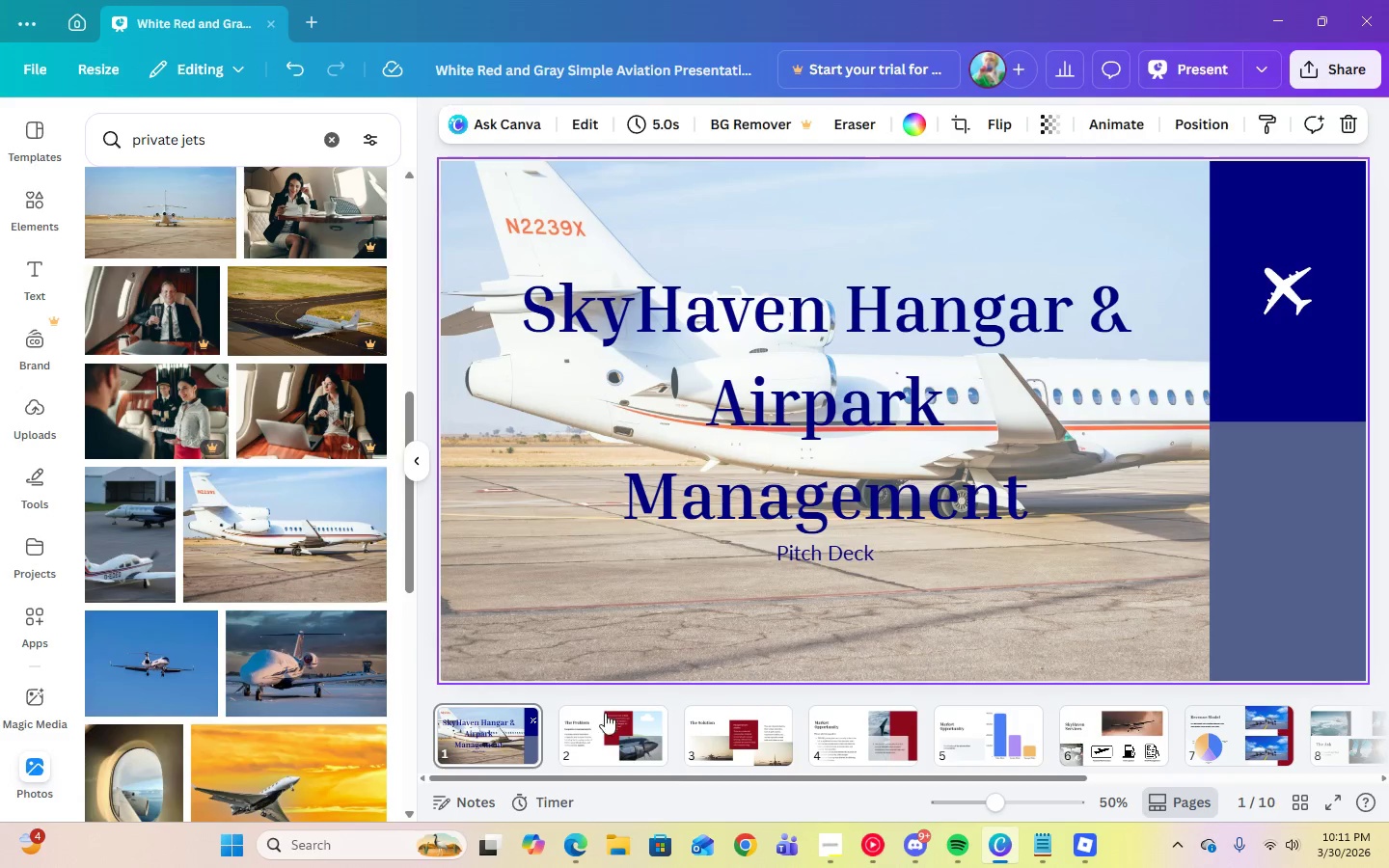 
left_click([569, 732])
 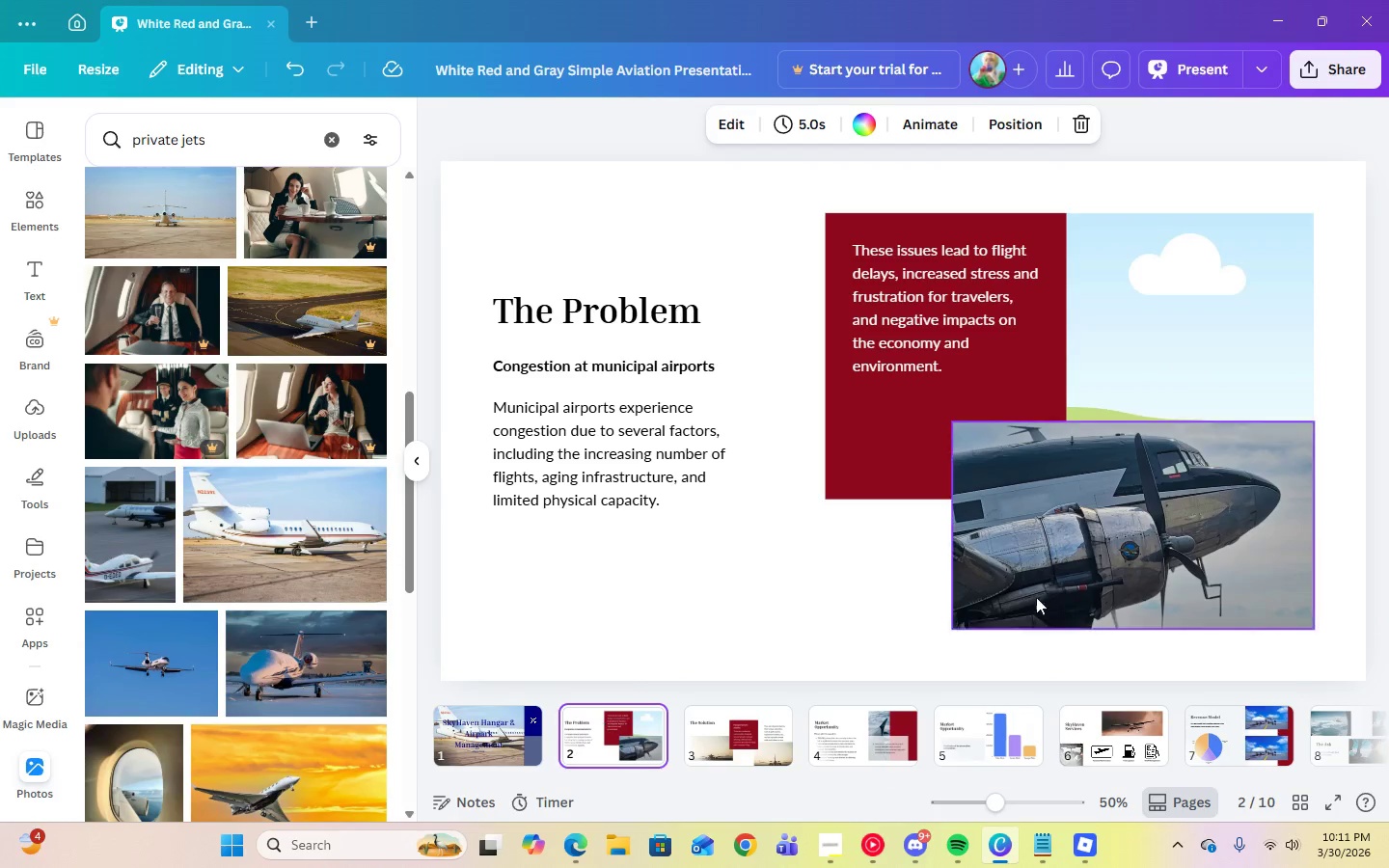 
left_click([1144, 577])
 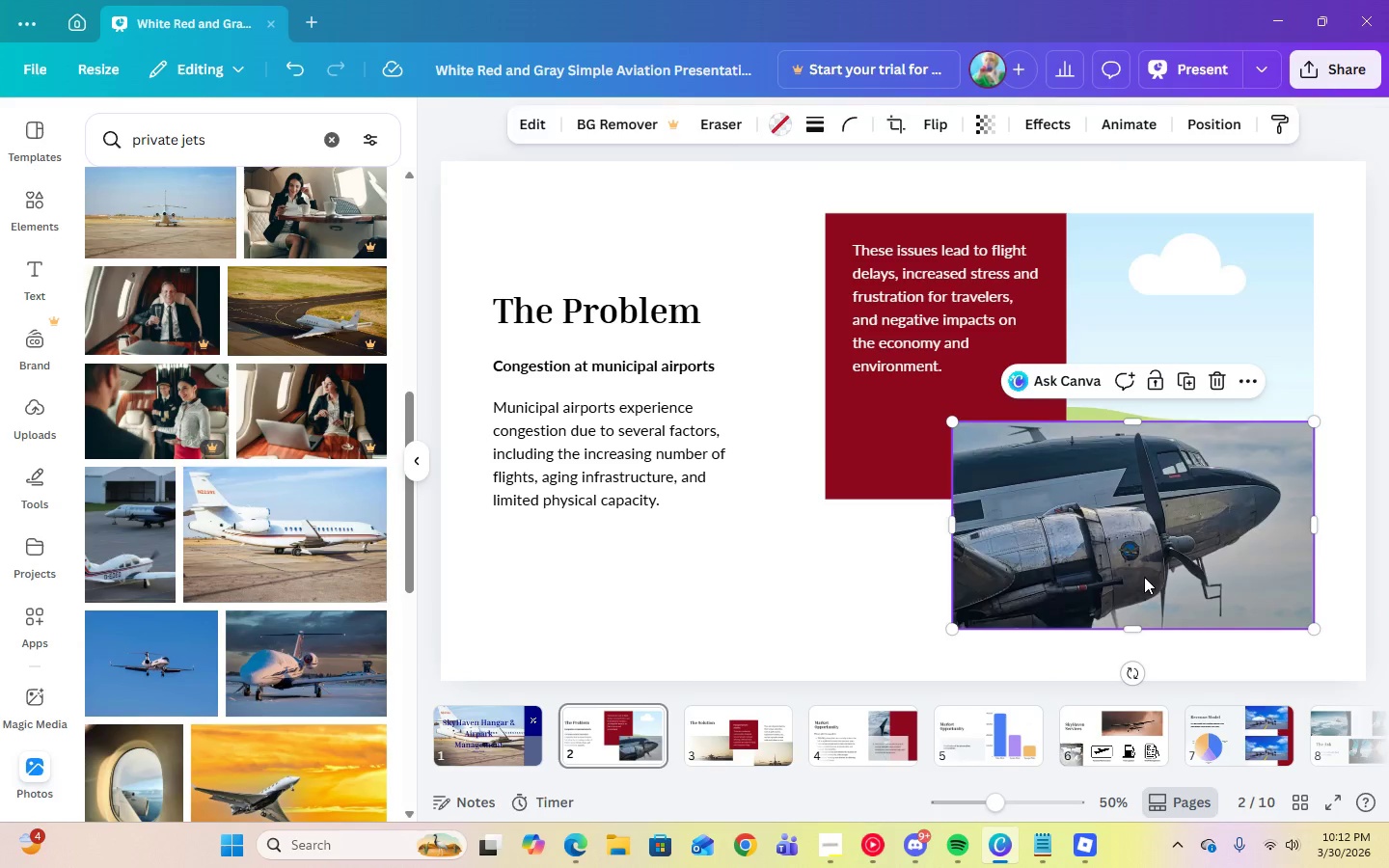 
key(Delete)
 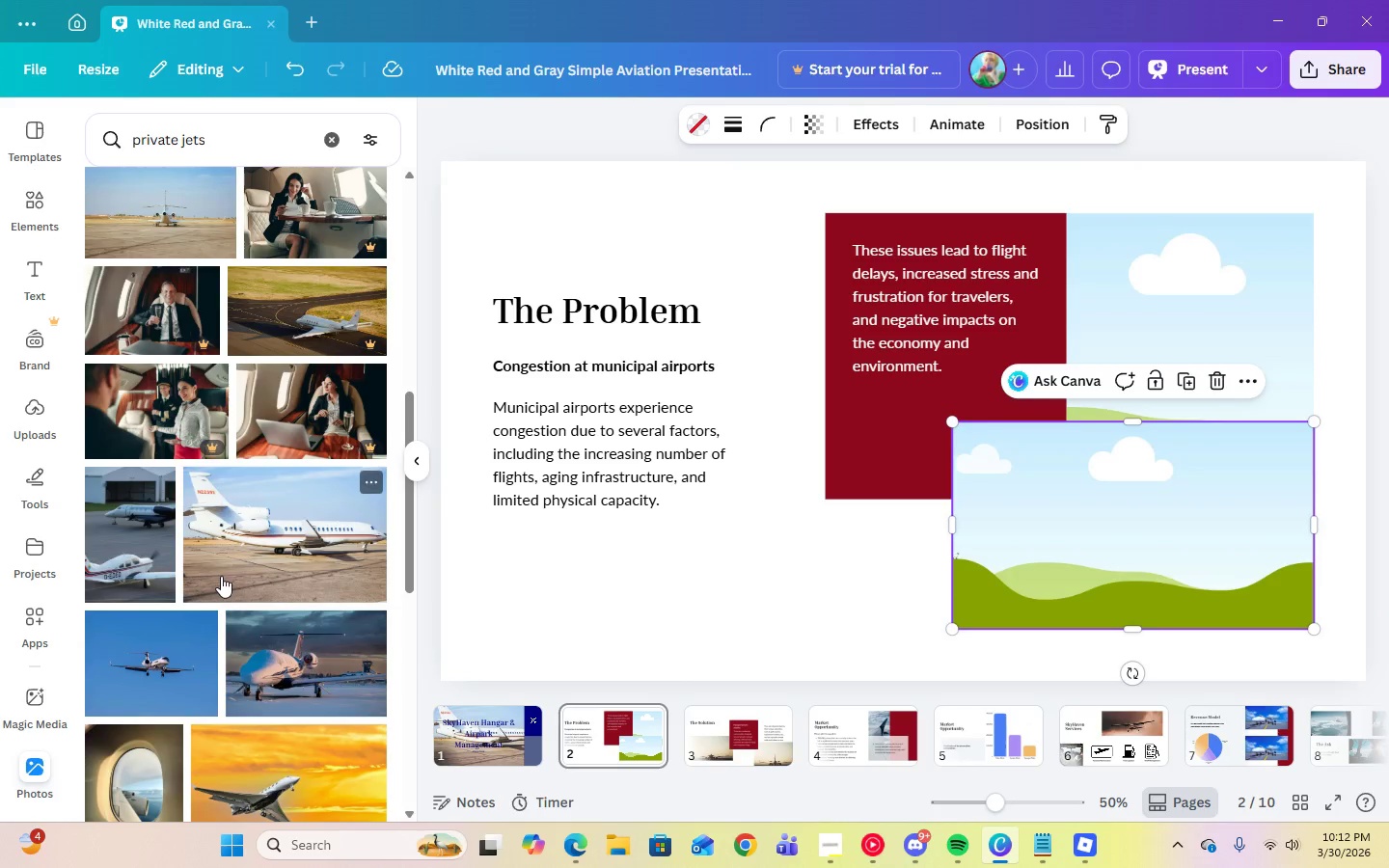 
scroll: coordinate [225, 570], scroll_direction: up, amount: 5.0
 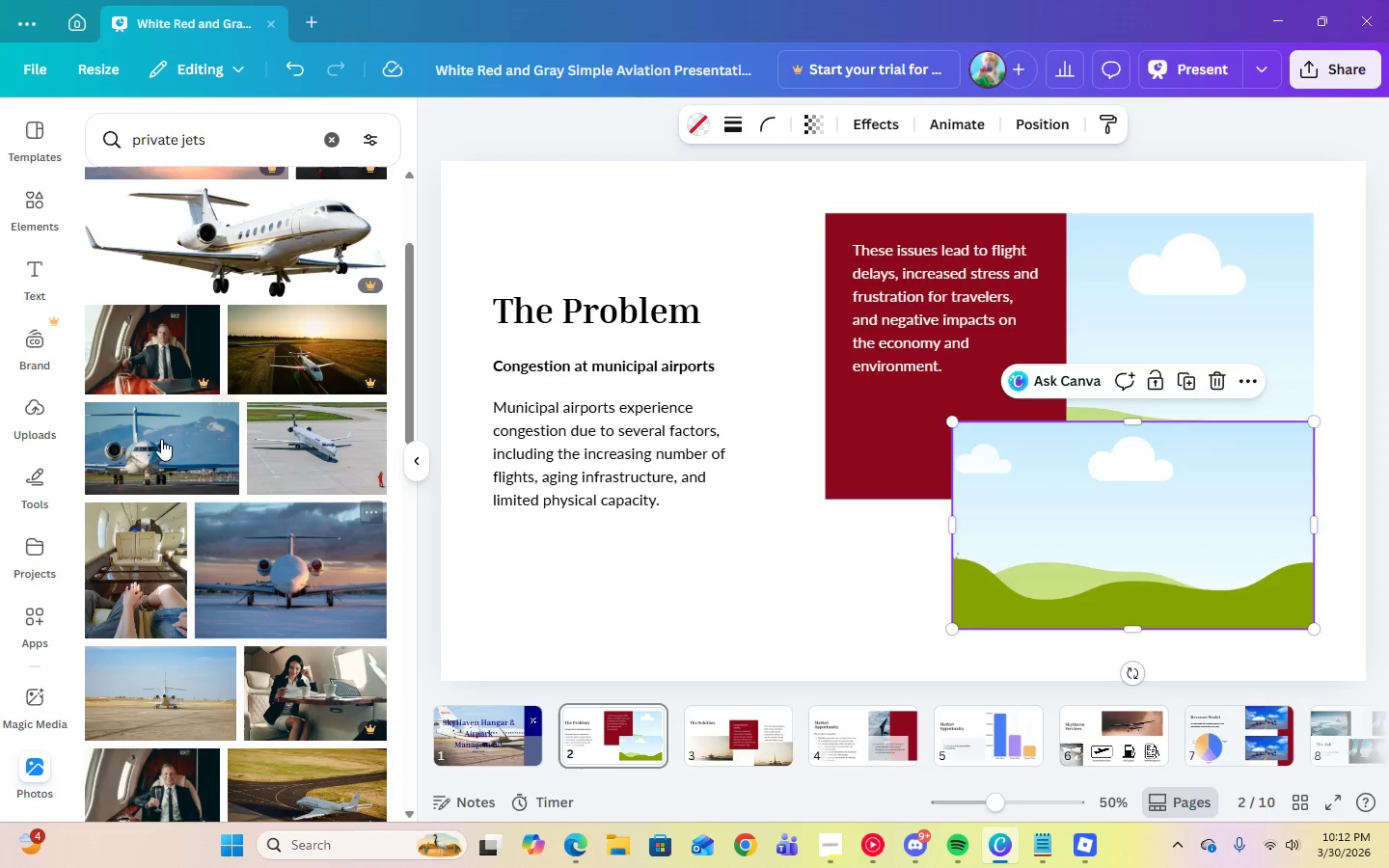 
left_click([159, 433])
 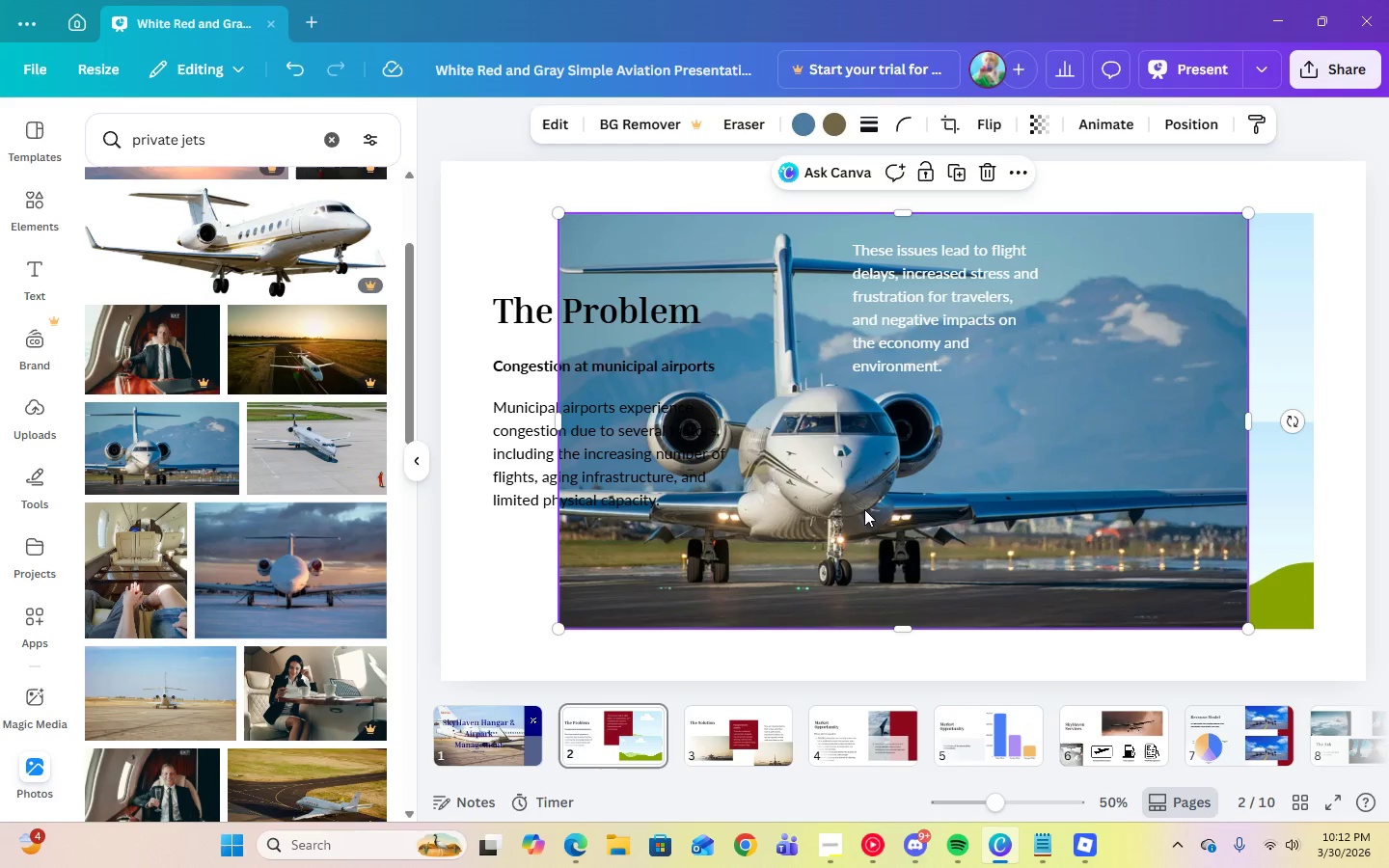 
left_click_drag(start_coordinate=[907, 514], to_coordinate=[1064, 534])
 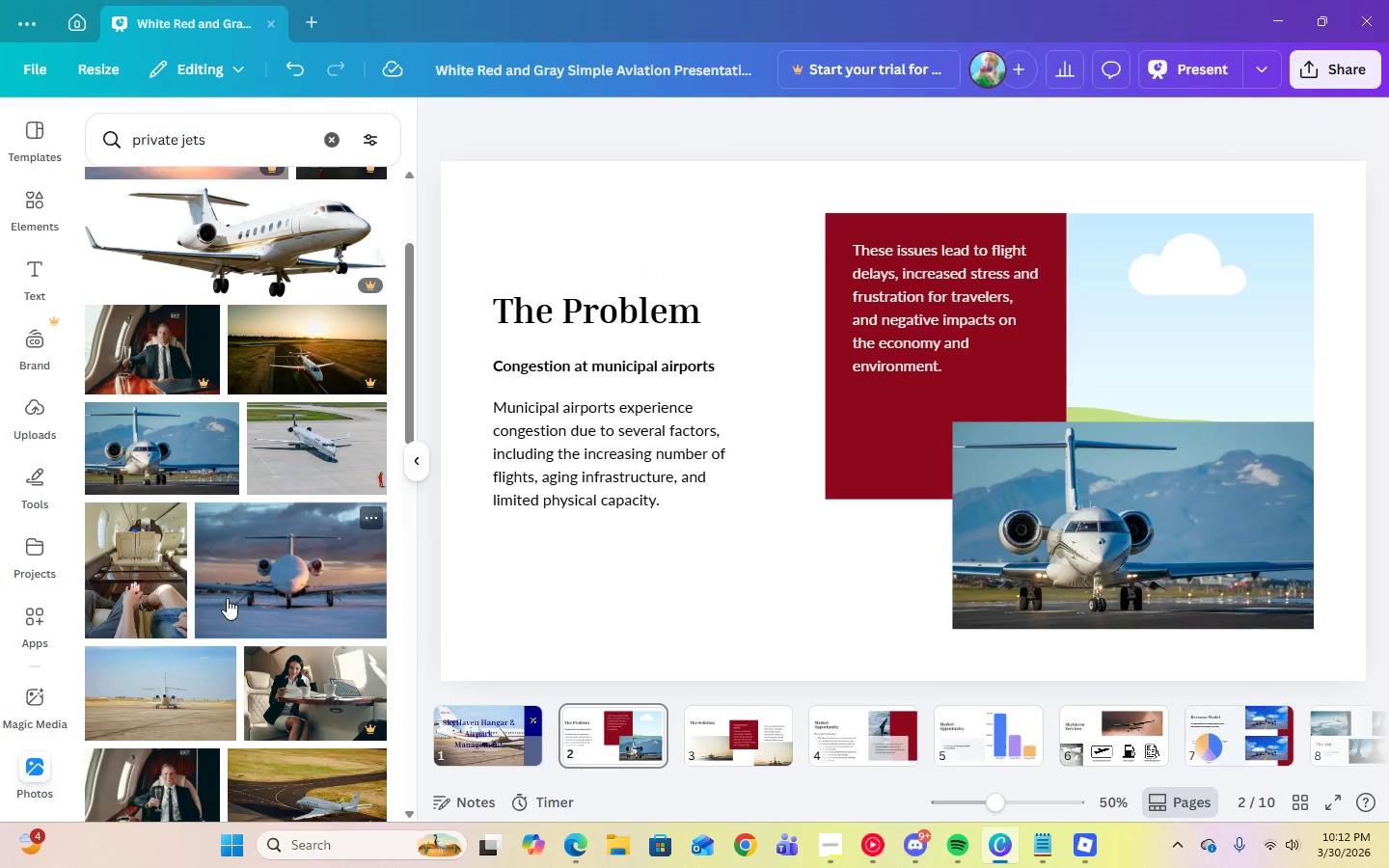 
scroll: coordinate [228, 598], scroll_direction: up, amount: 2.0
 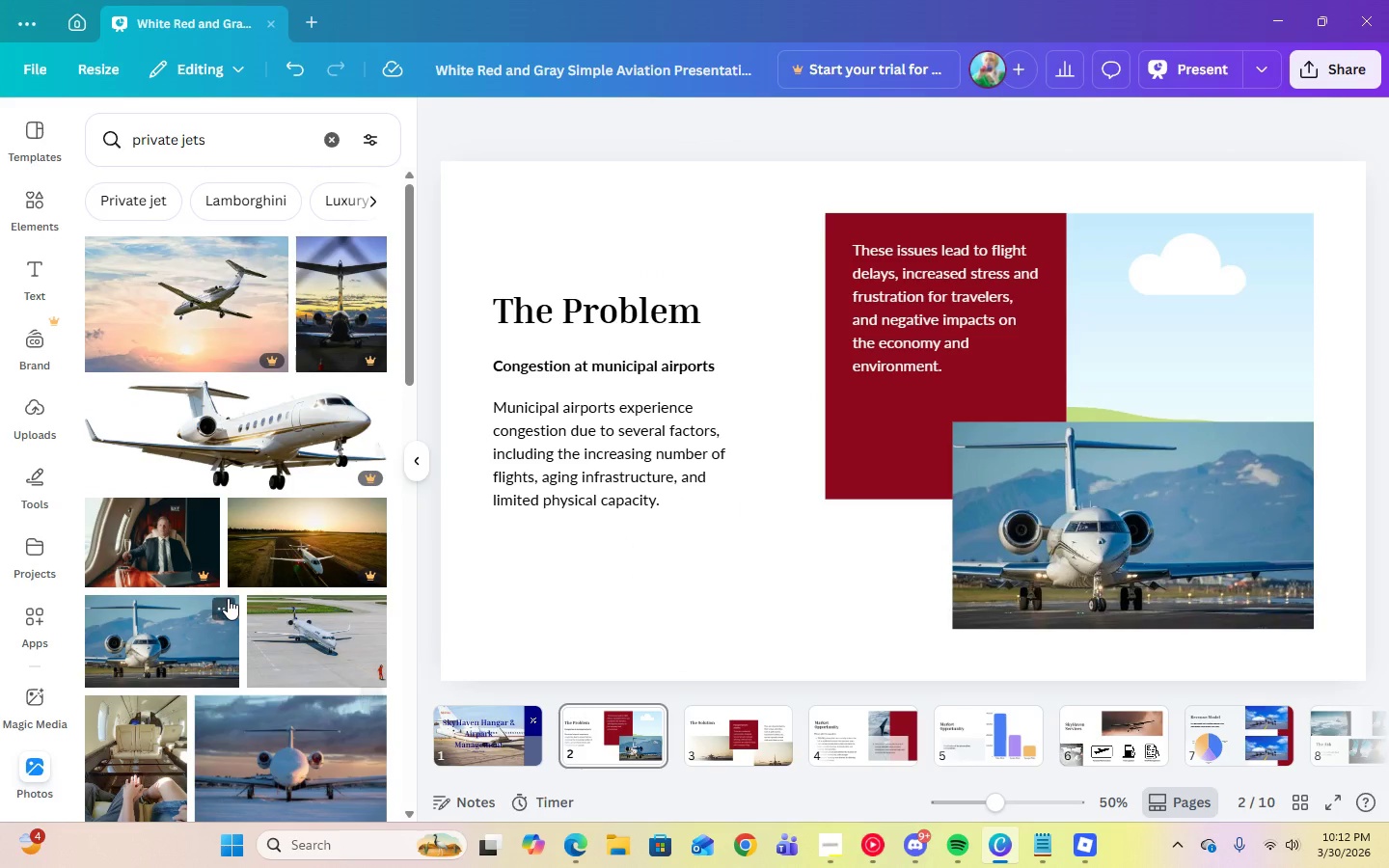 
scroll: coordinate [228, 598], scroll_direction: down, amount: 8.0
 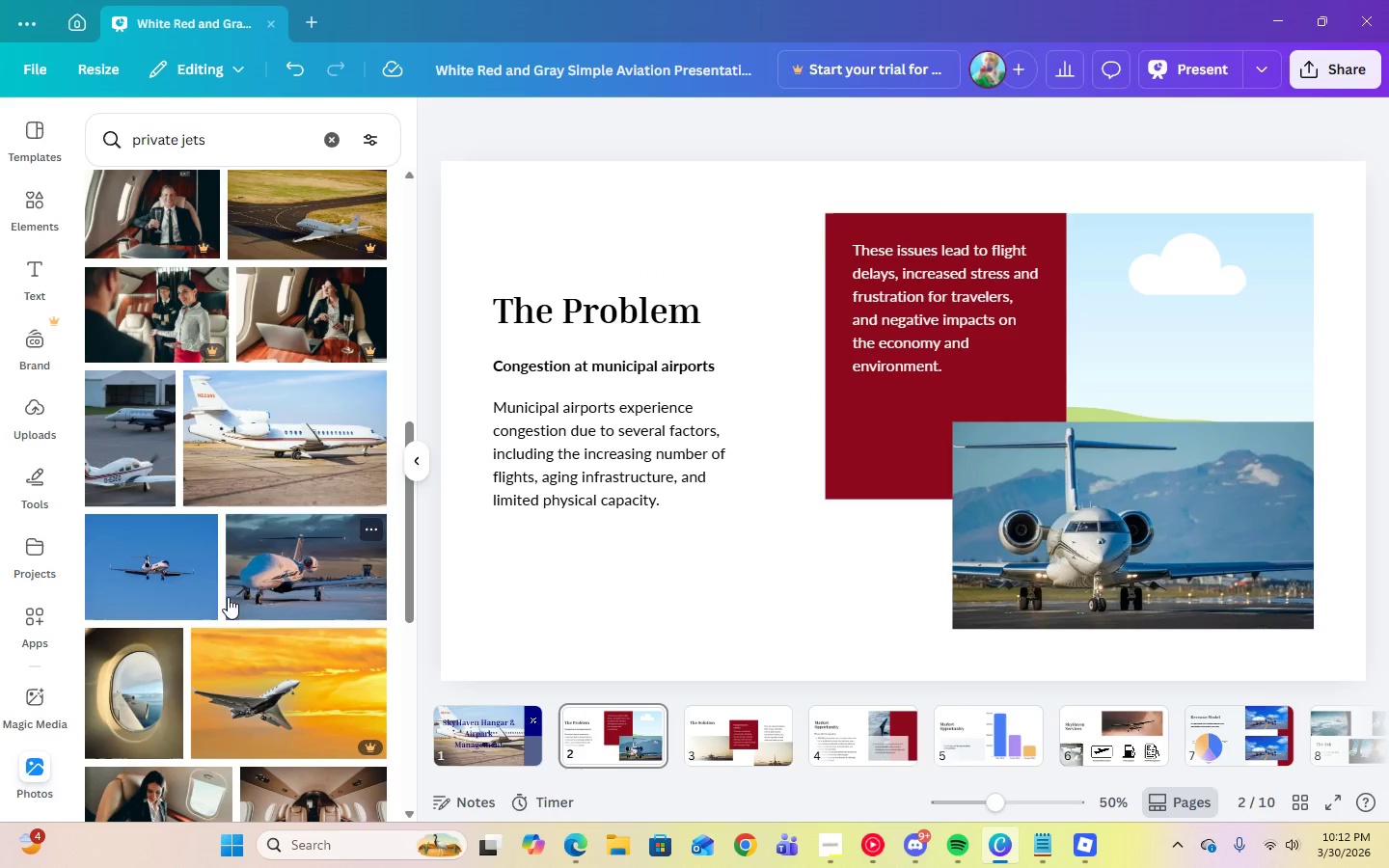 
left_click([157, 459])
 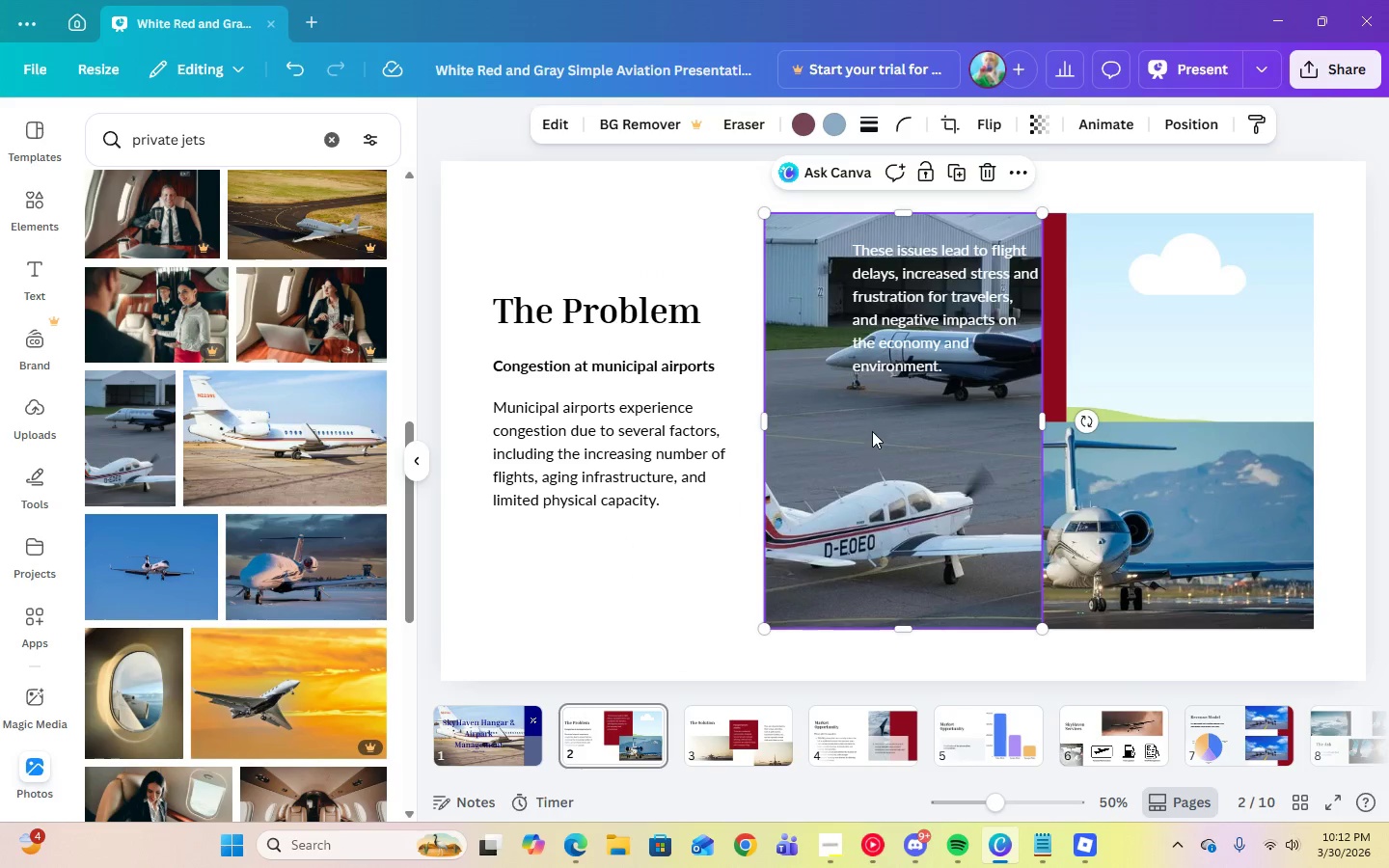 
left_click_drag(start_coordinate=[885, 445], to_coordinate=[1132, 375])
 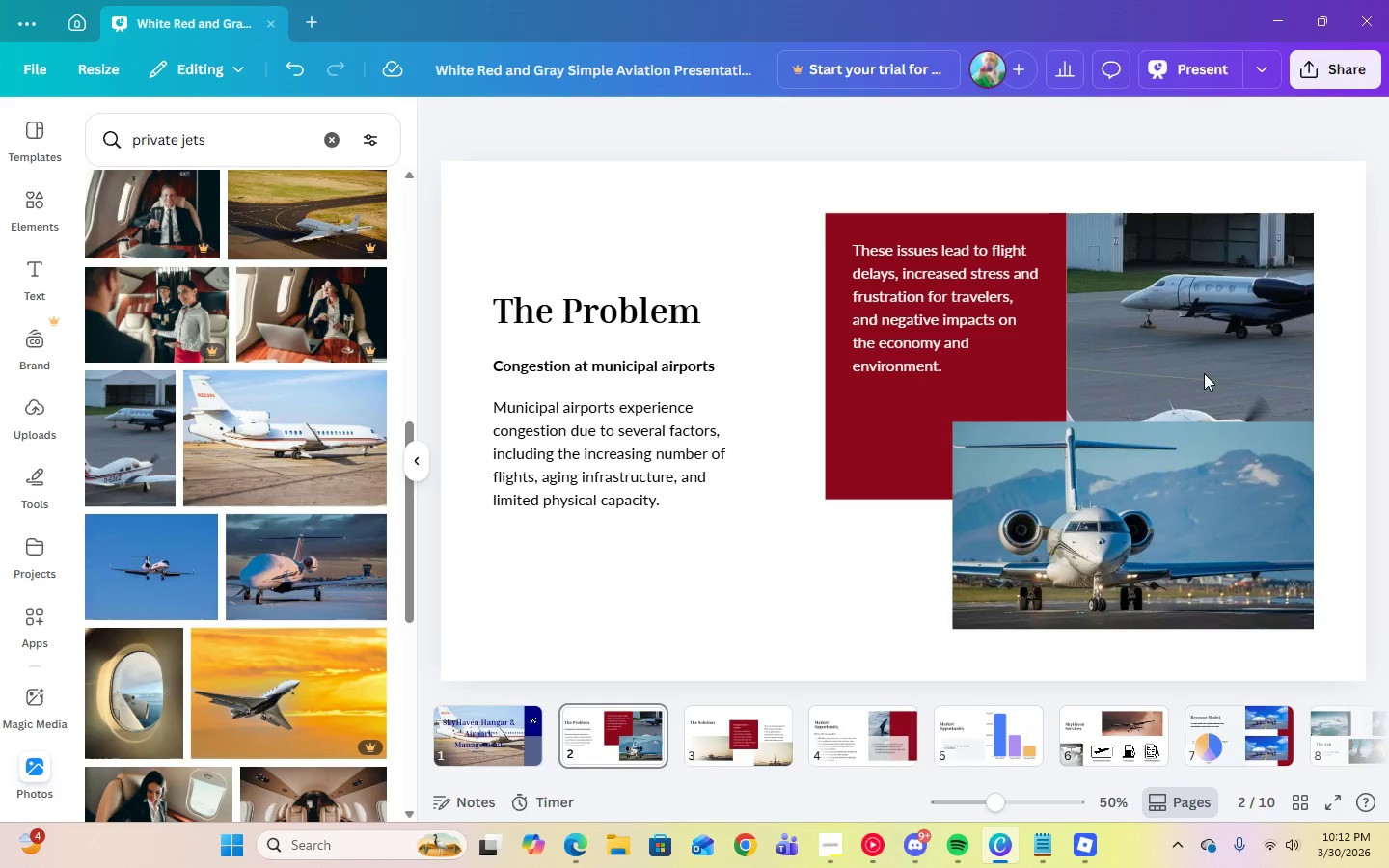 
double_click([1204, 373])
 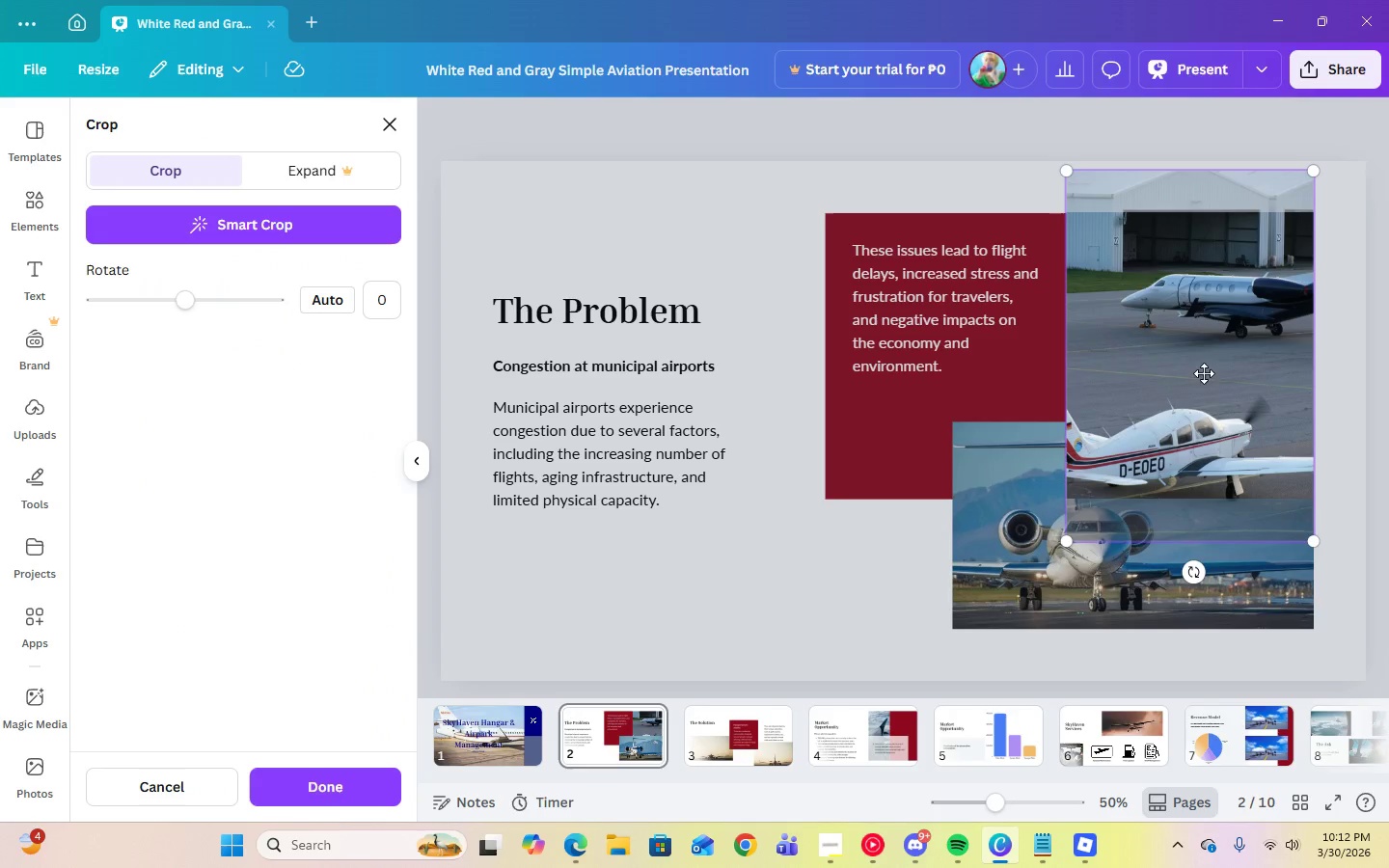 
left_click_drag(start_coordinate=[1204, 373], to_coordinate=[1204, 339])
 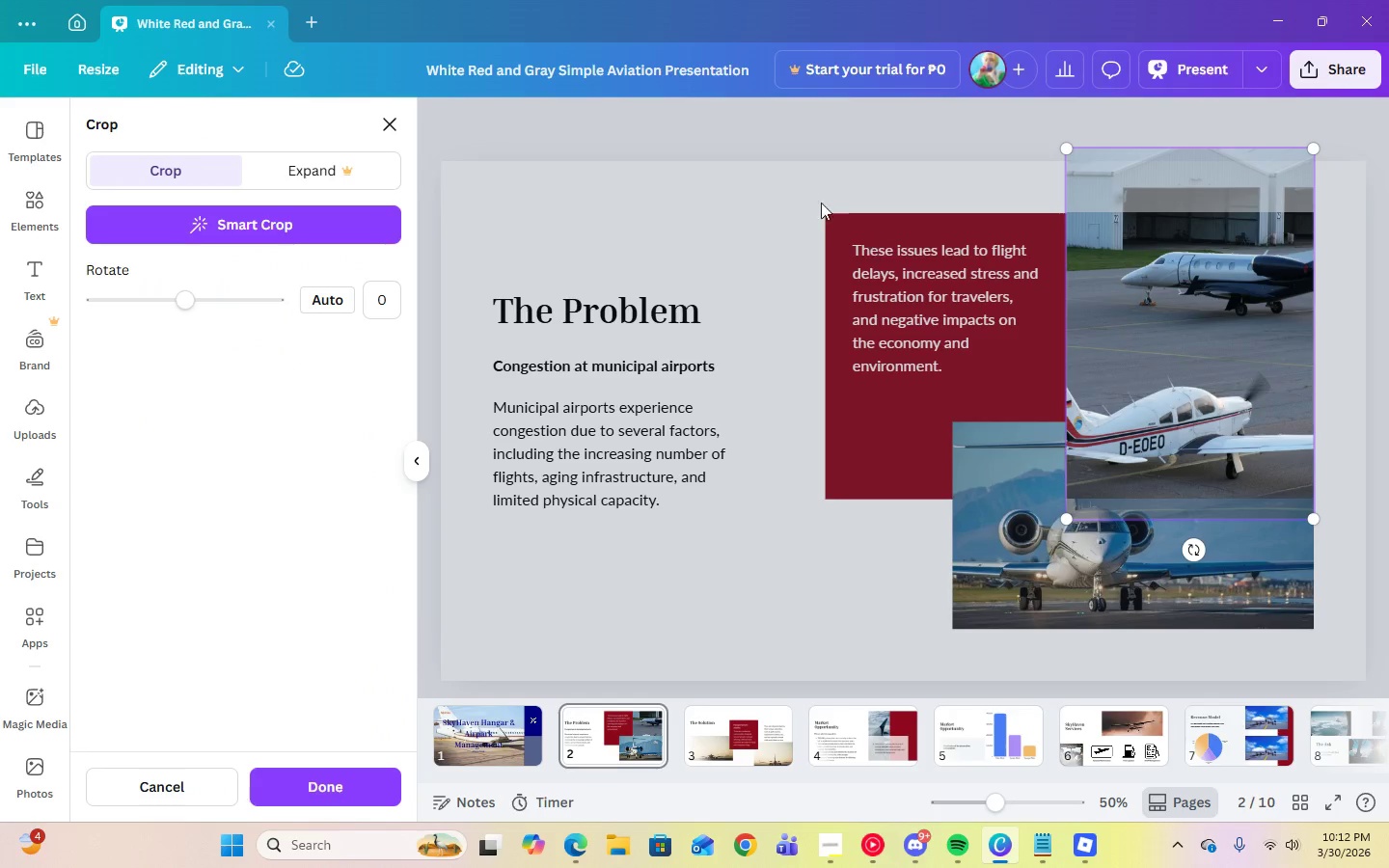 
left_click([820, 200])
 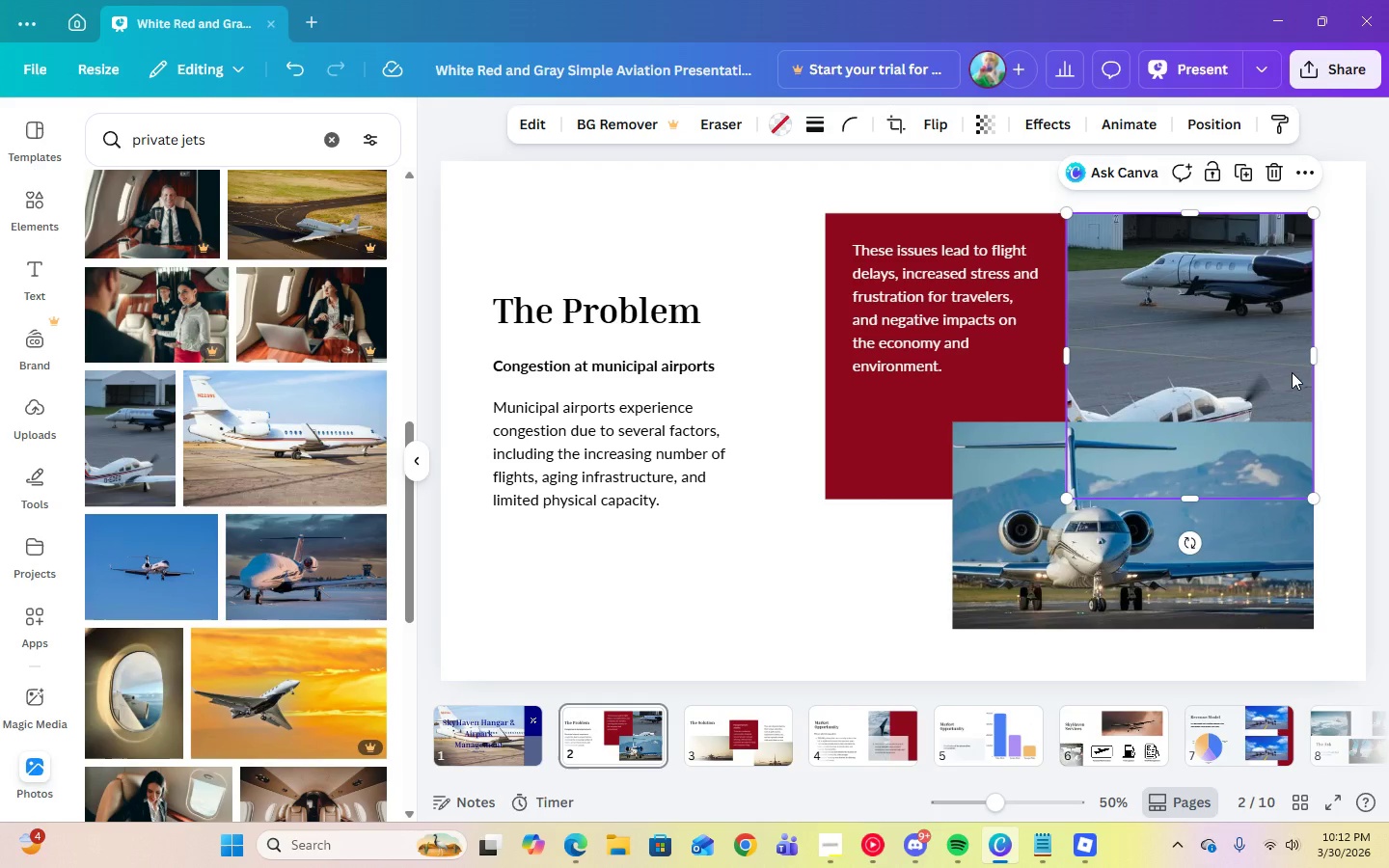 
double_click([1292, 372])
 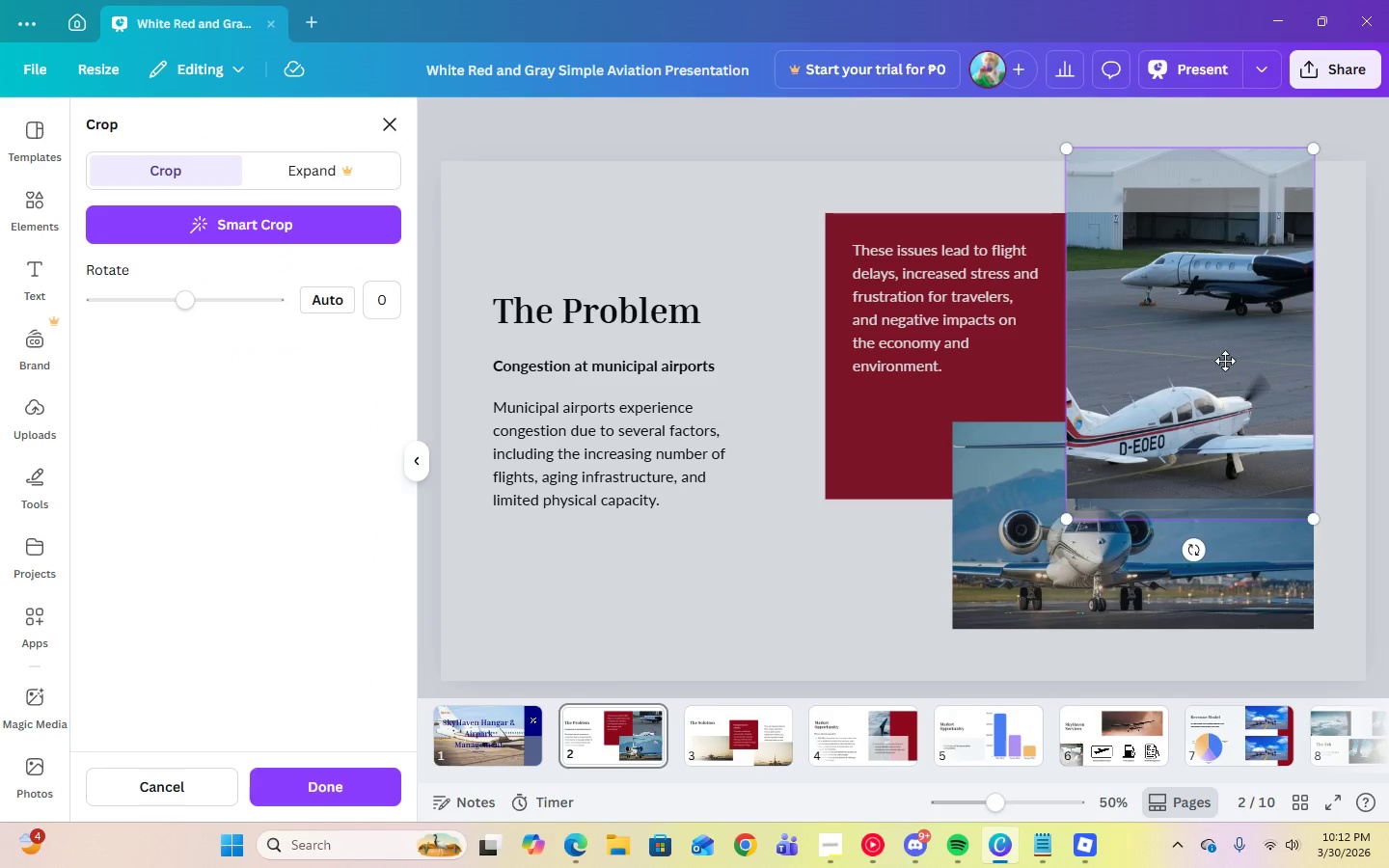 
left_click_drag(start_coordinate=[1225, 370], to_coordinate=[1224, 329])
 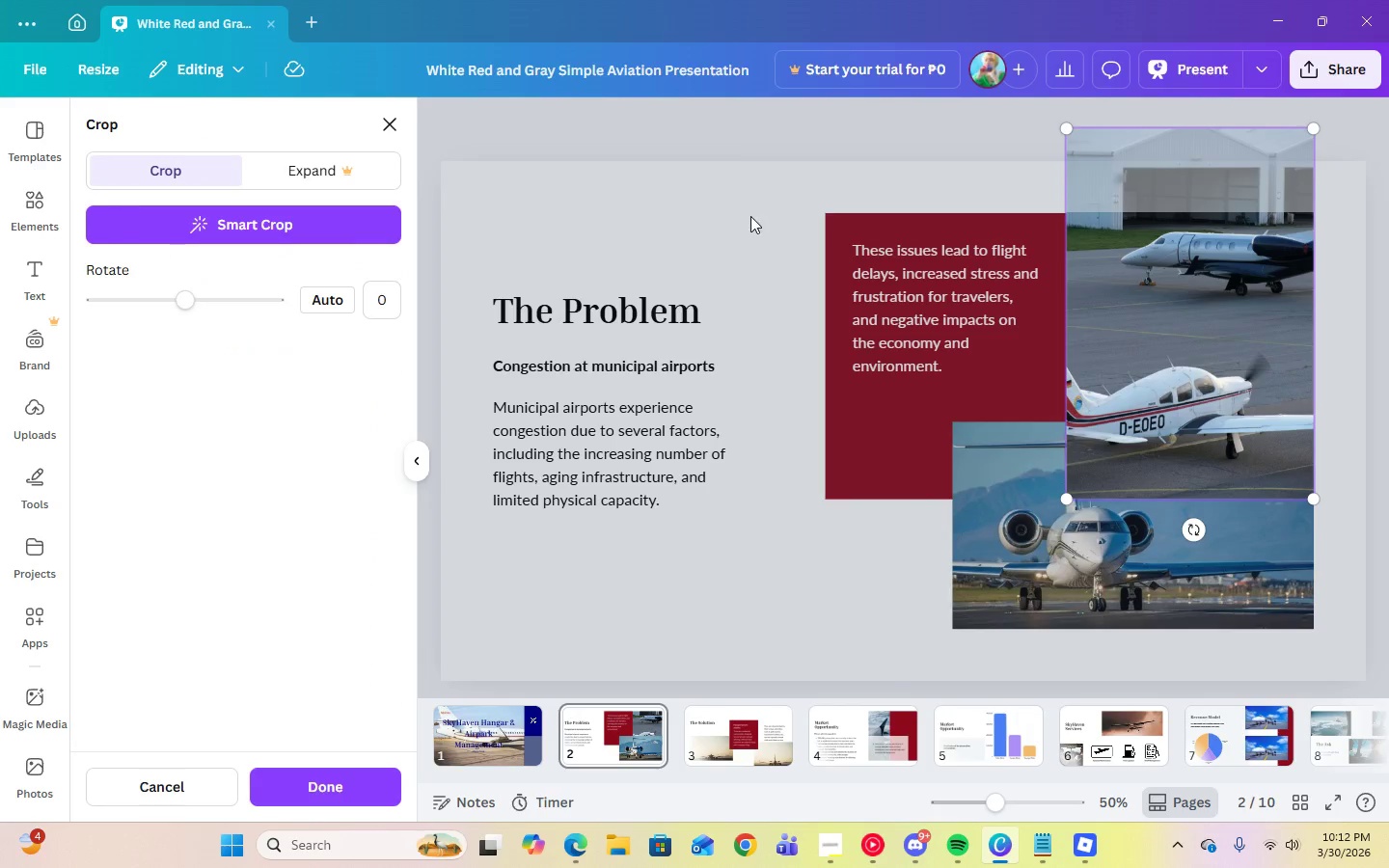 
left_click([750, 216])
 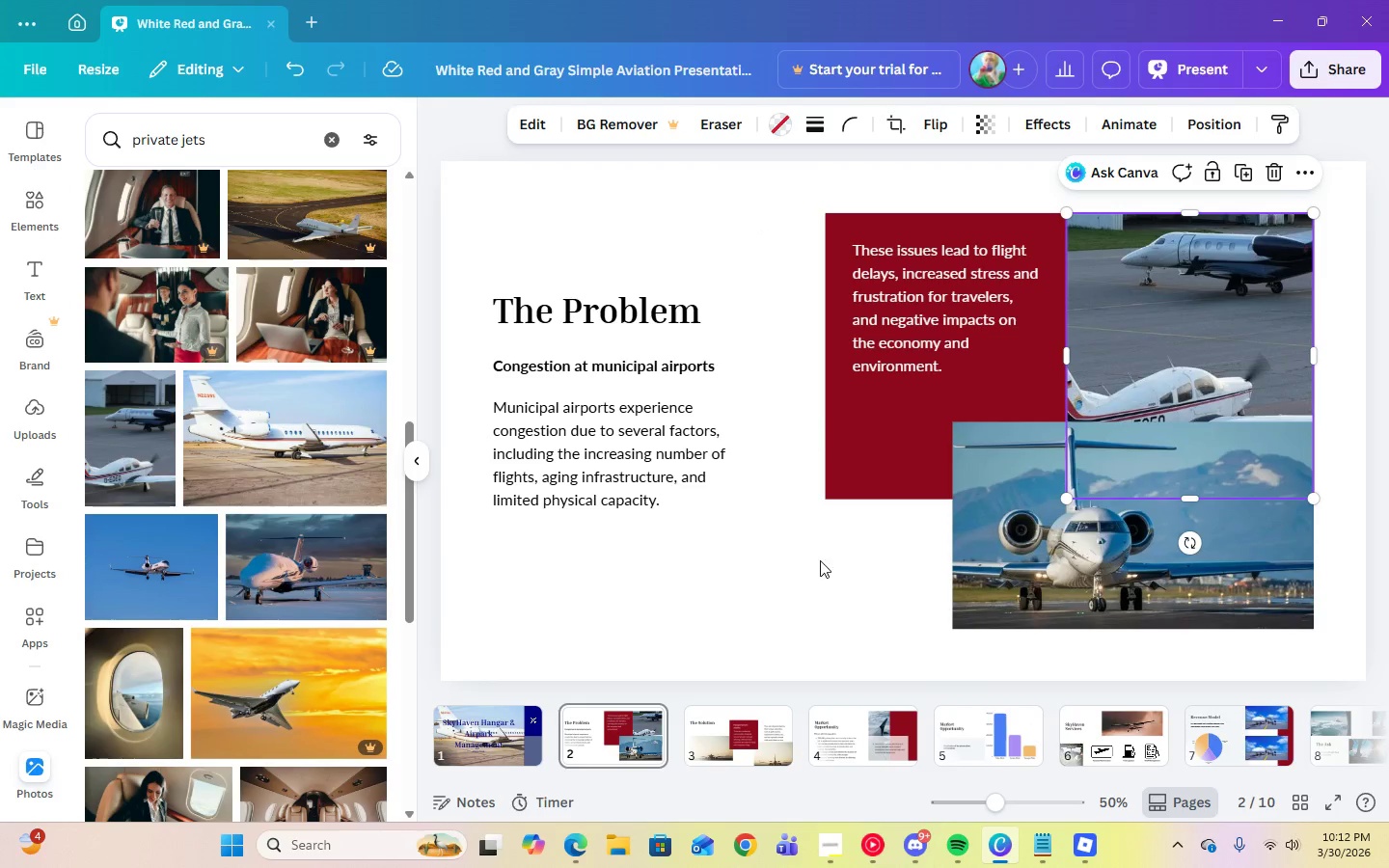 
left_click([817, 569])
 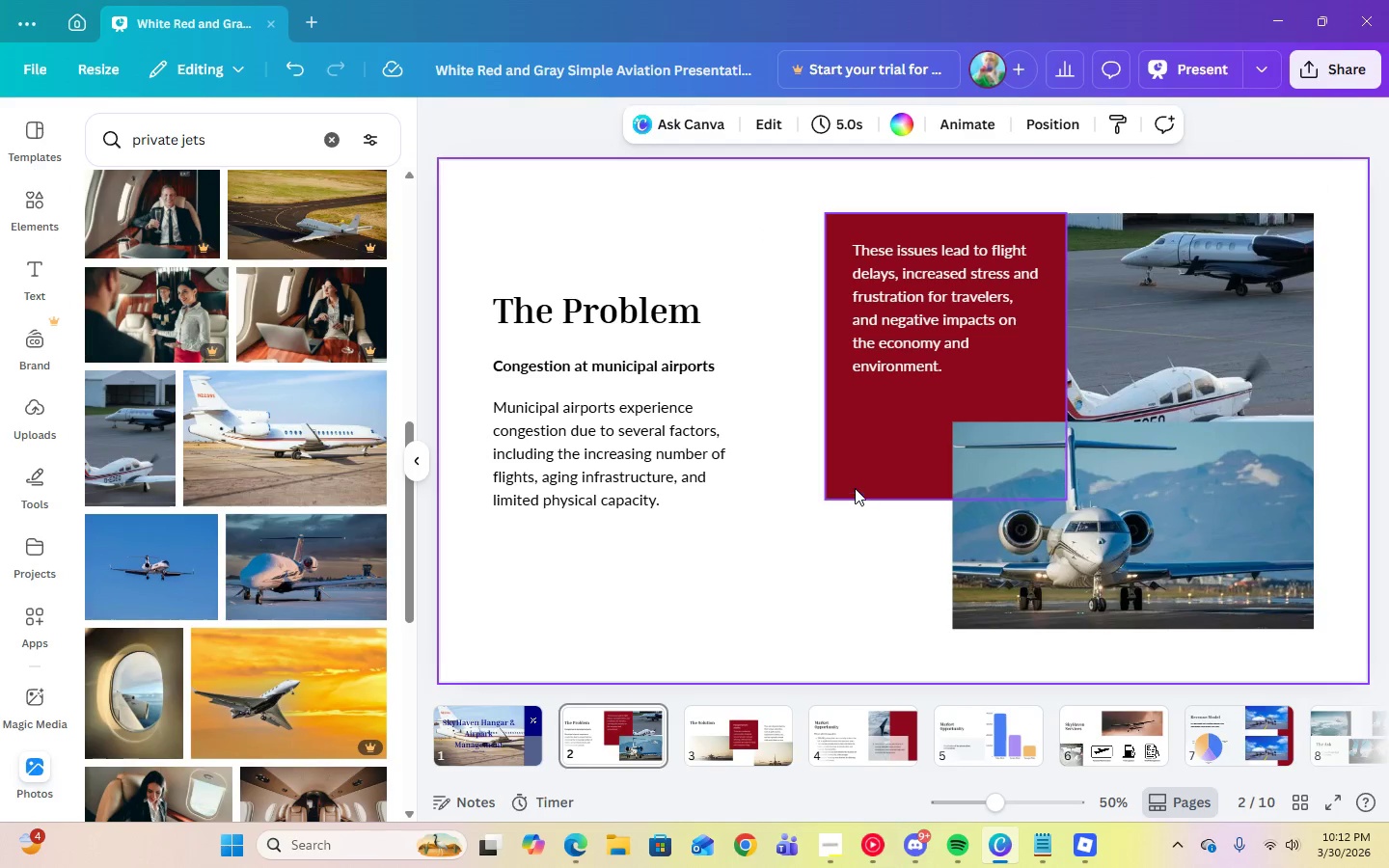 
left_click([739, 589])
 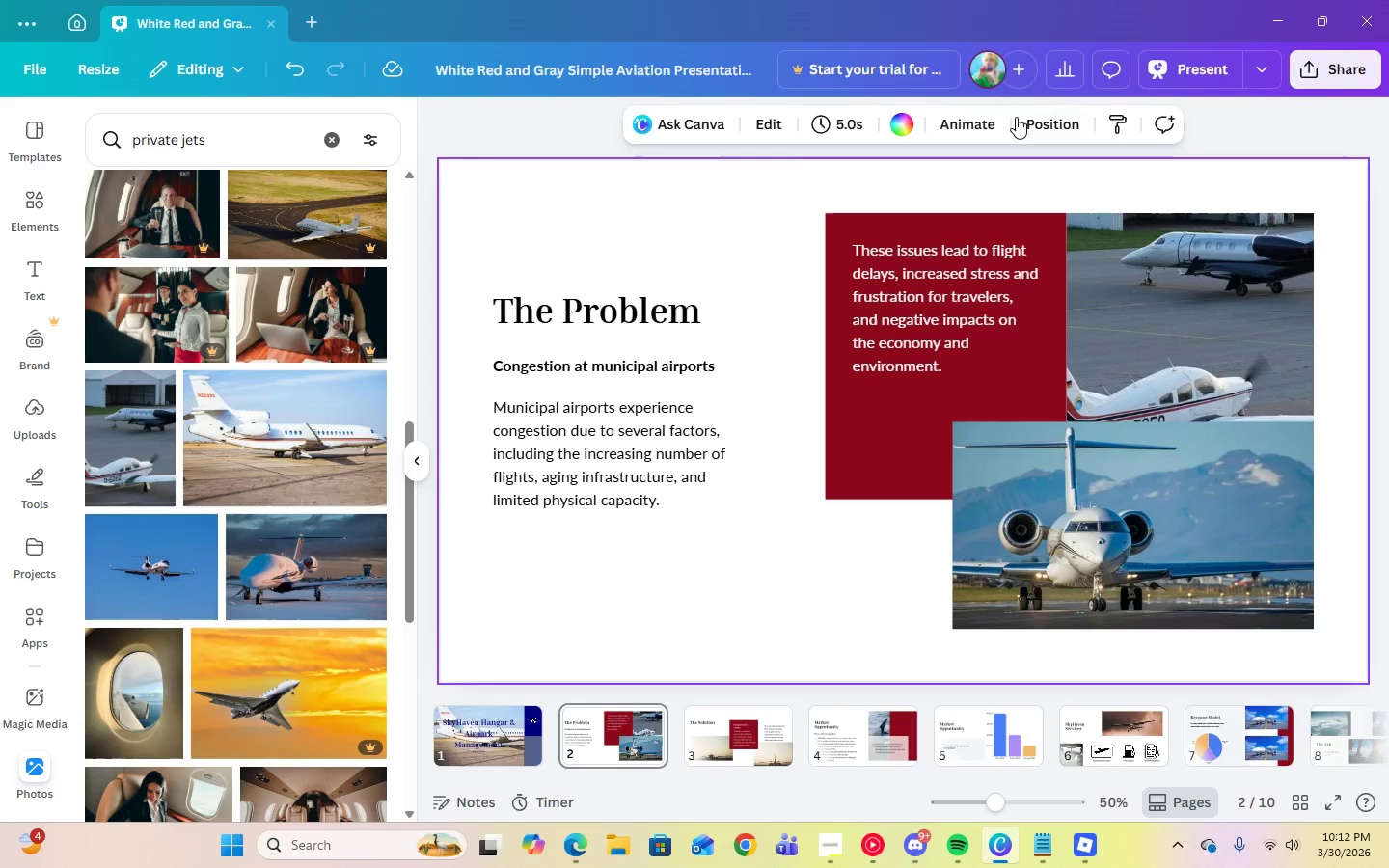 
left_click([663, 240])
 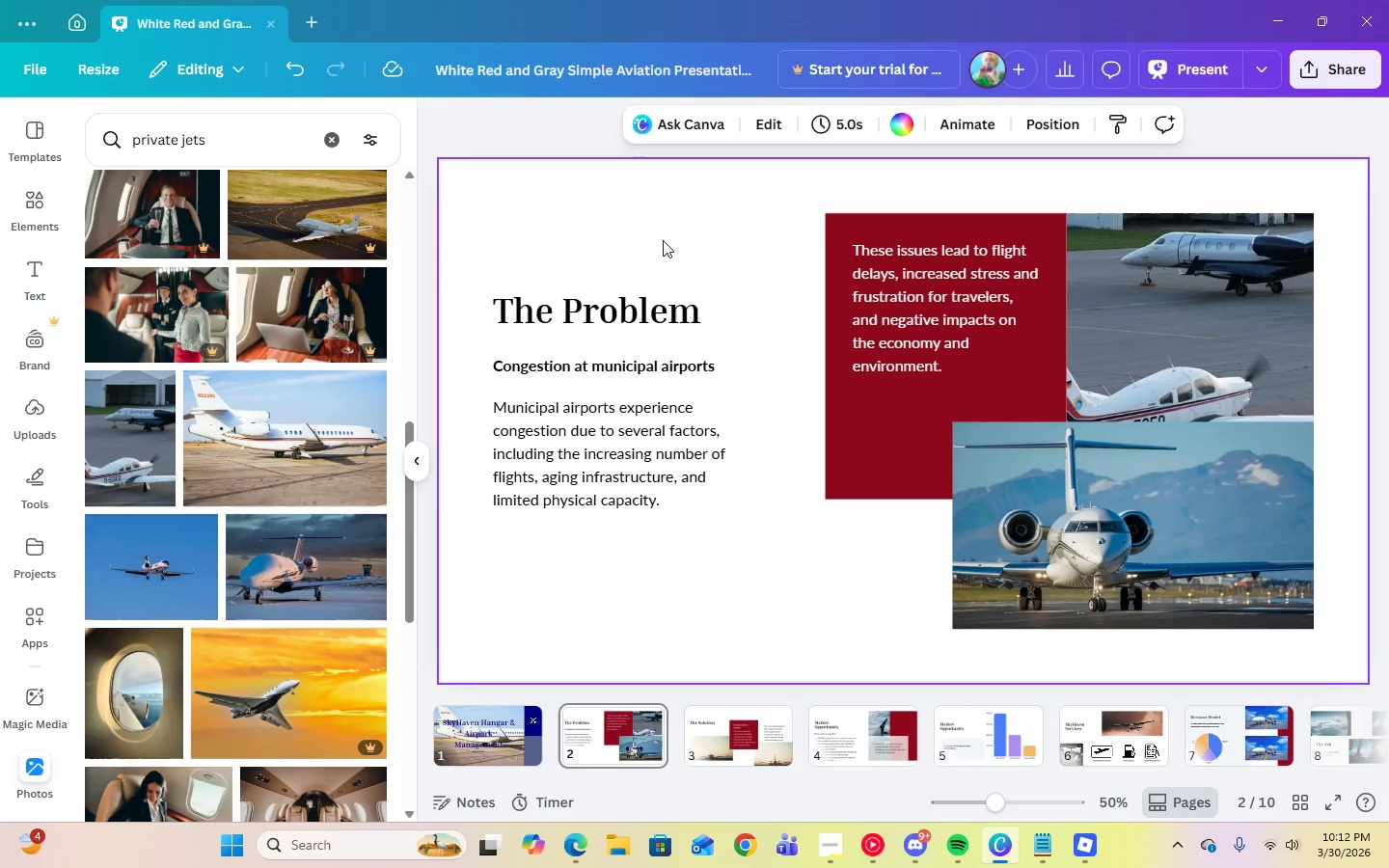 
left_click([906, 132])
 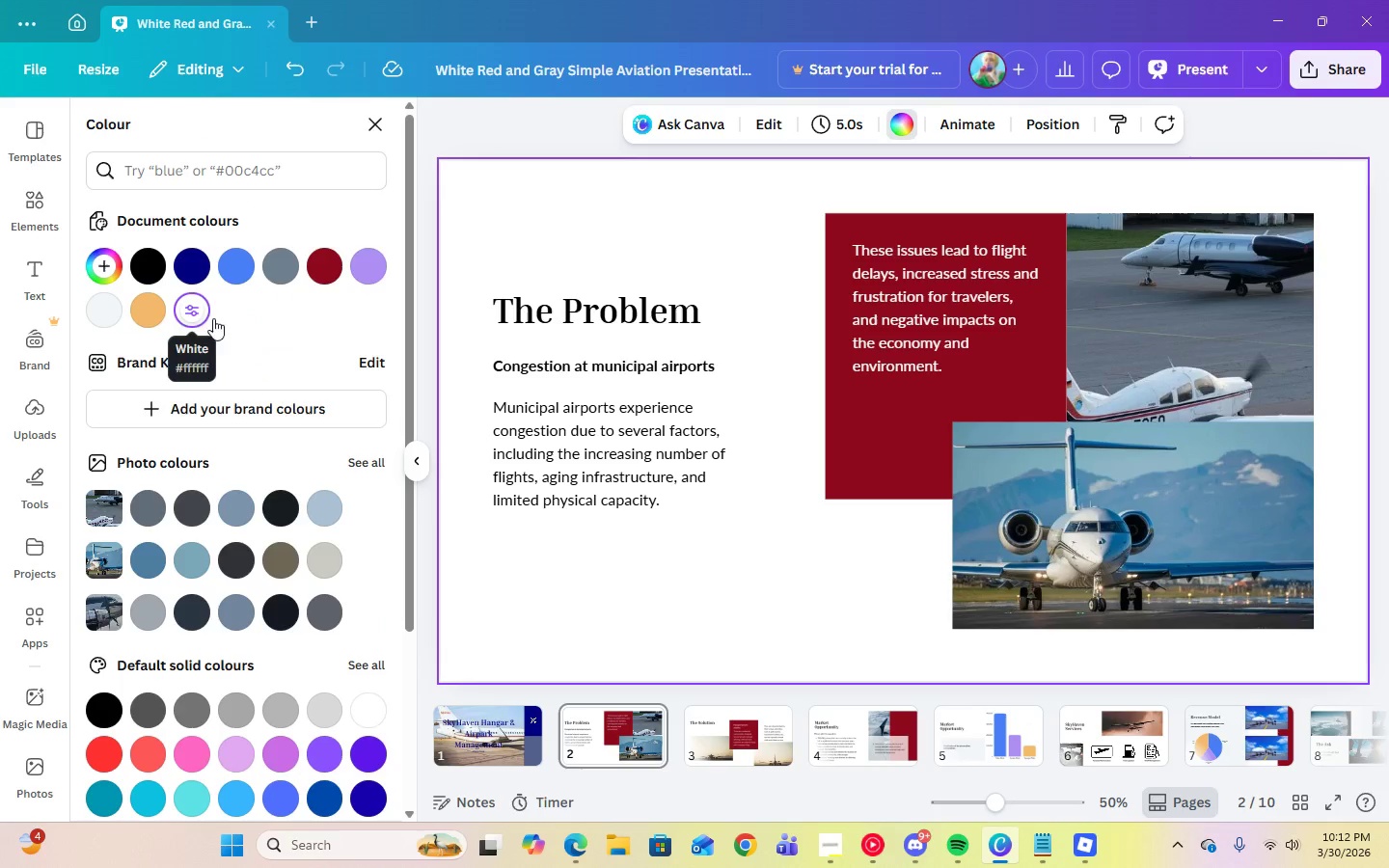 
left_click([586, 322])
 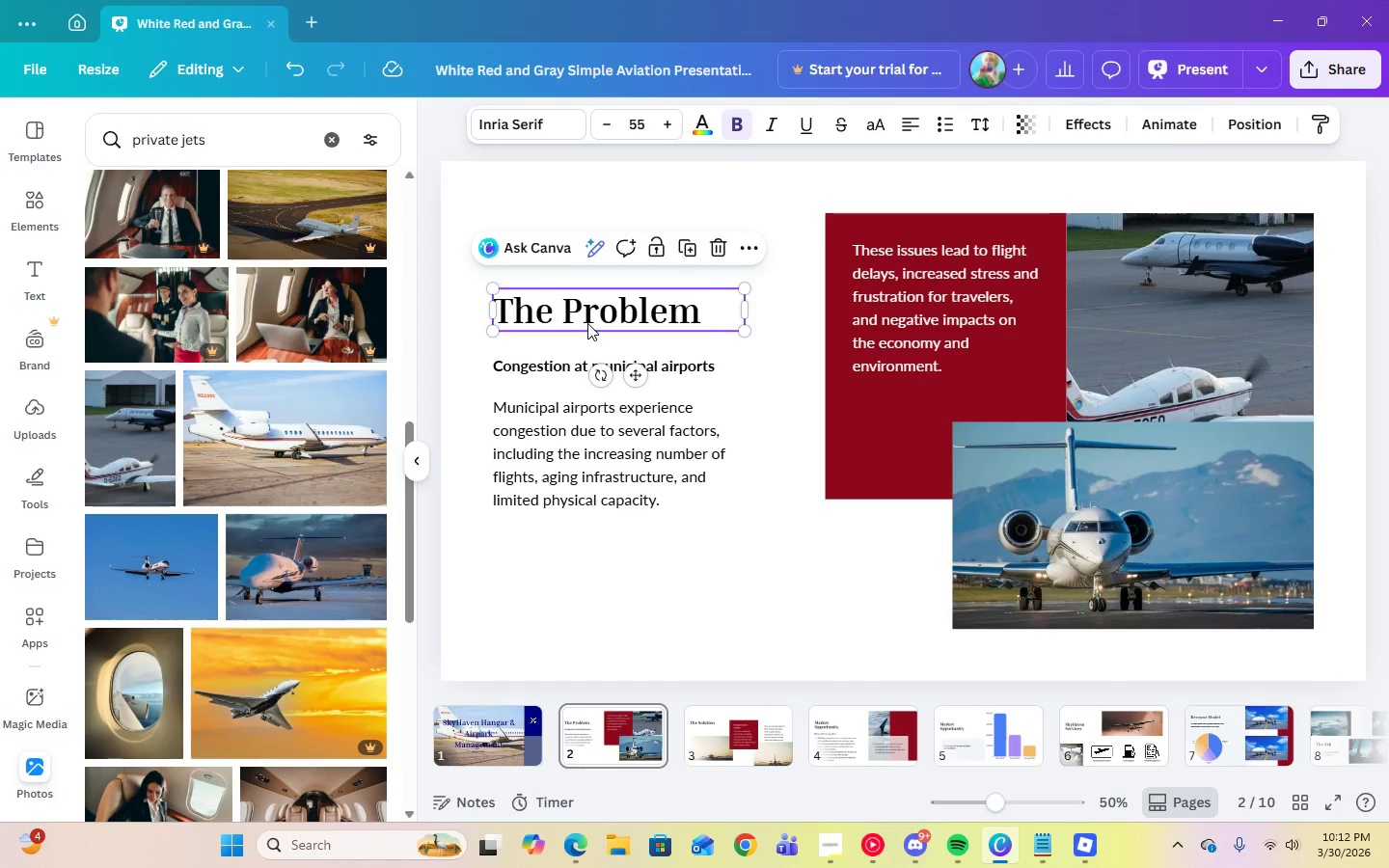 
wait(7.3)
 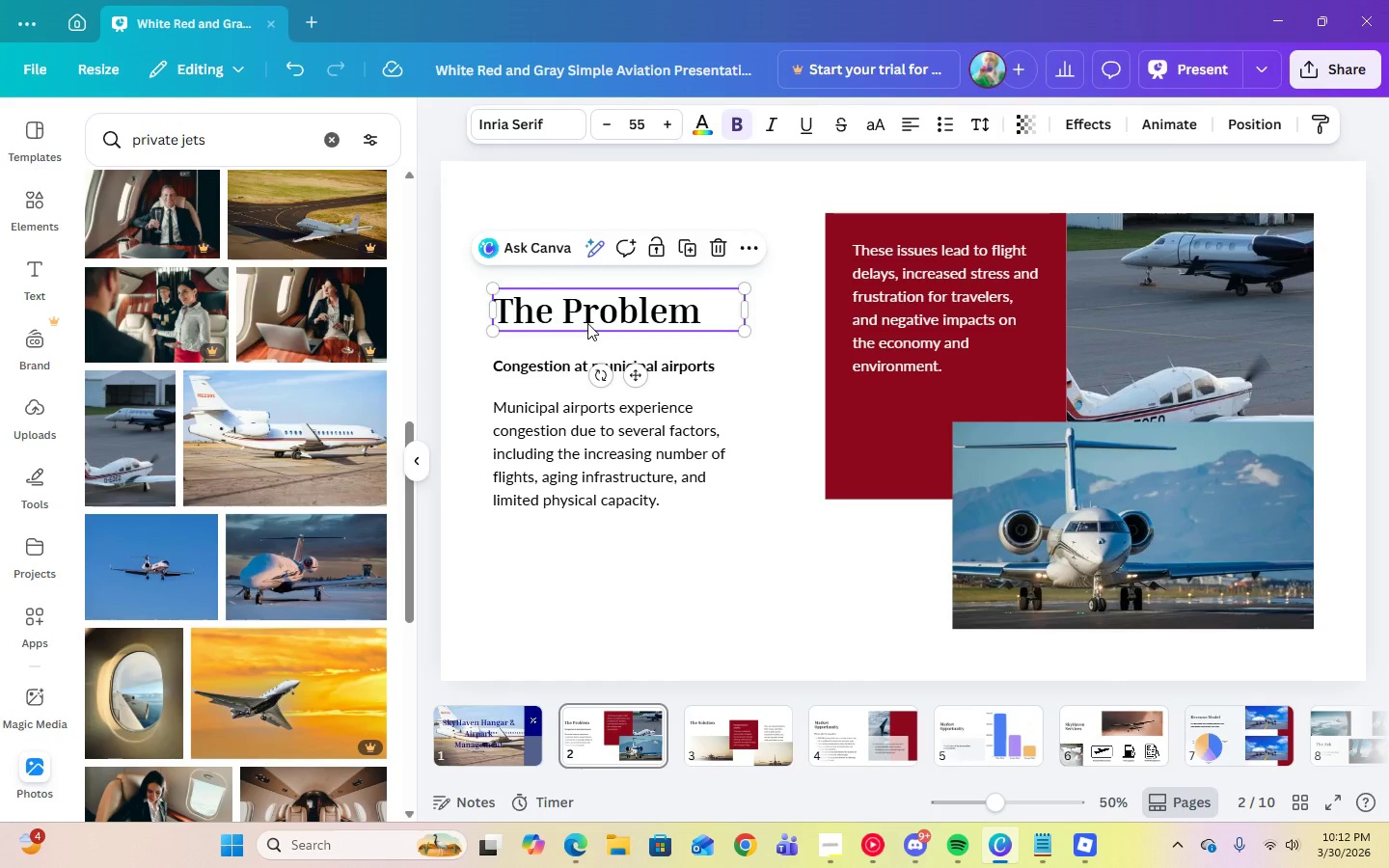 
left_click([695, 130])
 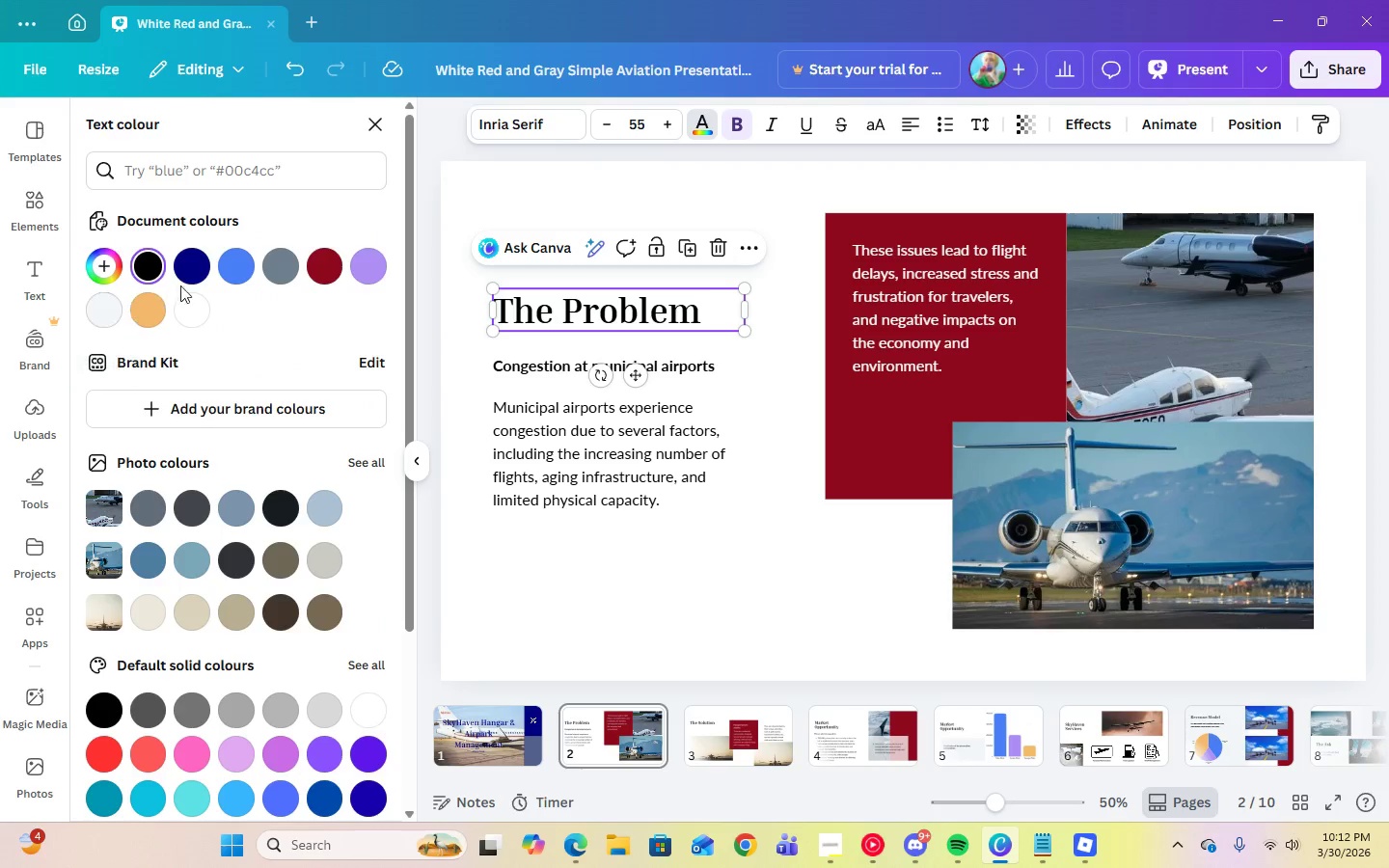 
left_click([195, 282])
 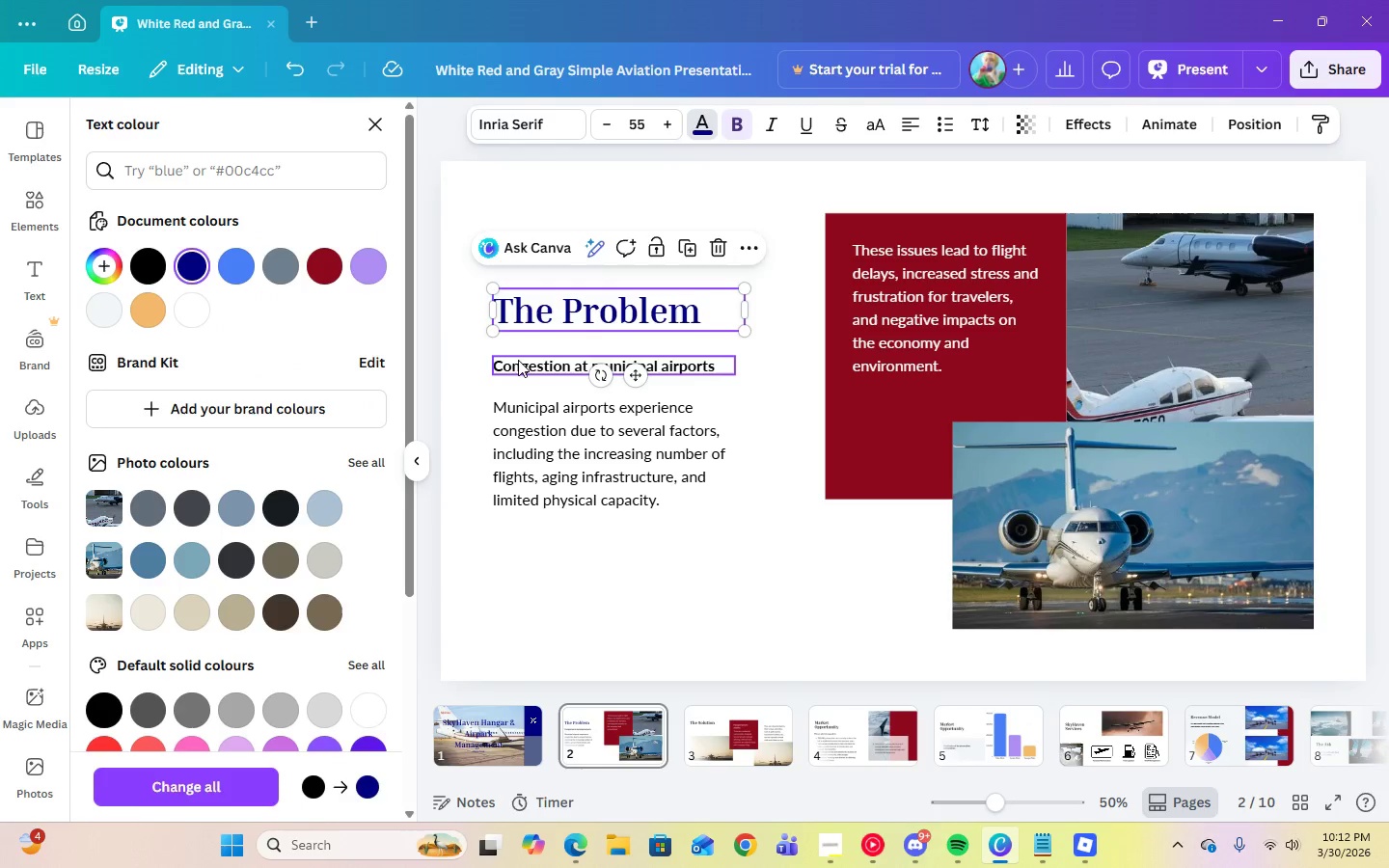 
left_click([518, 366])
 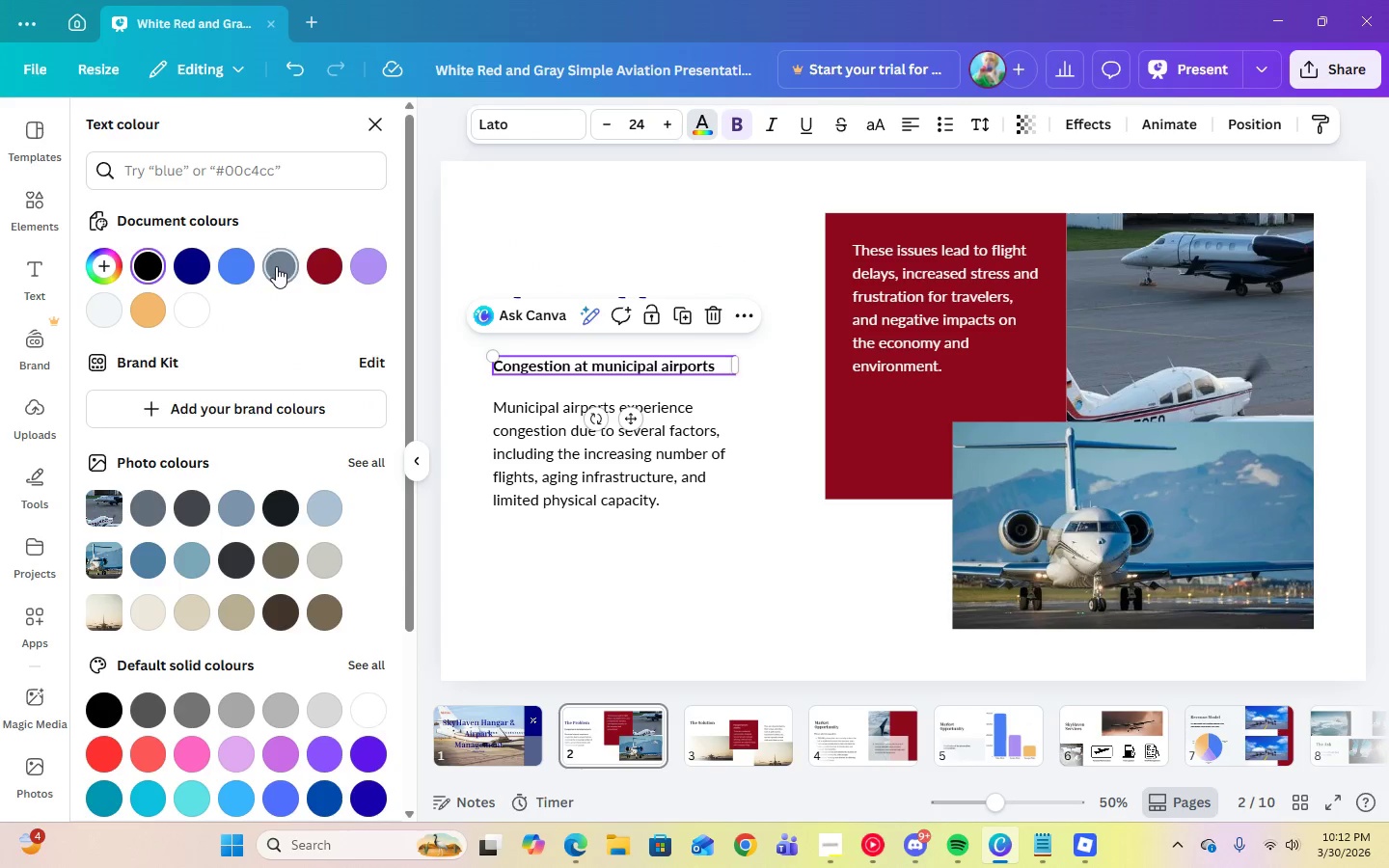 
left_click([276, 266])
 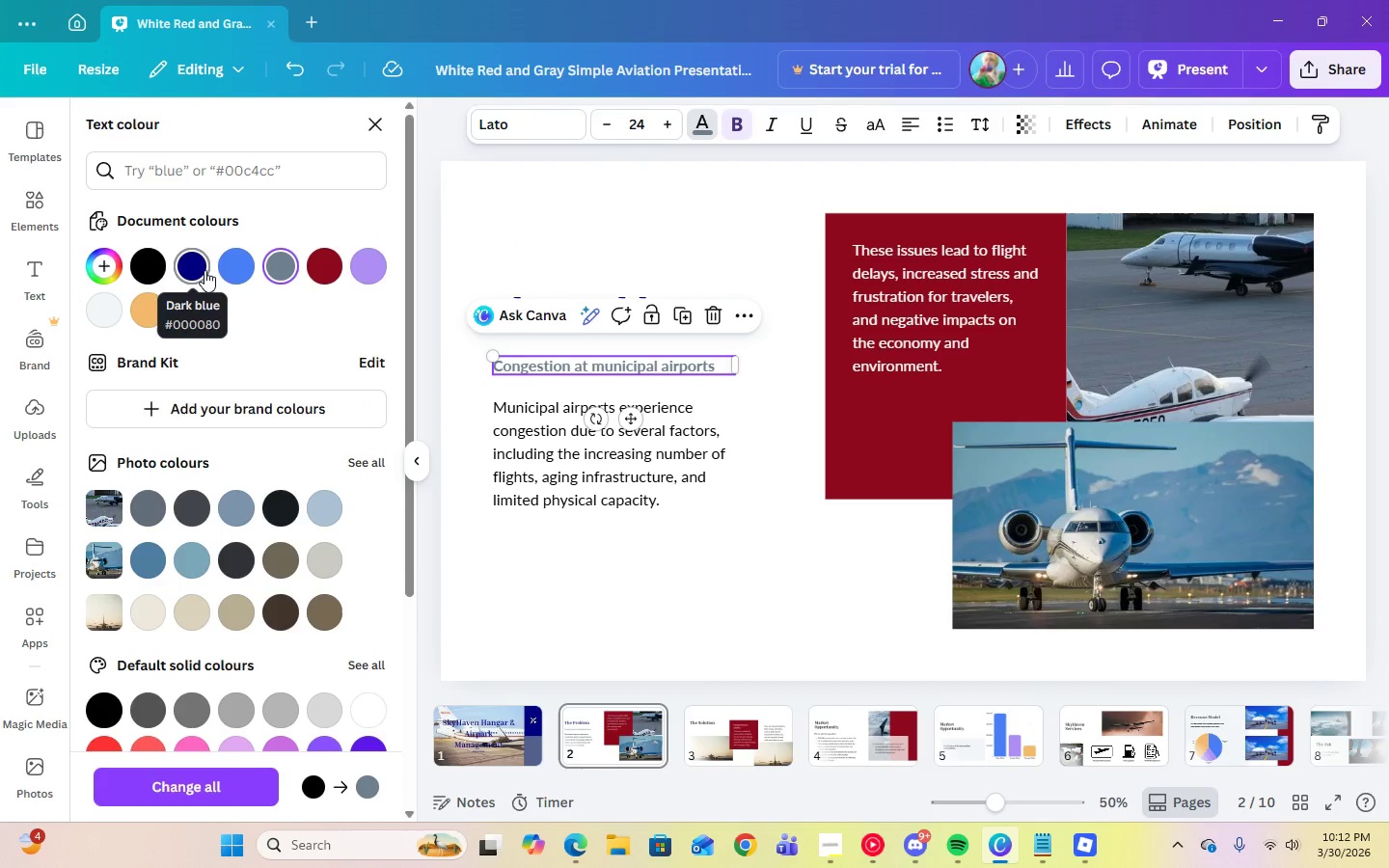 
left_click([530, 440])
 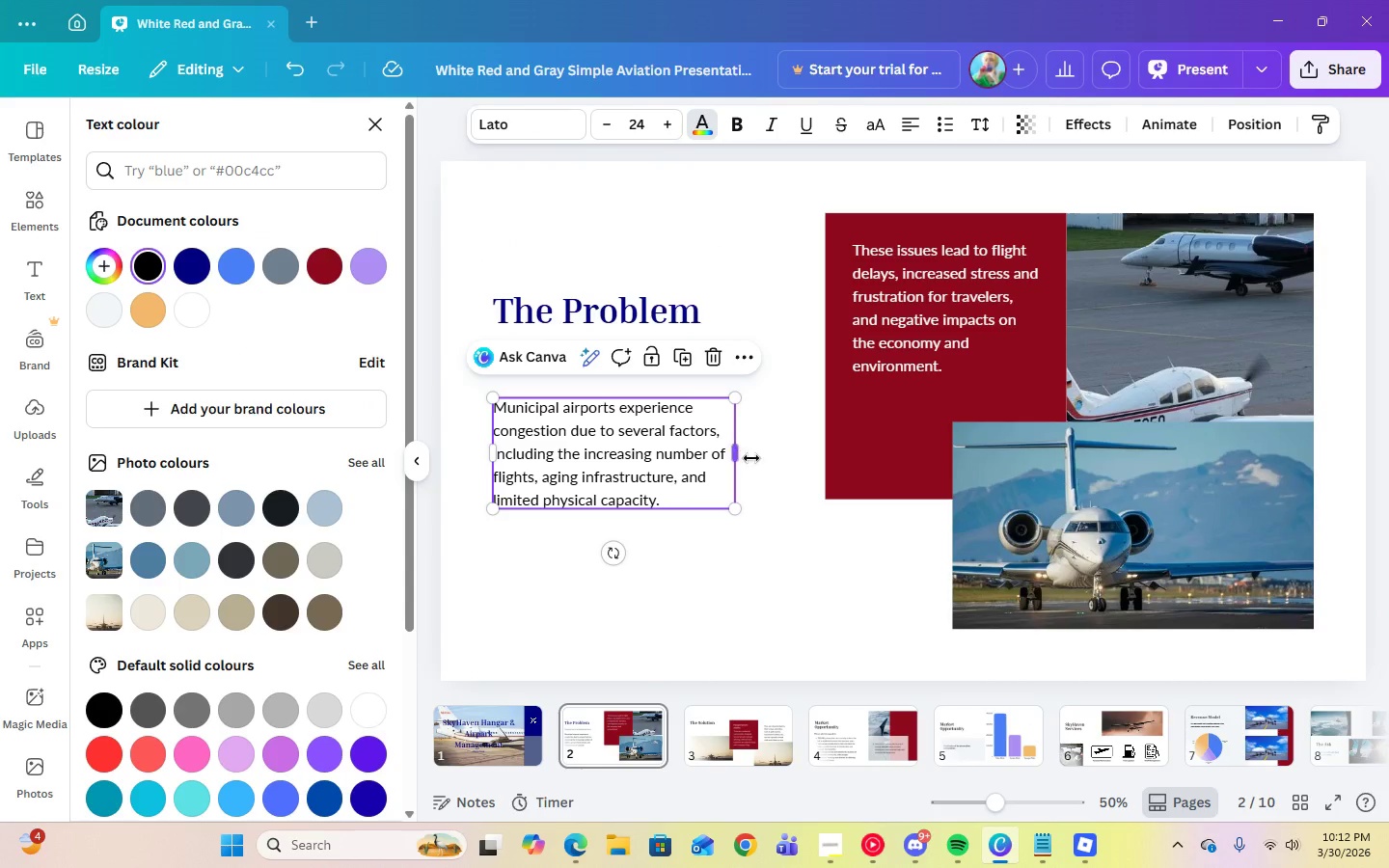 
left_click([782, 486])
 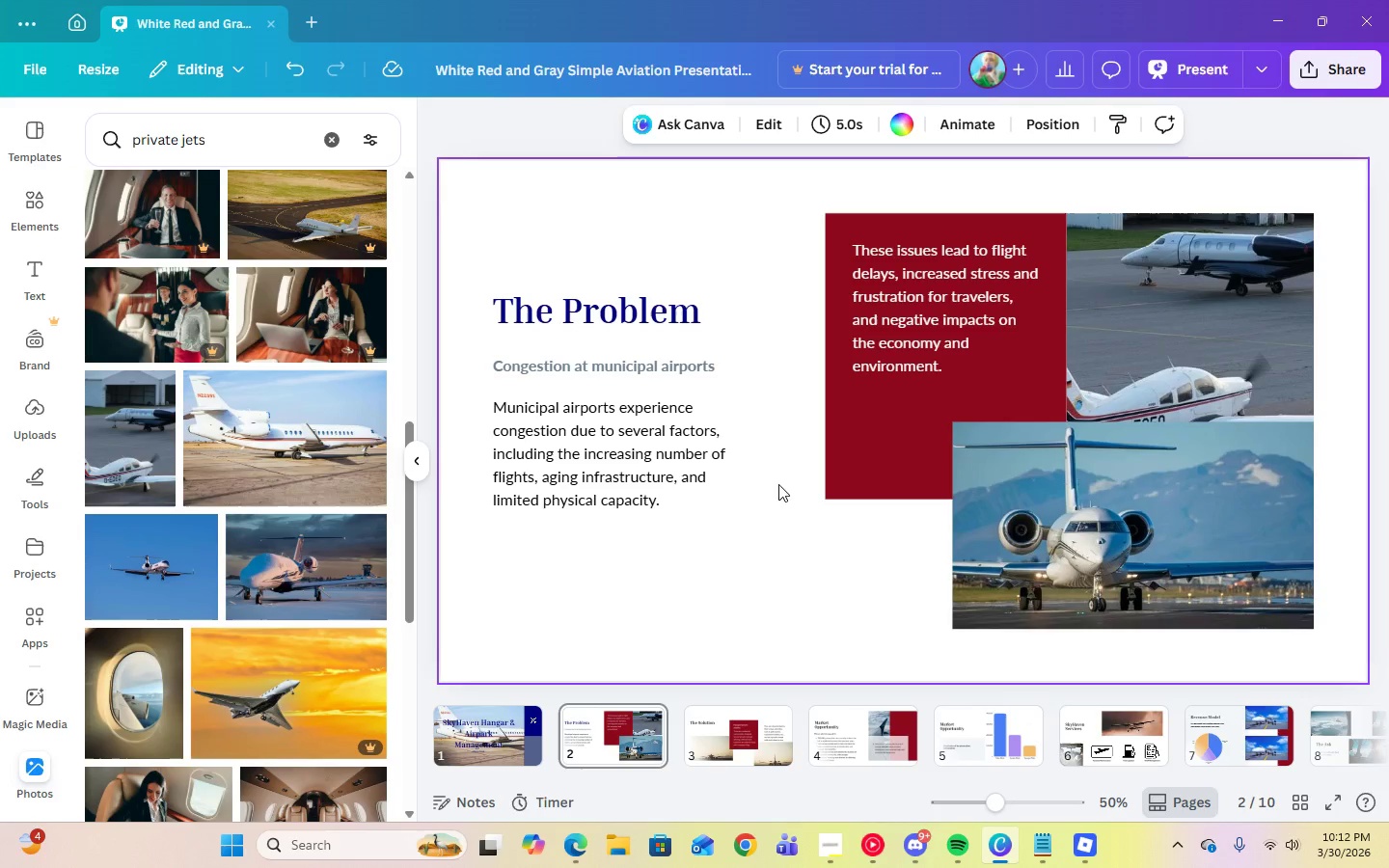 
left_click([647, 474])
 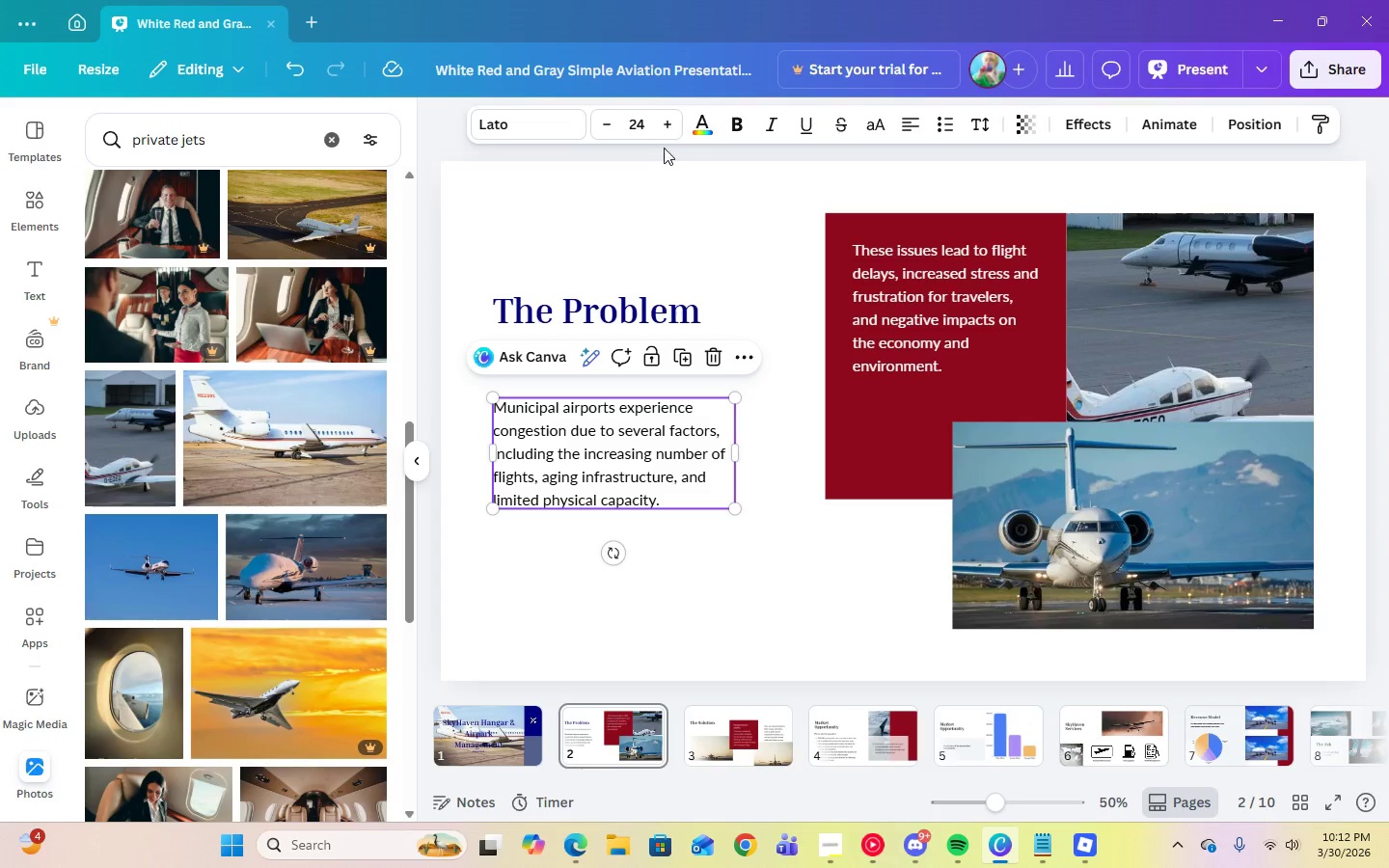 
left_click([696, 126])
 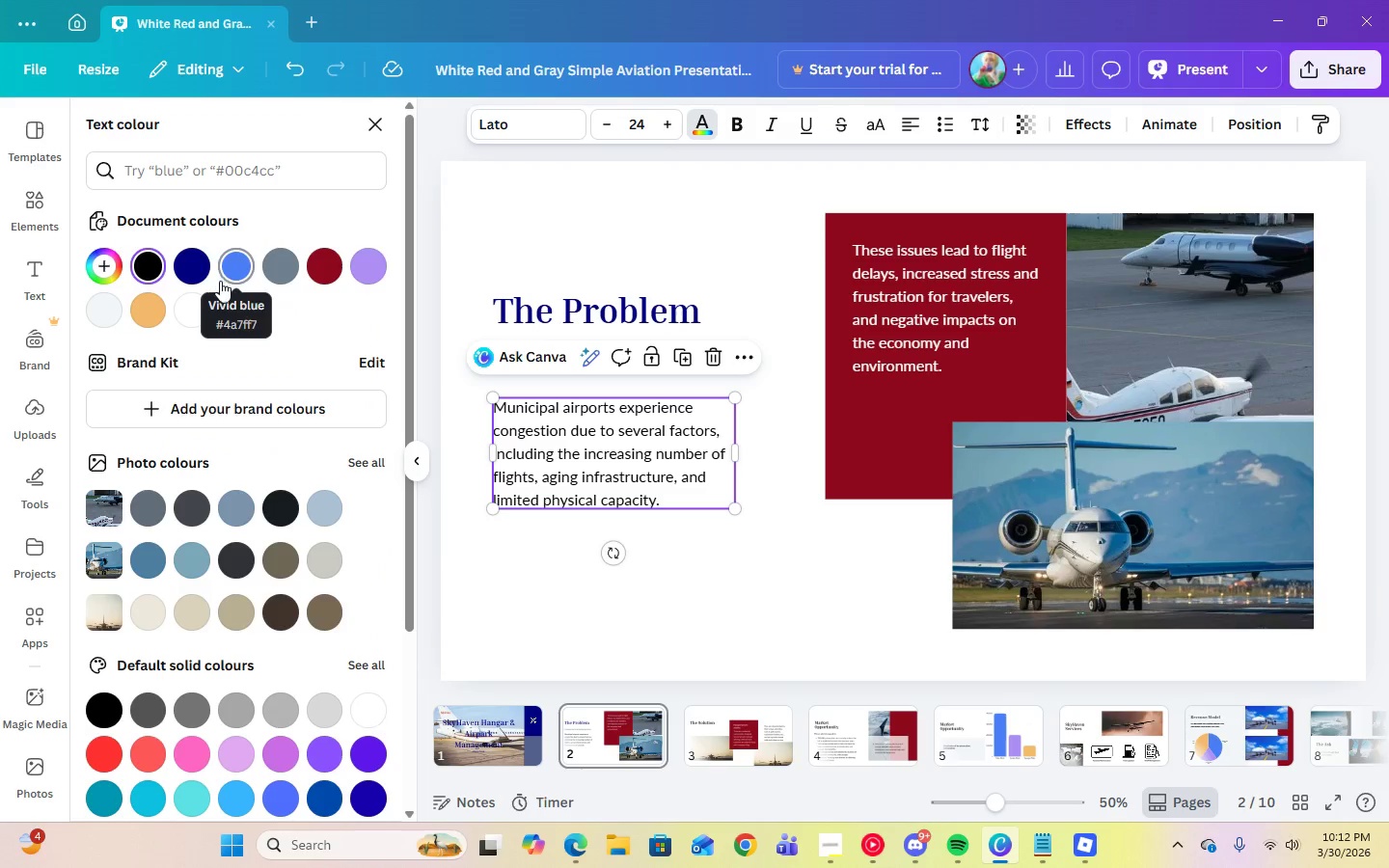 
left_click([197, 272])
 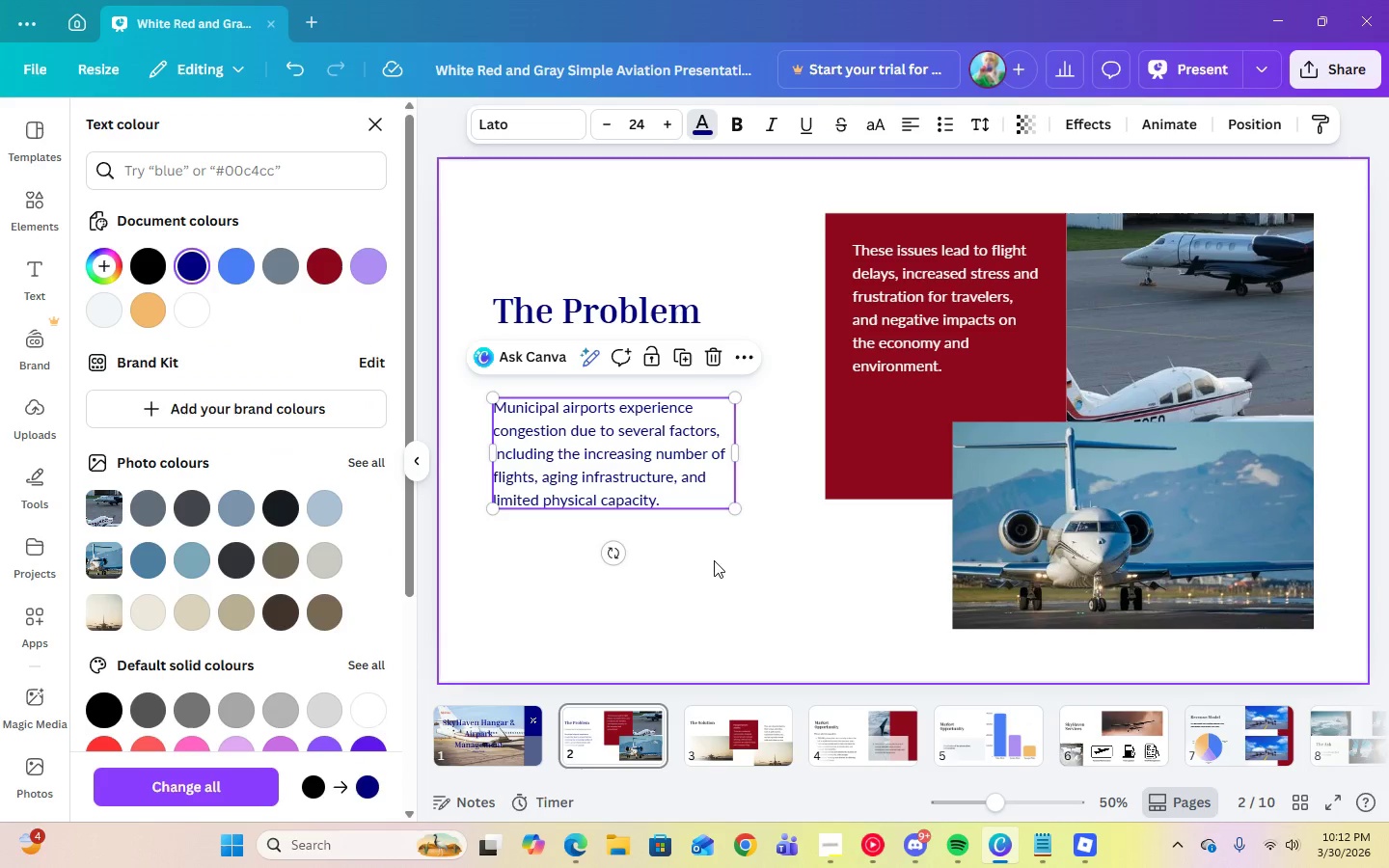 
left_click([726, 567])
 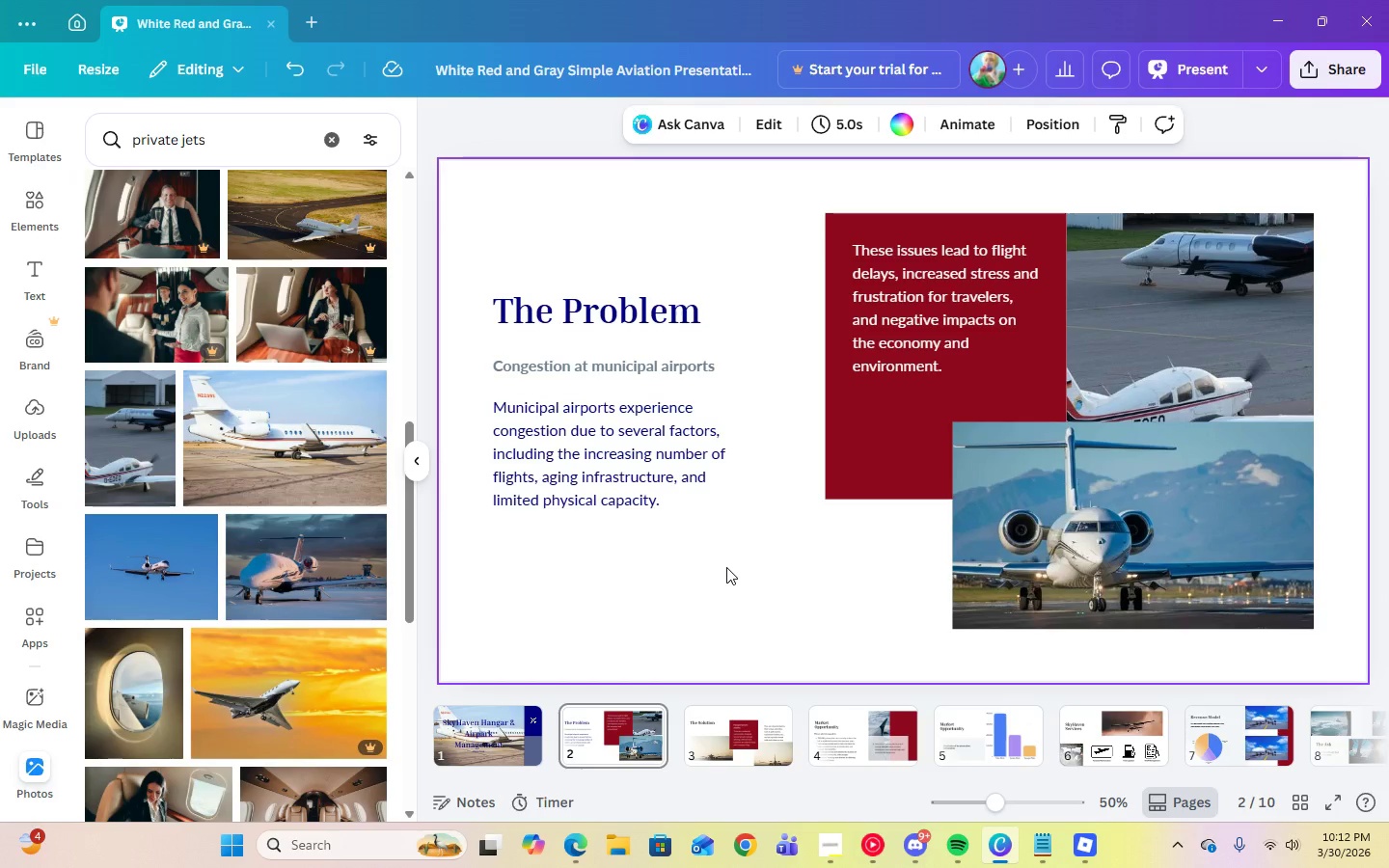 
left_click([629, 363])
 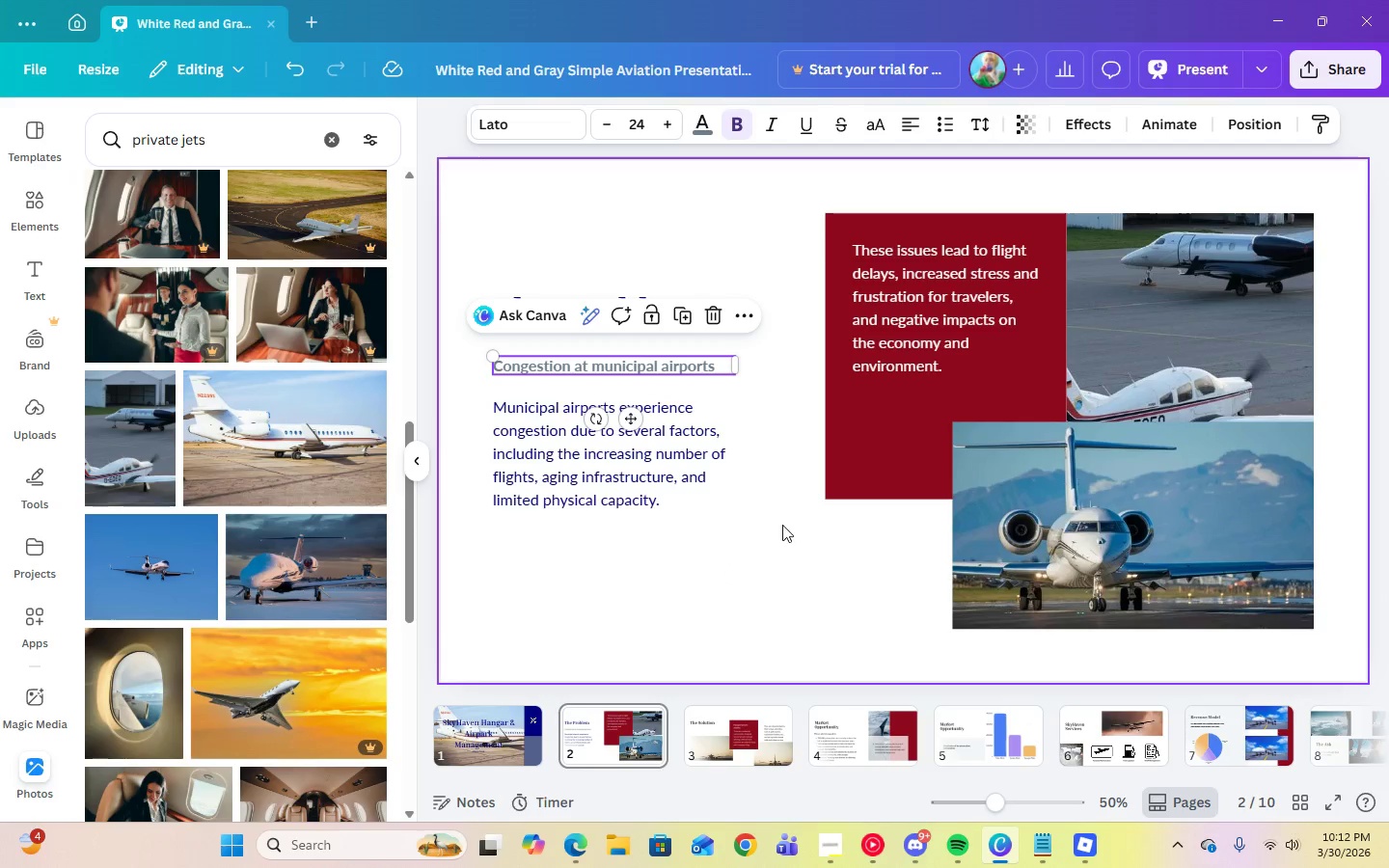 
left_click([784, 529])
 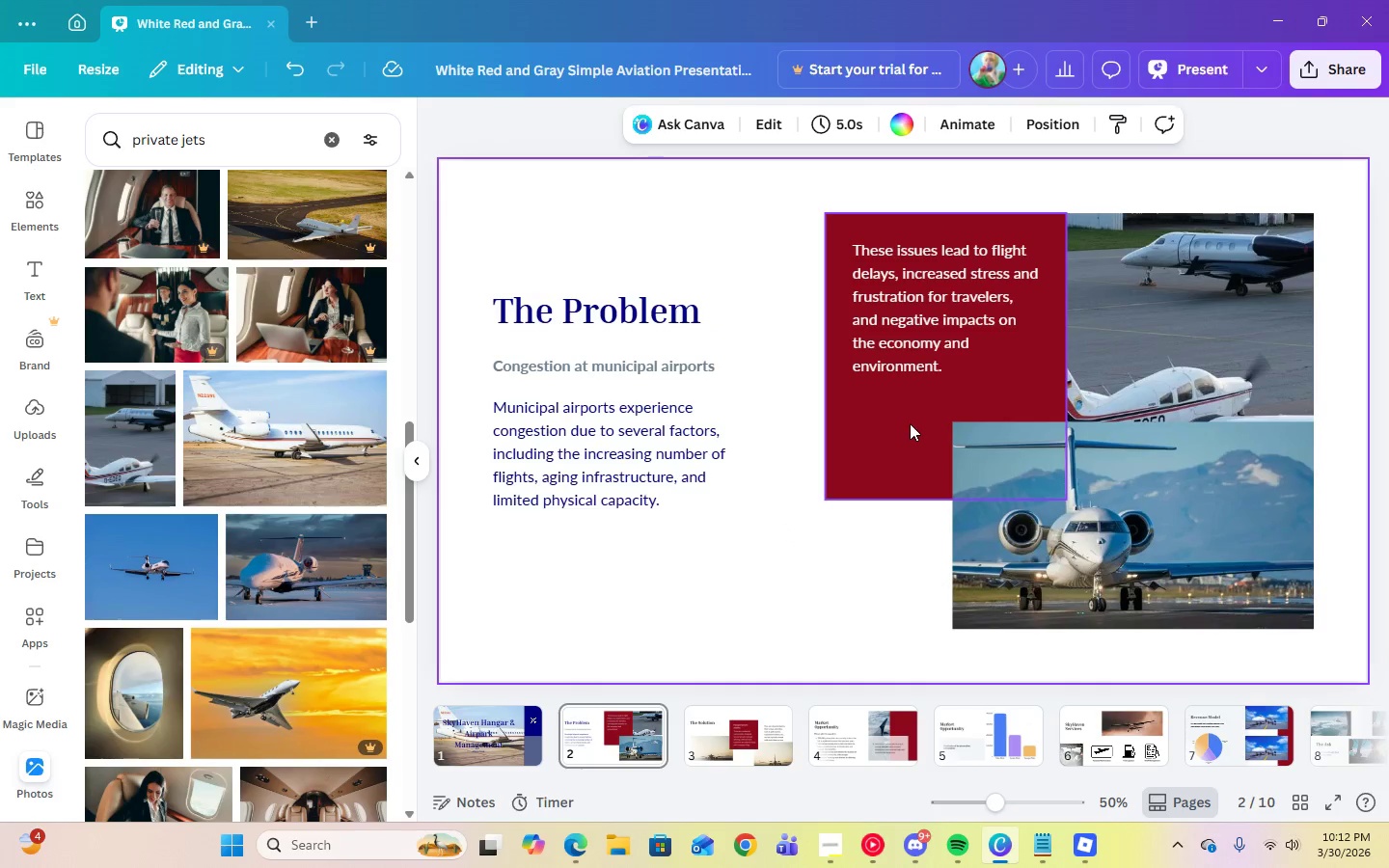 
left_click([910, 423])
 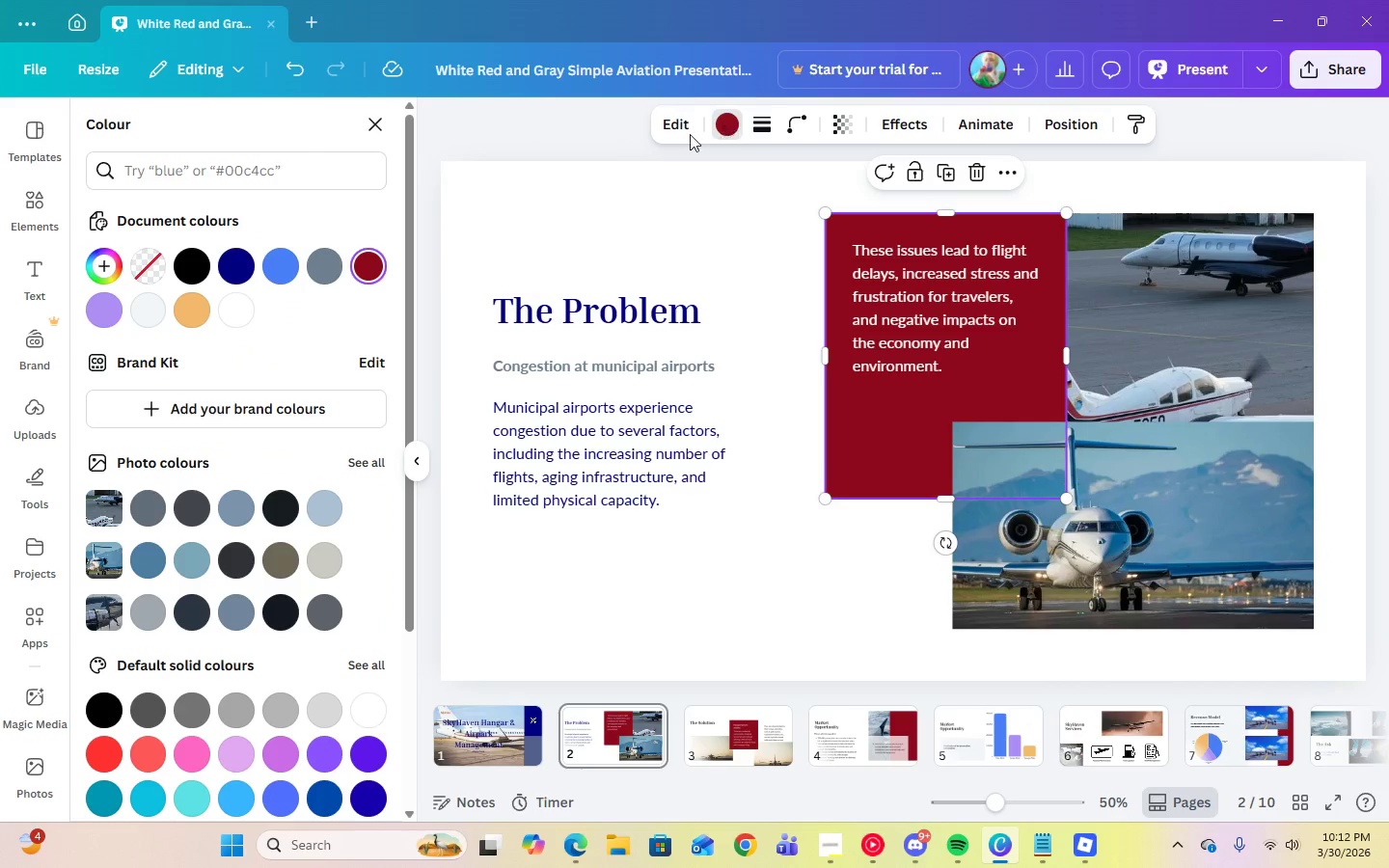 
left_click([230, 276])
 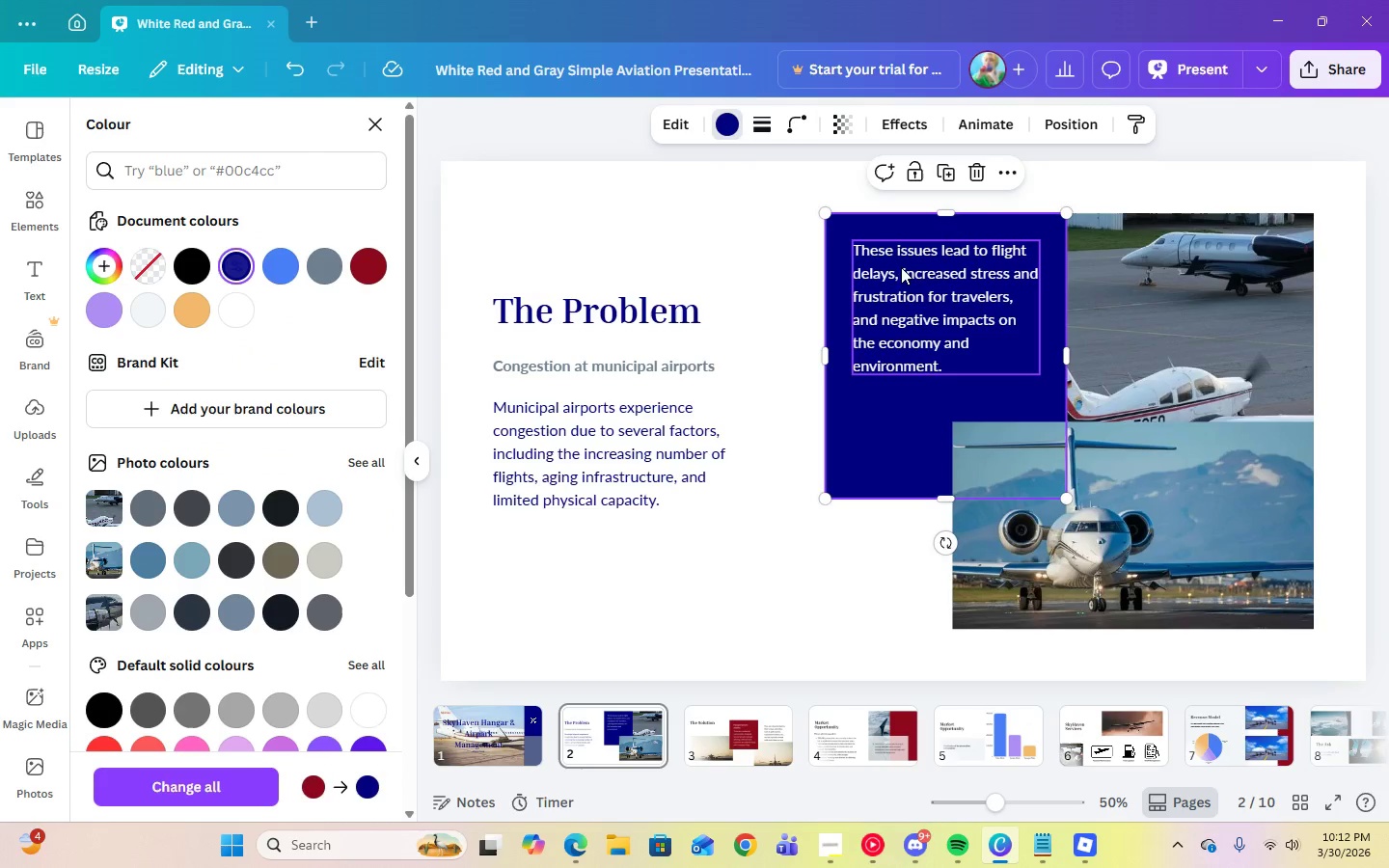 
left_click([912, 276])
 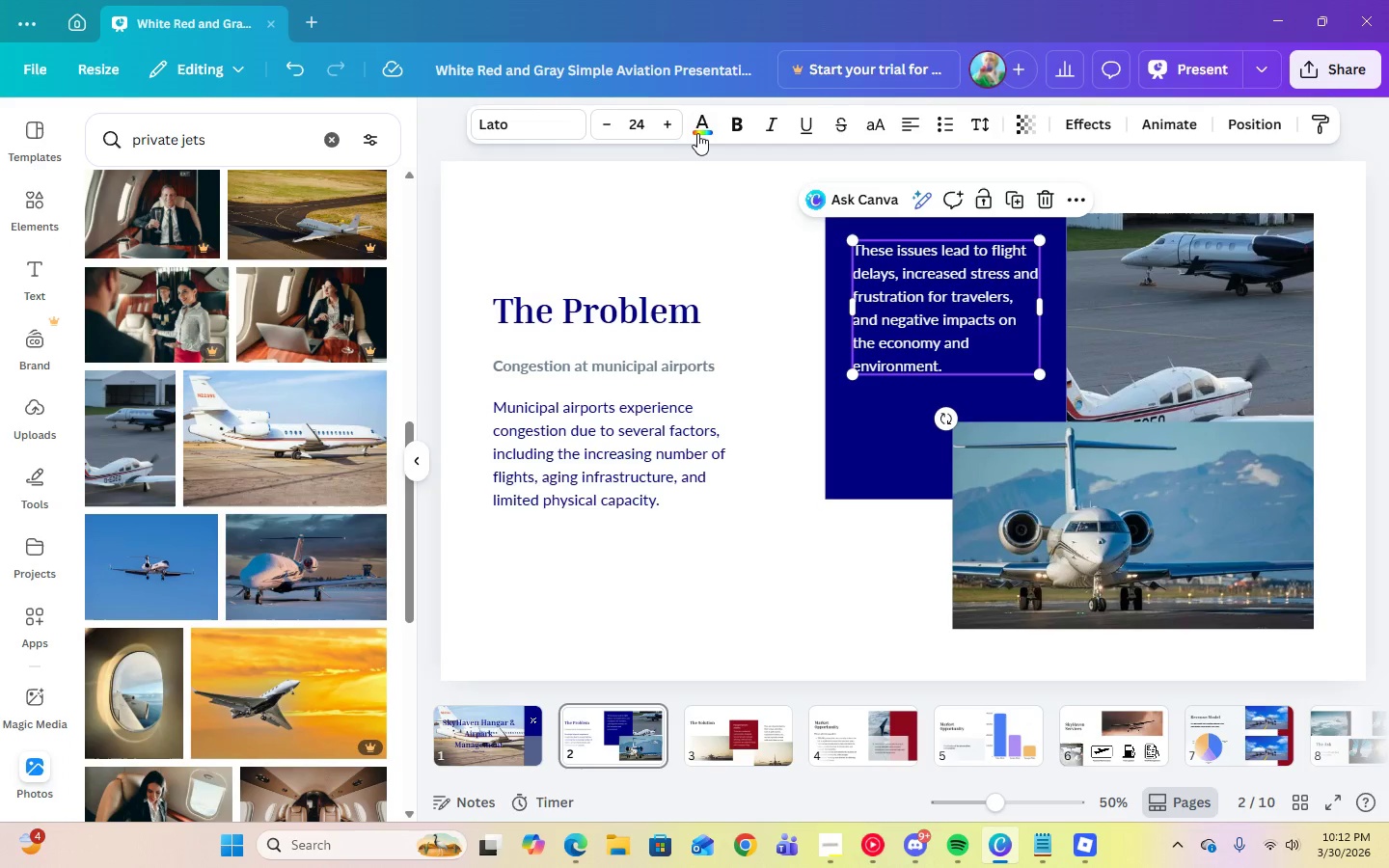 
left_click([696, 132])
 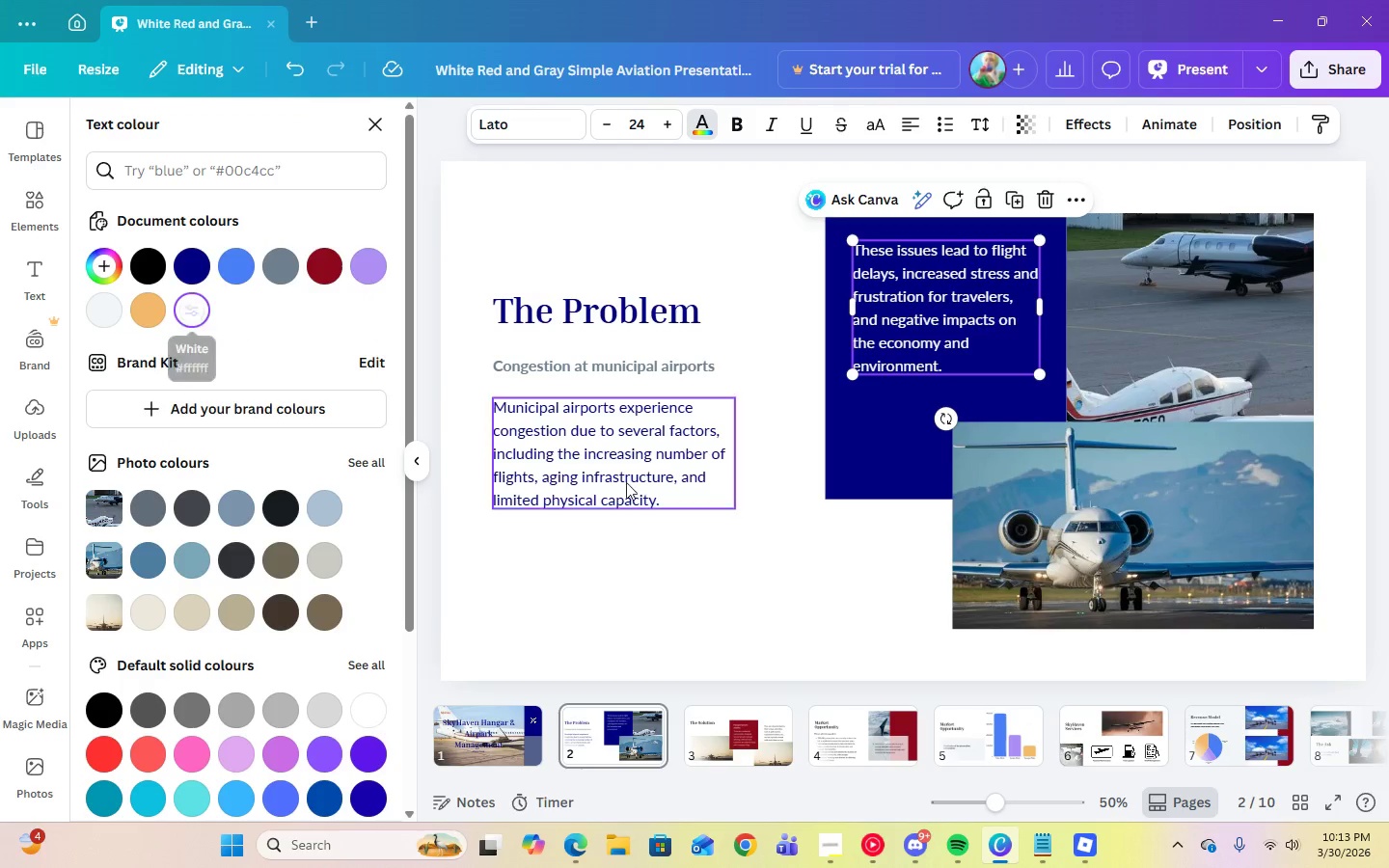 
left_click([703, 610])
 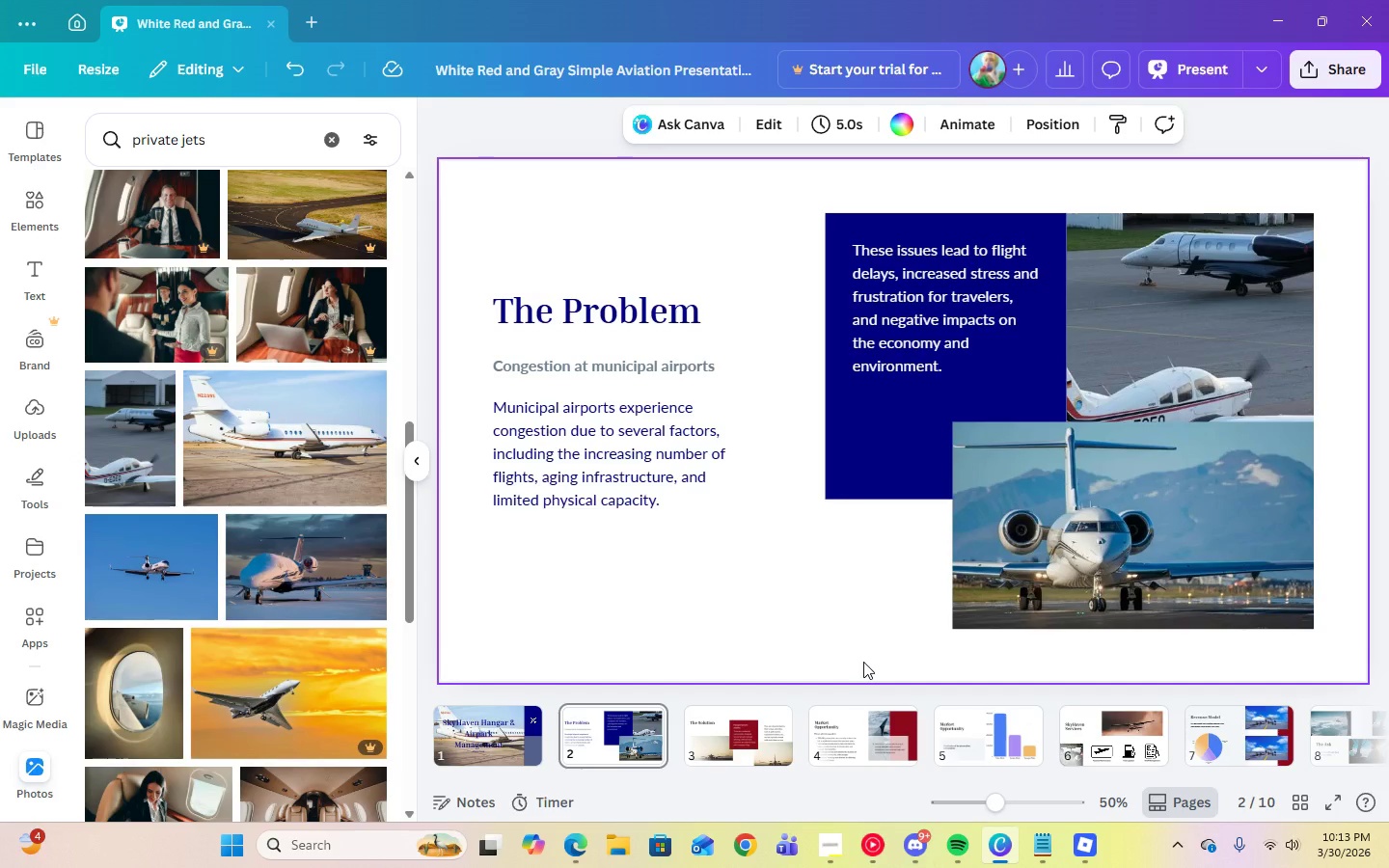 
left_click([861, 425])
 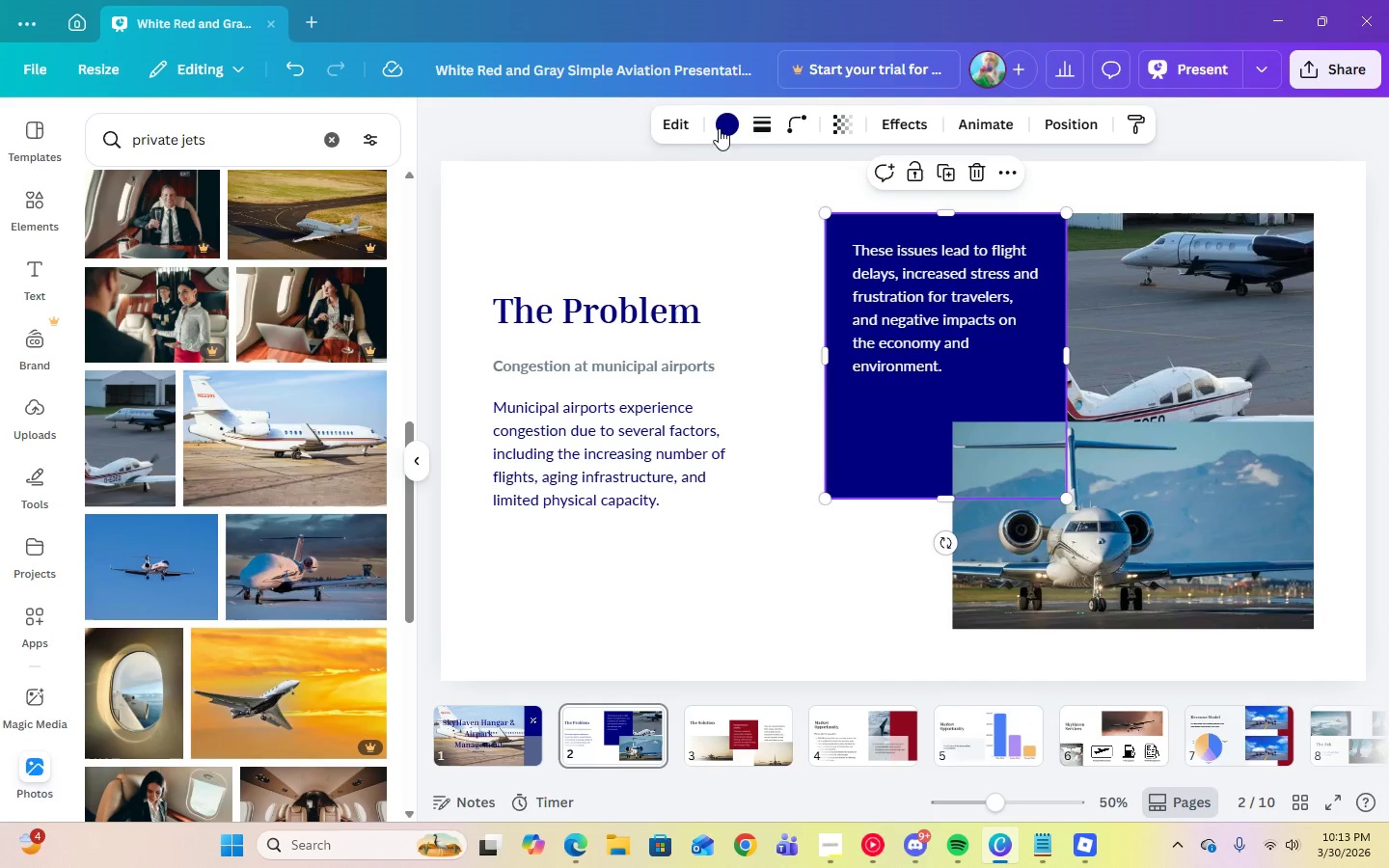 
left_click([731, 127])
 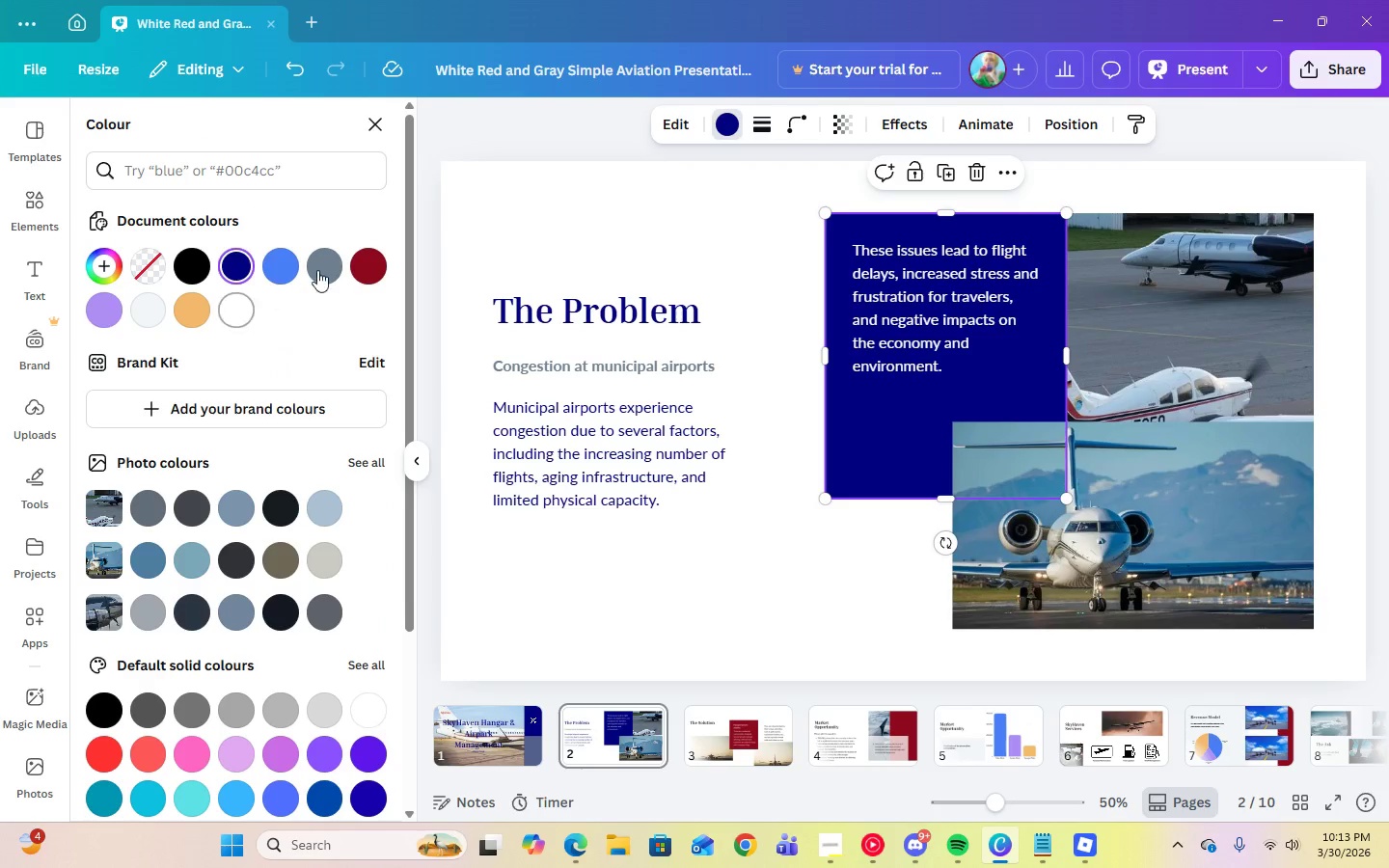 
left_click([324, 265])
 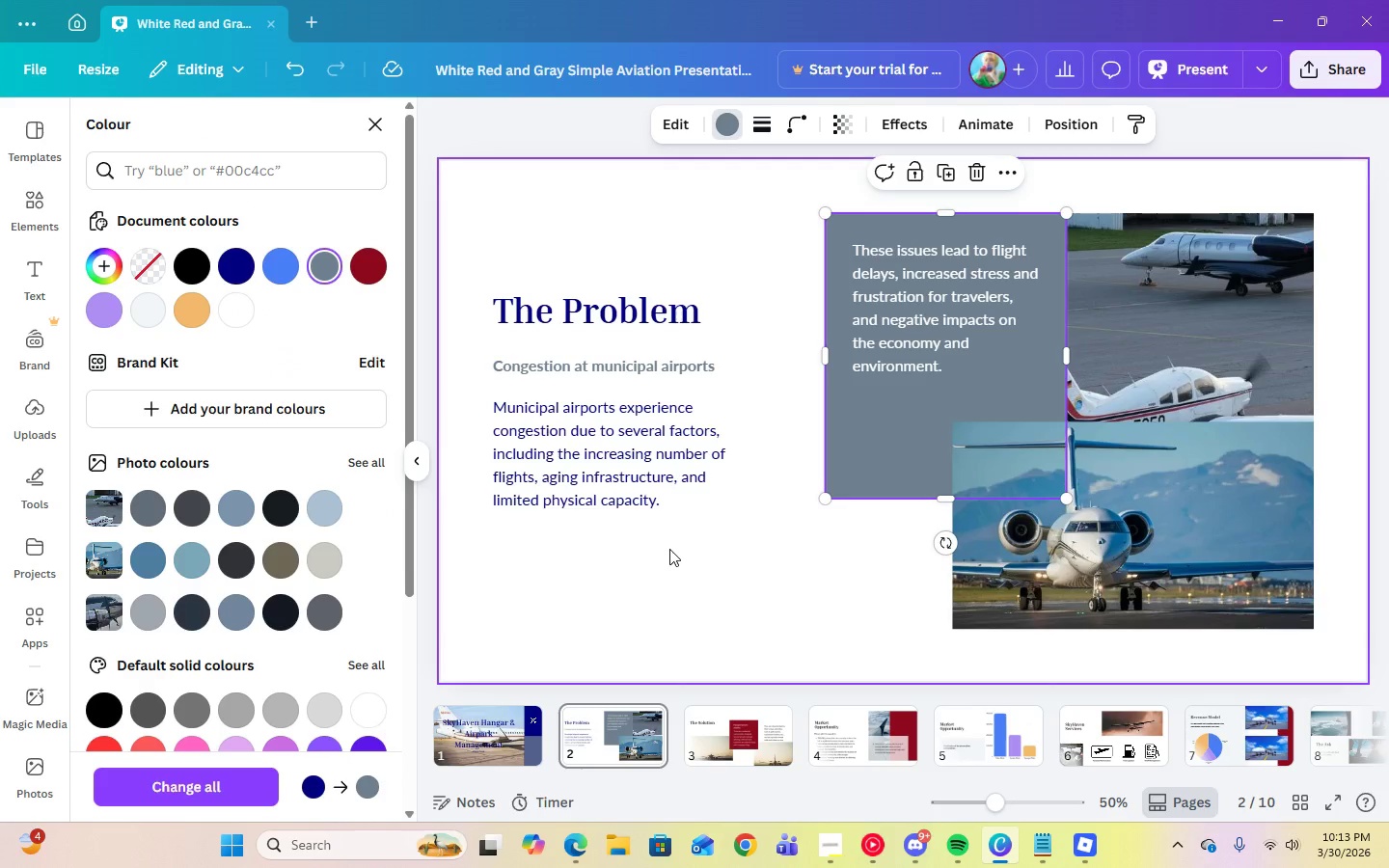 
left_click([669, 549])
 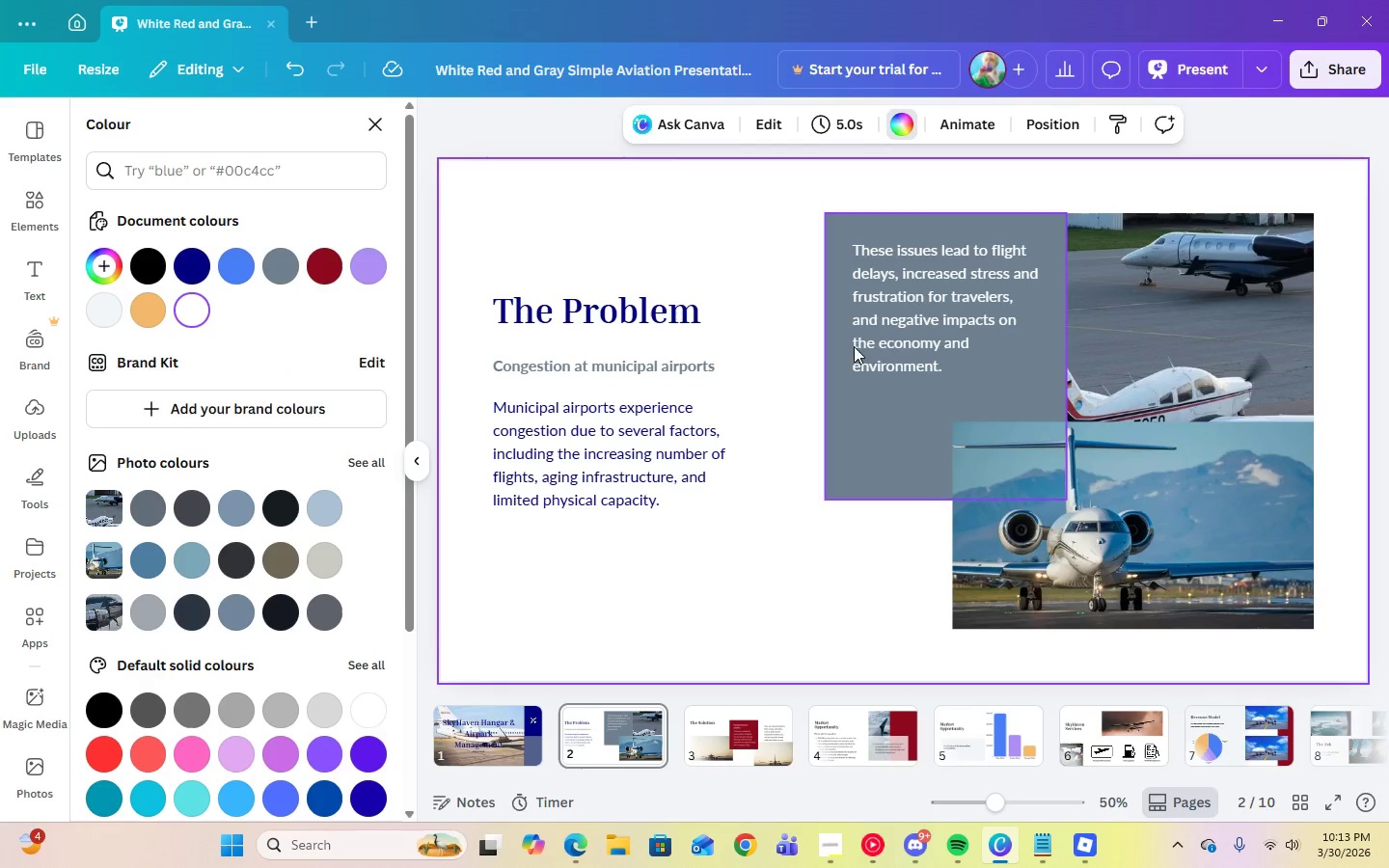 
left_click([892, 341])
 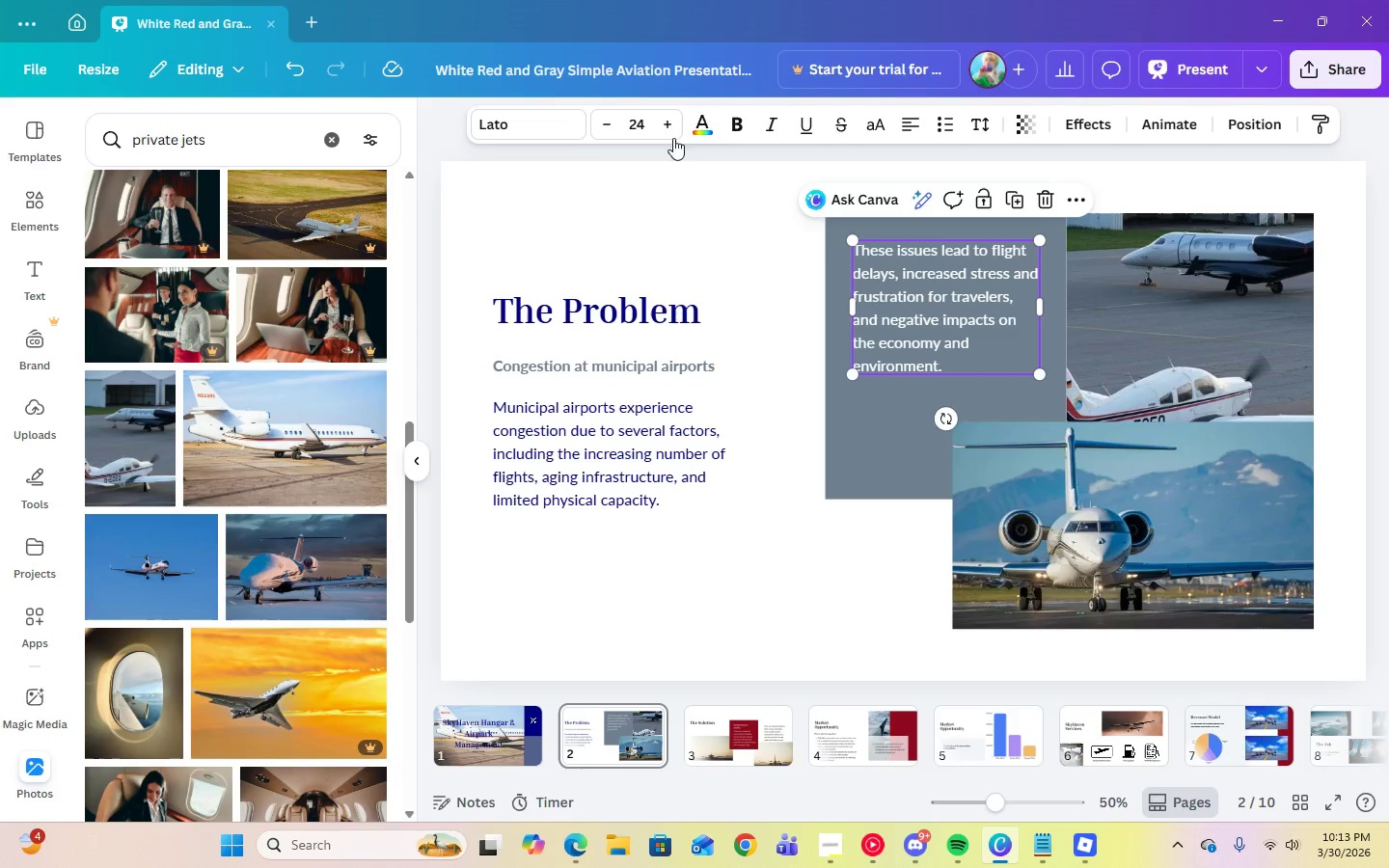 
left_click([717, 122])
 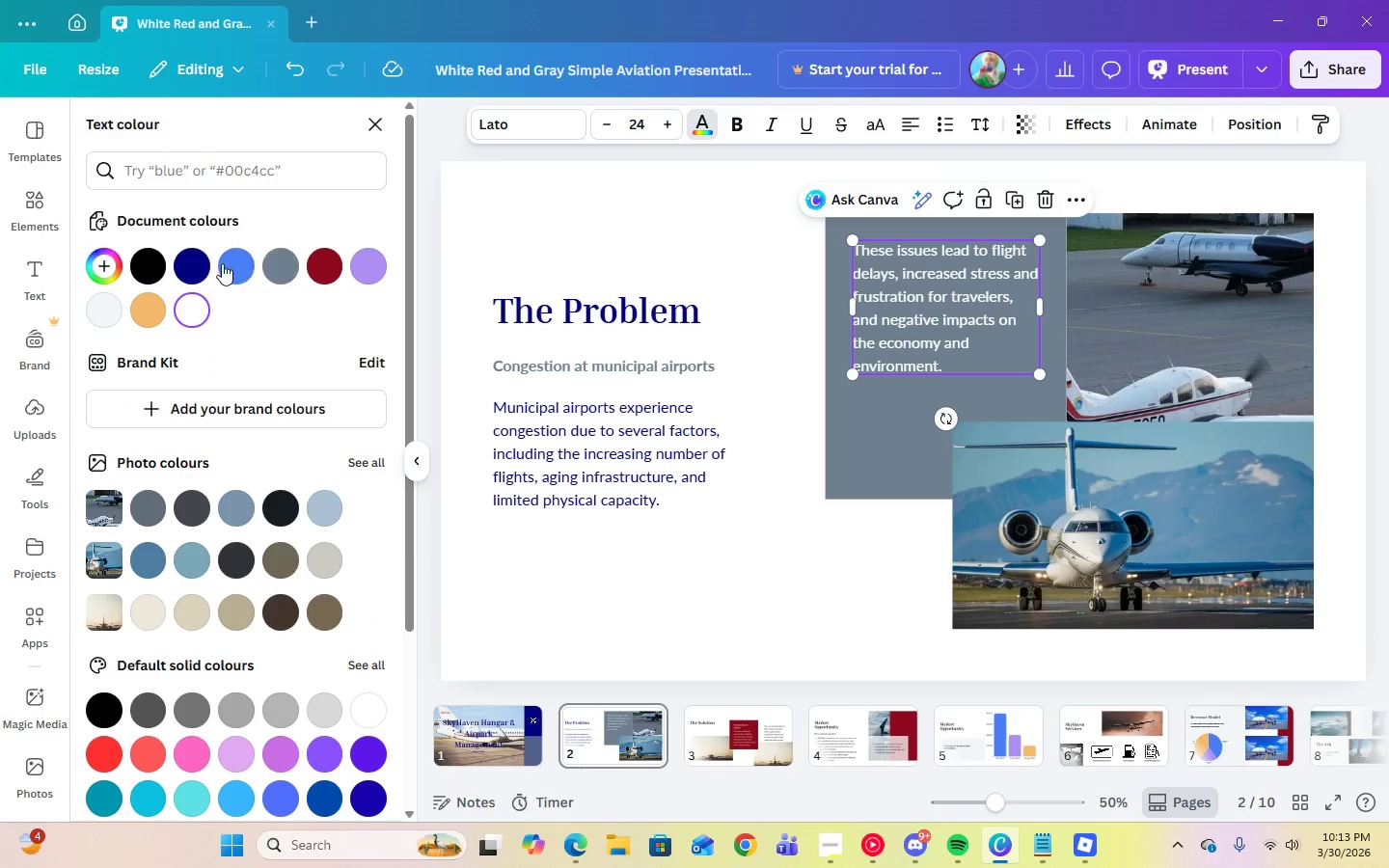 
left_click([199, 263])
 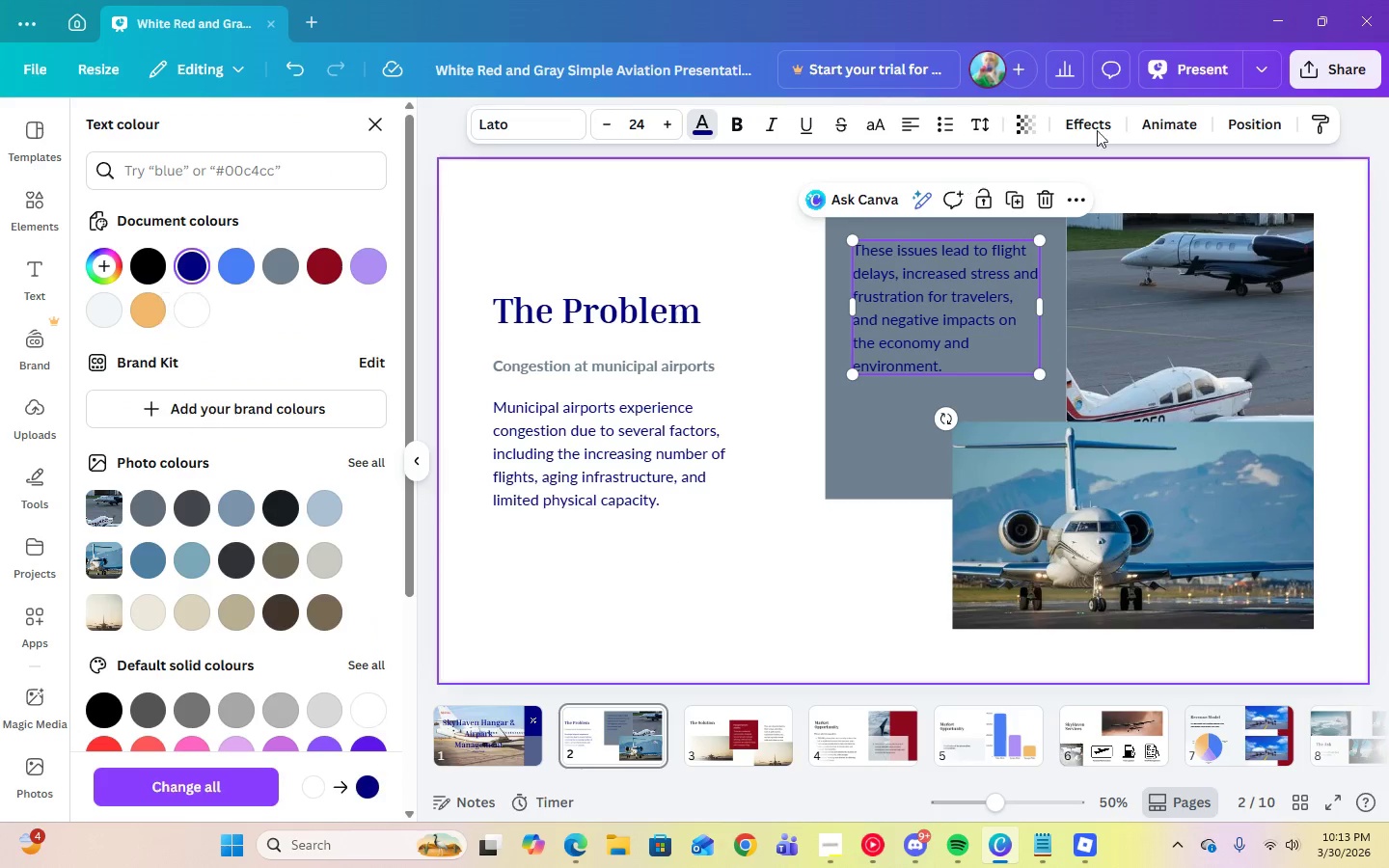 
left_click([1195, 64])
 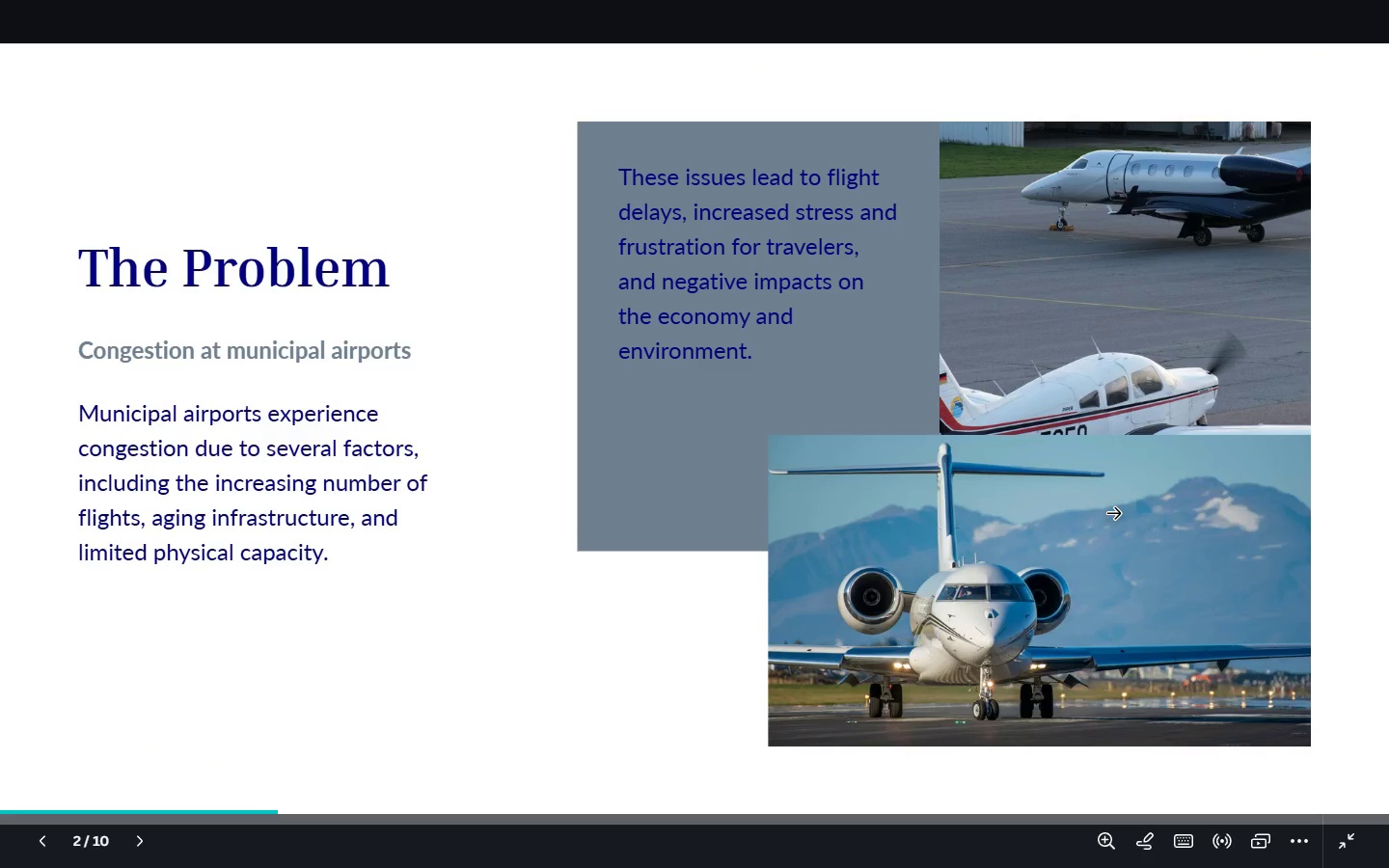 
key(Escape)
 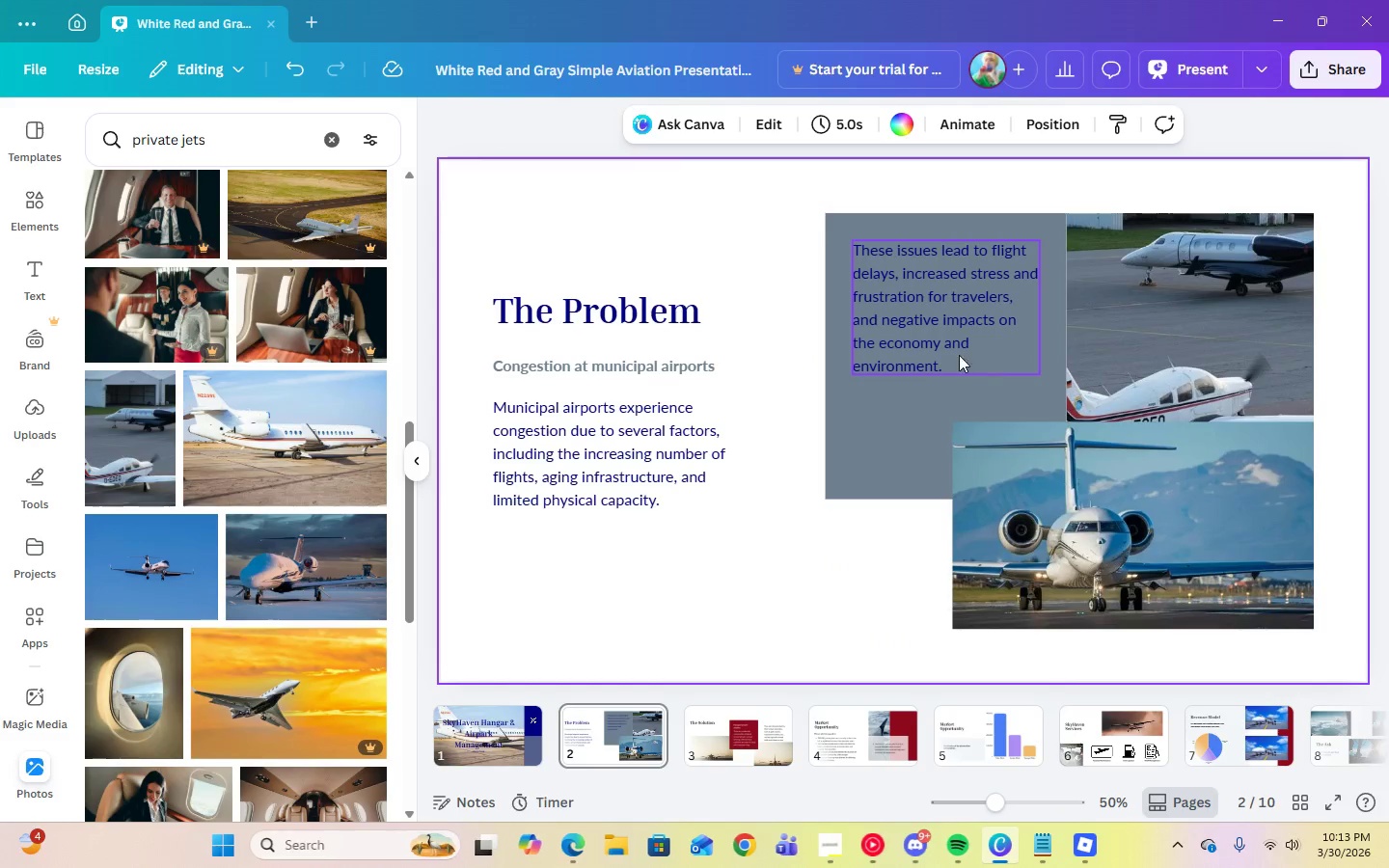 
left_click([940, 335])
 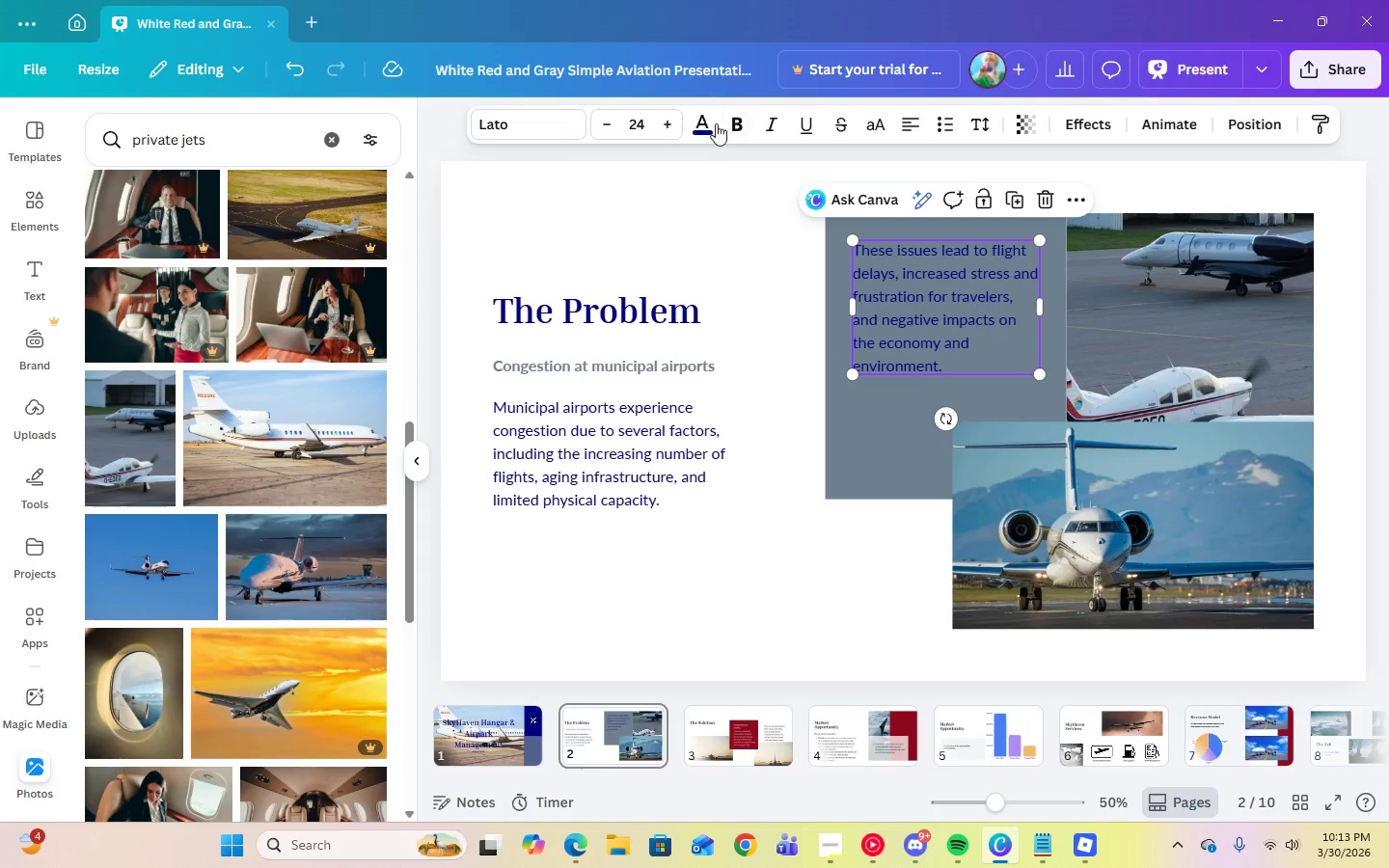 
left_click([707, 122])
 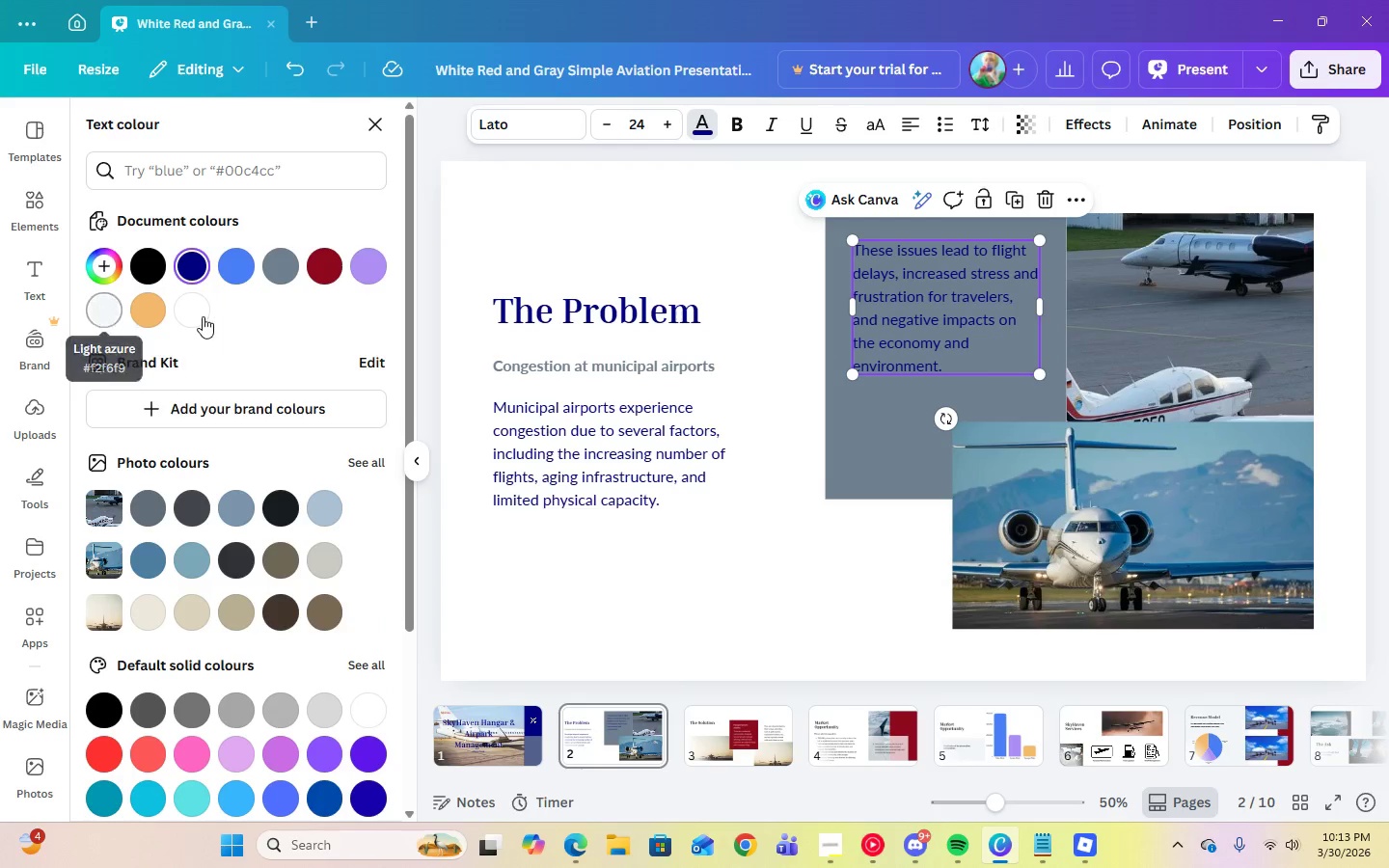 
left_click([207, 316])
 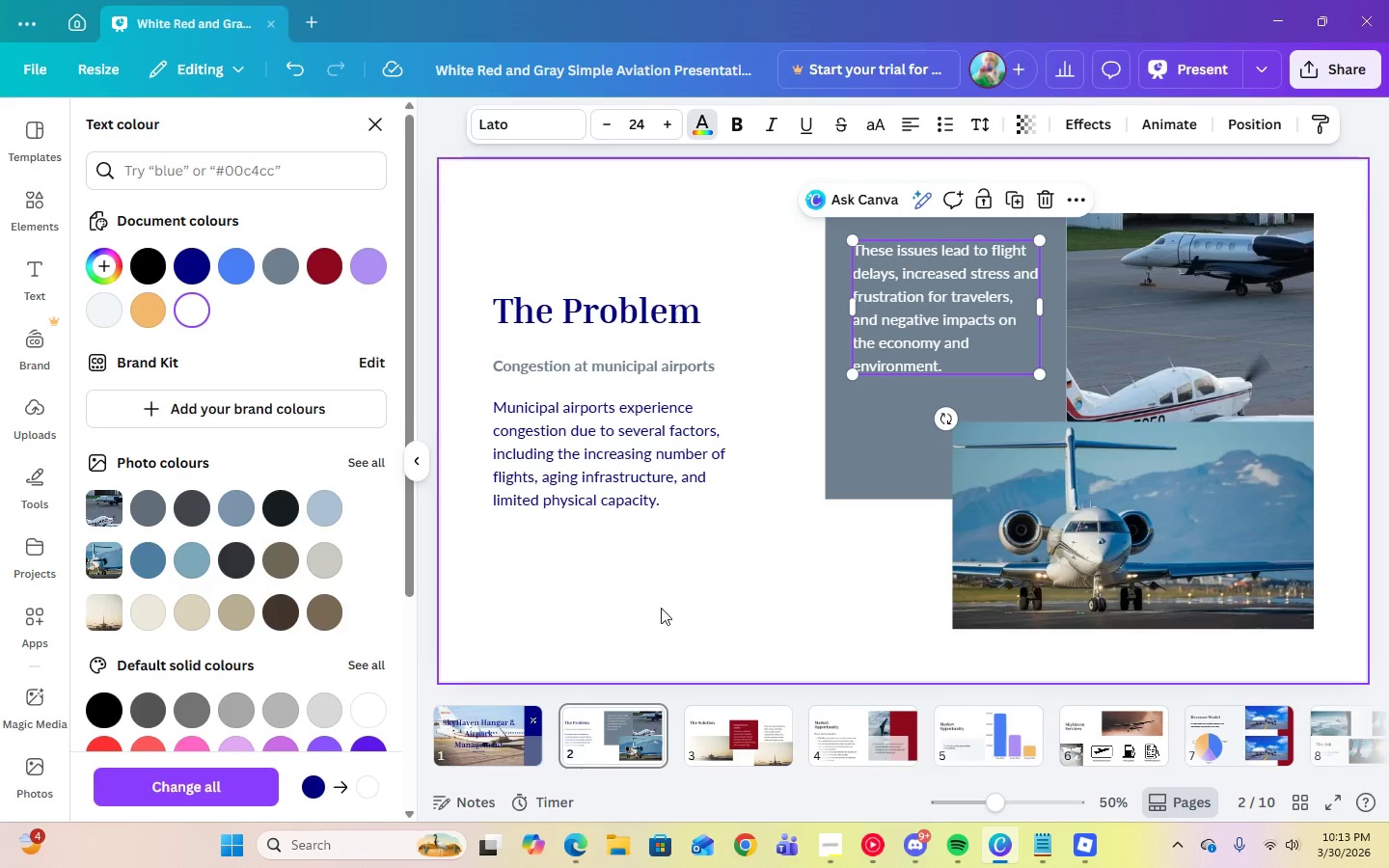 
left_click([717, 588])
 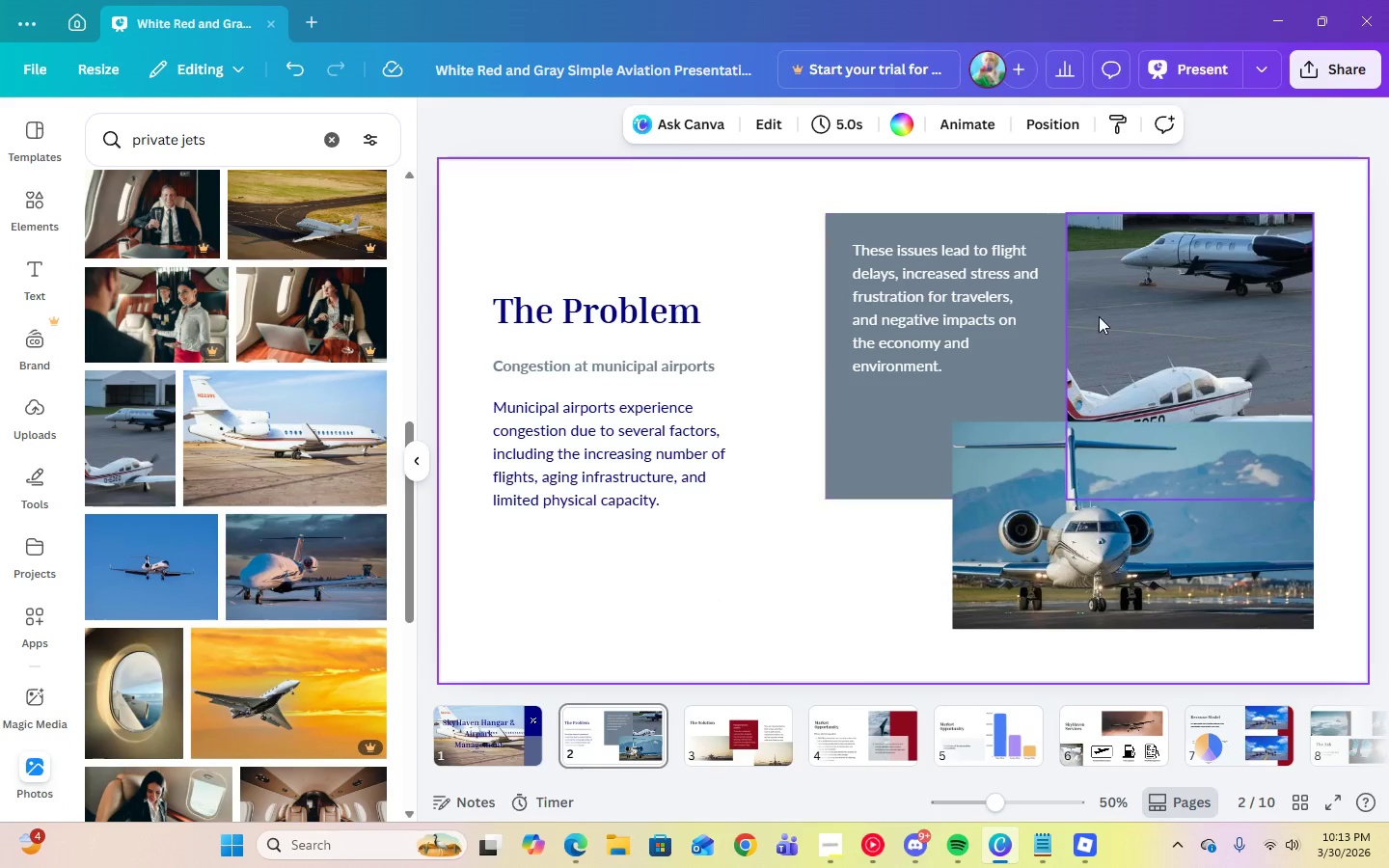 
left_click([1116, 297])
 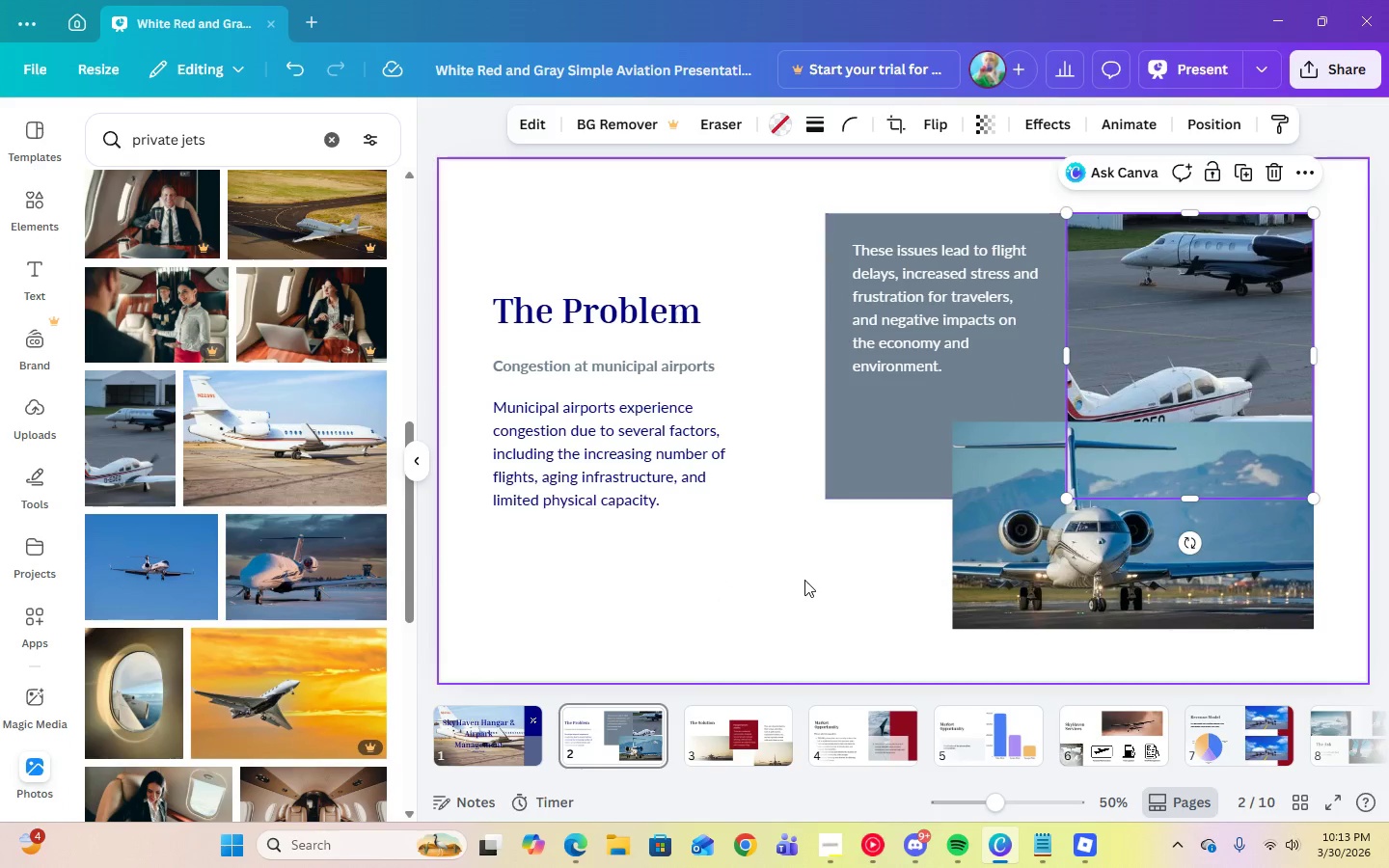 
left_click([804, 581])
 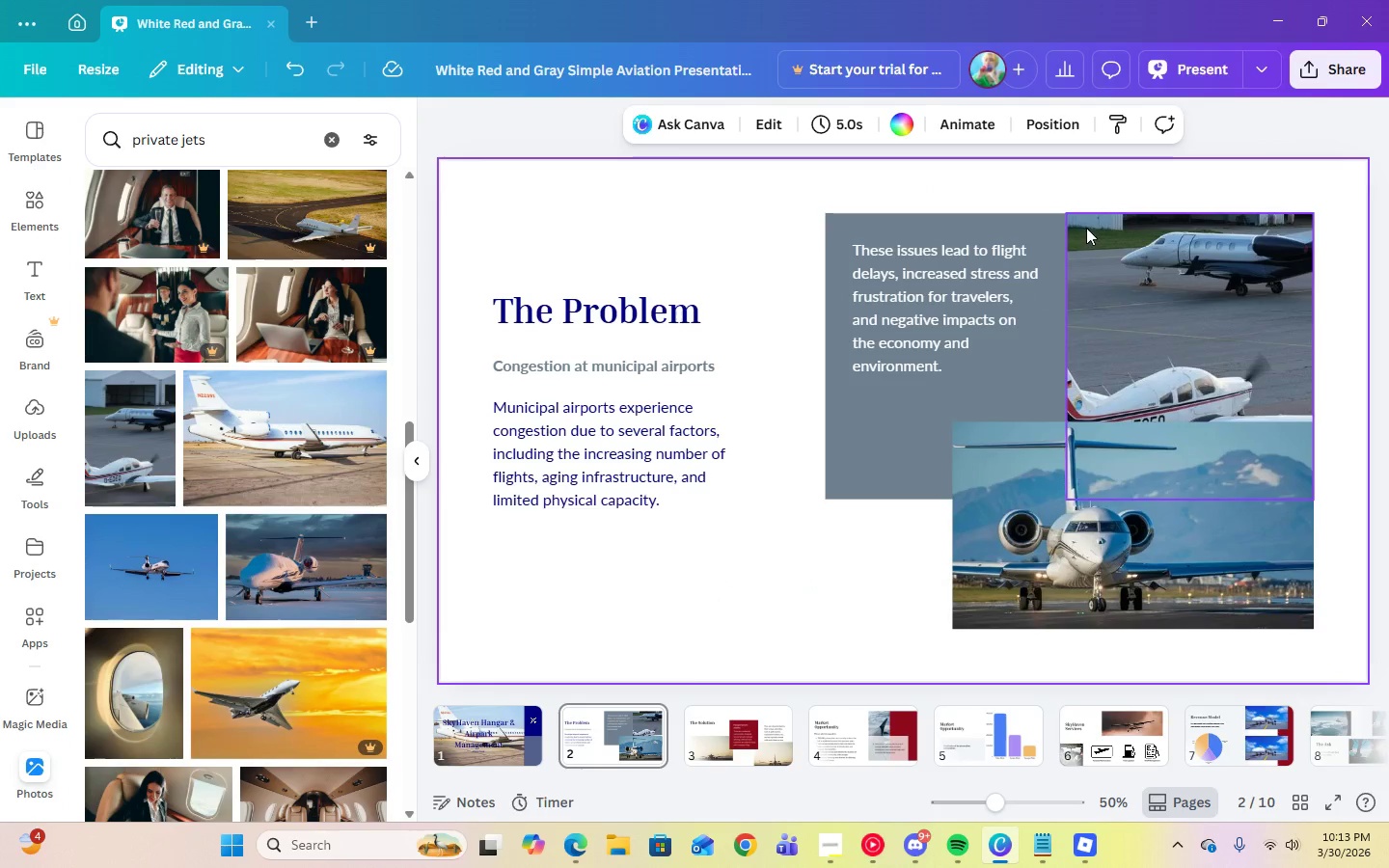 
left_click([1117, 241])
 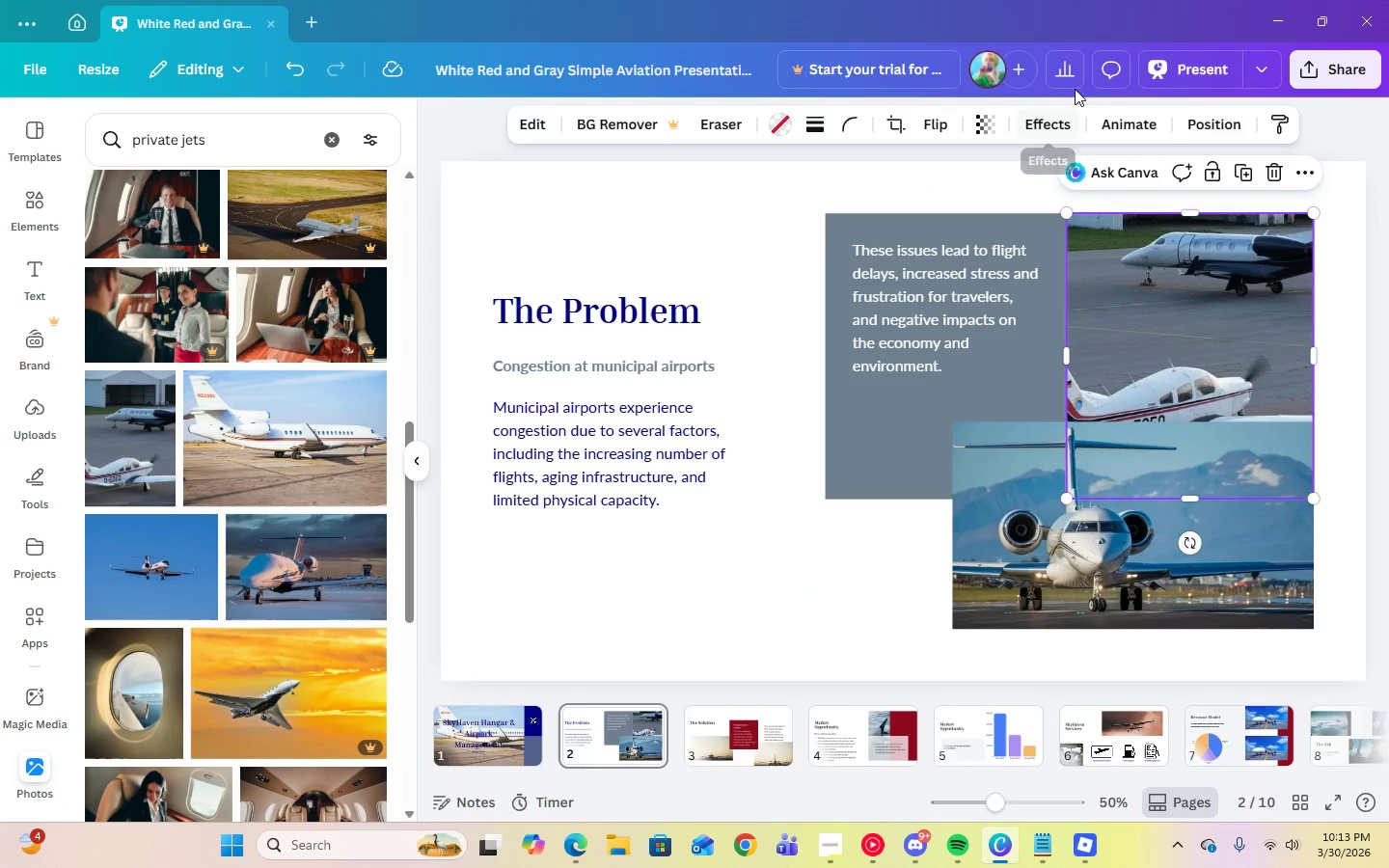 
left_click([1160, 69])
 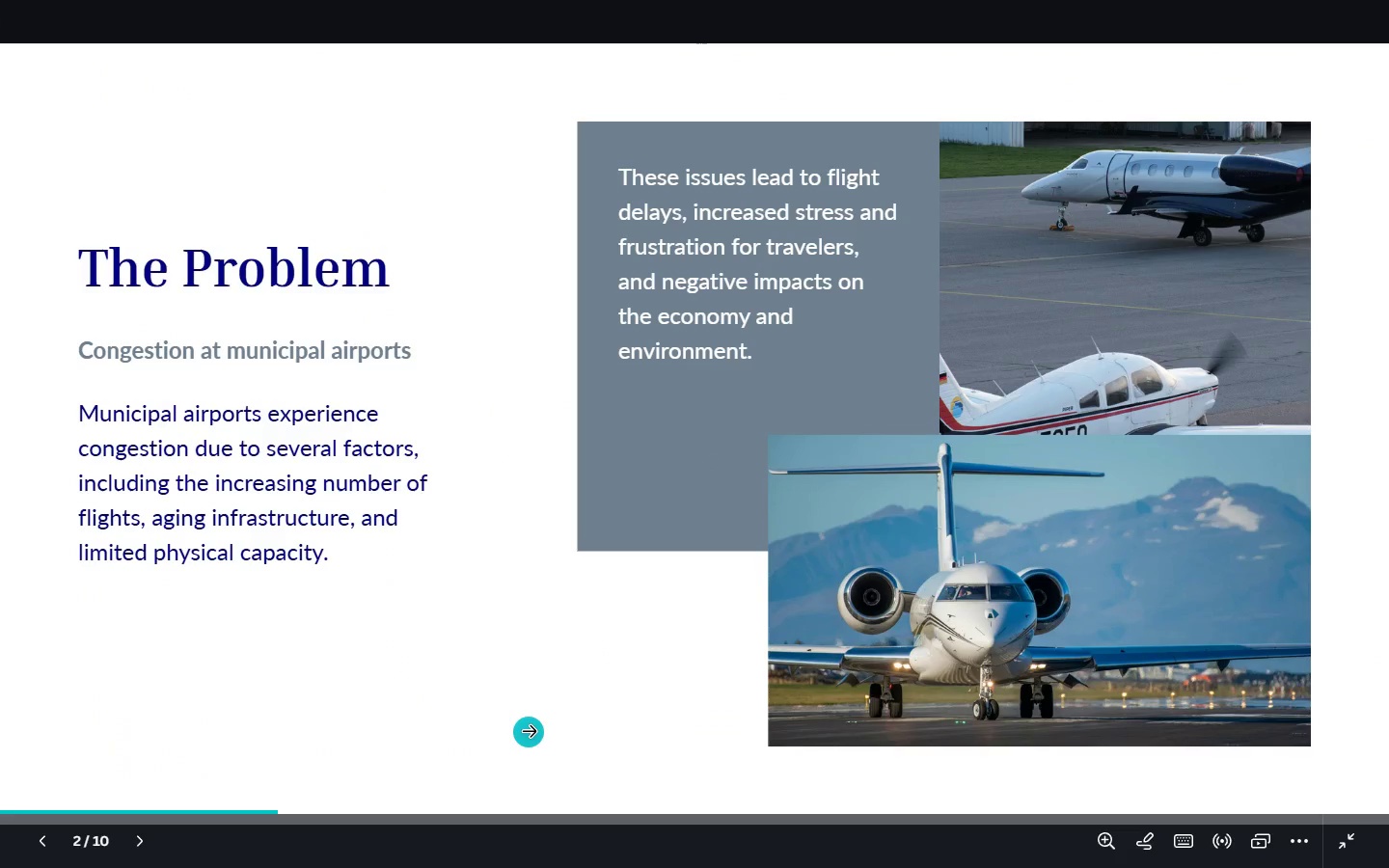 
key(Escape)
 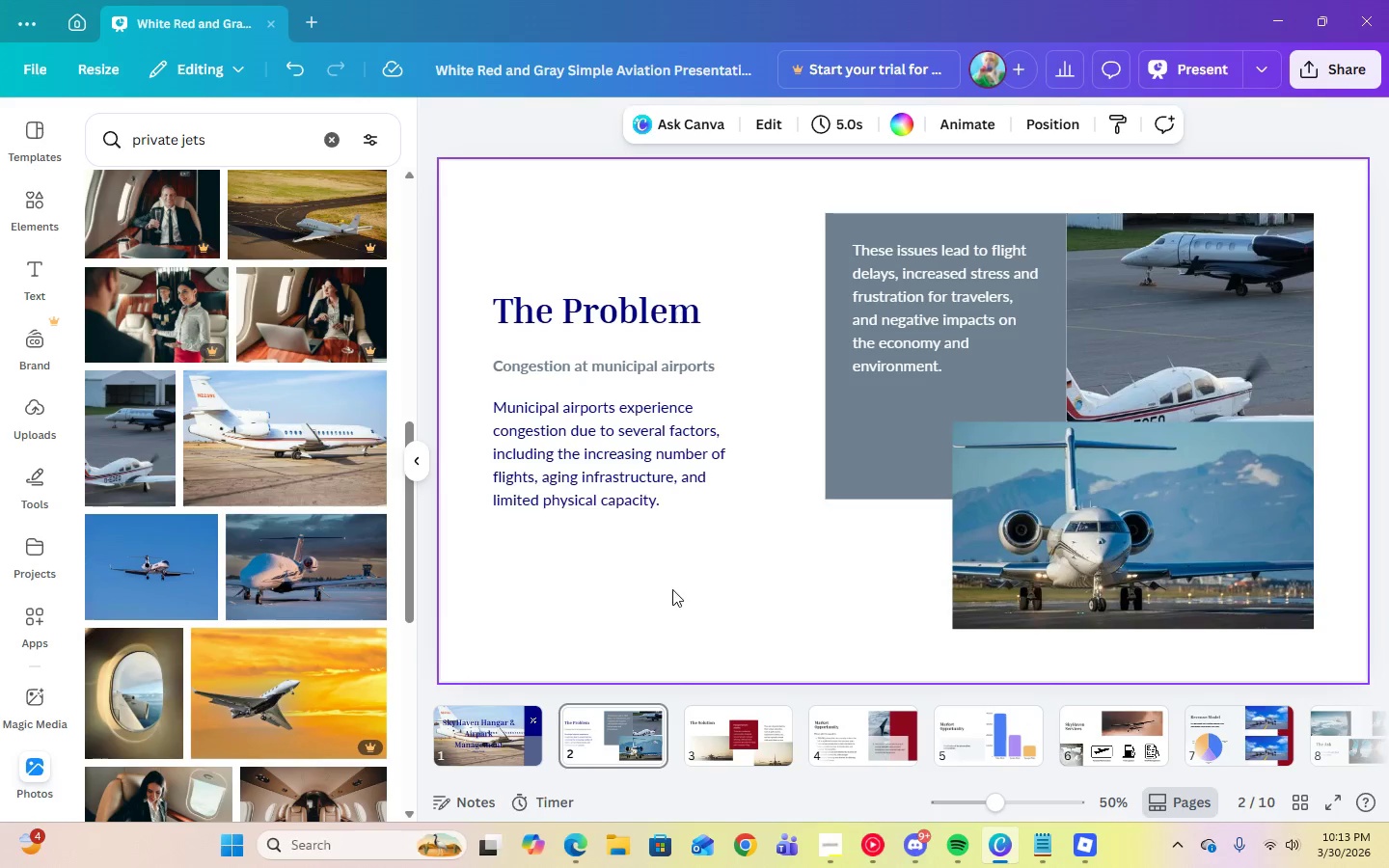 
left_click([675, 589])
 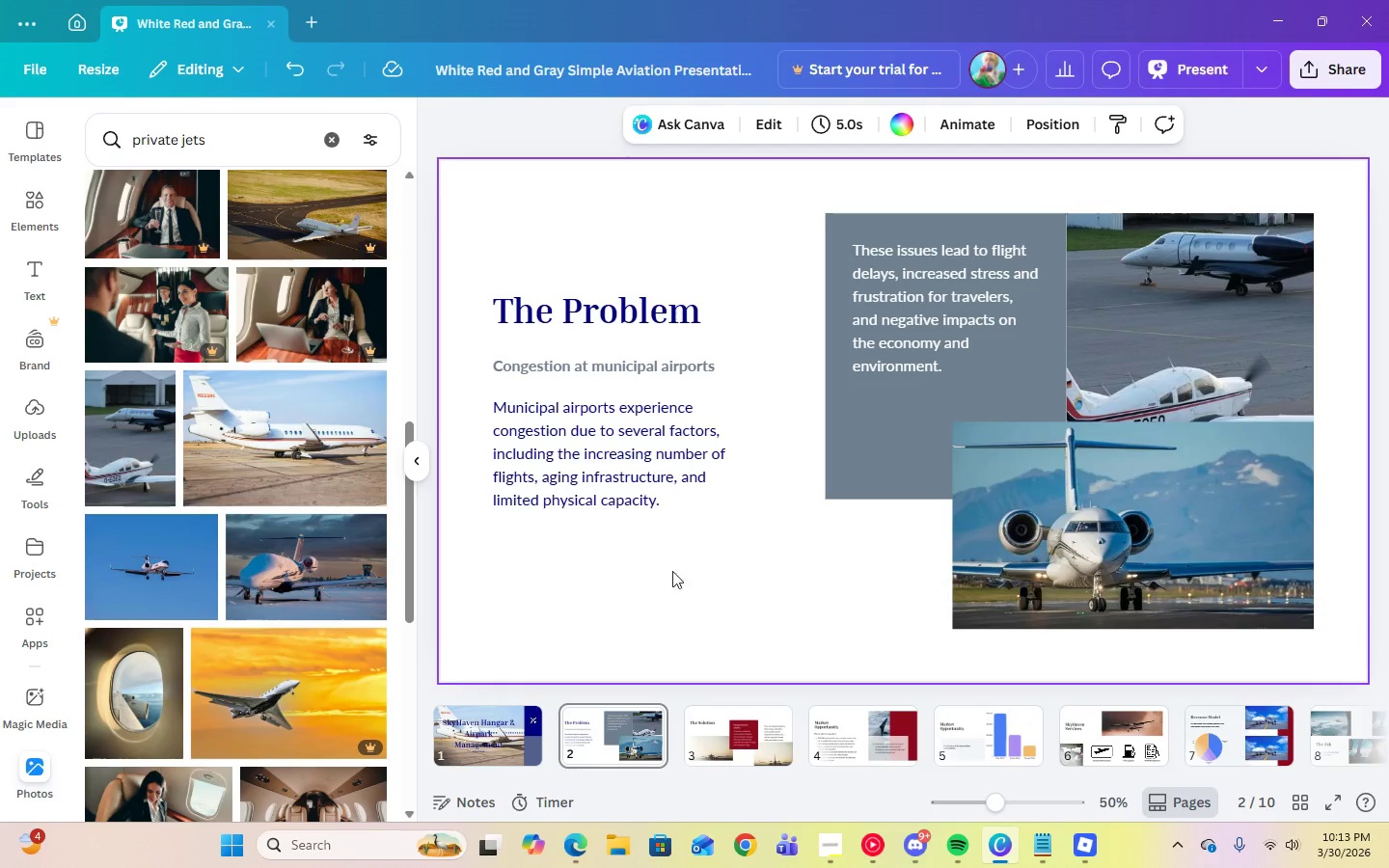 
left_click([618, 366])
 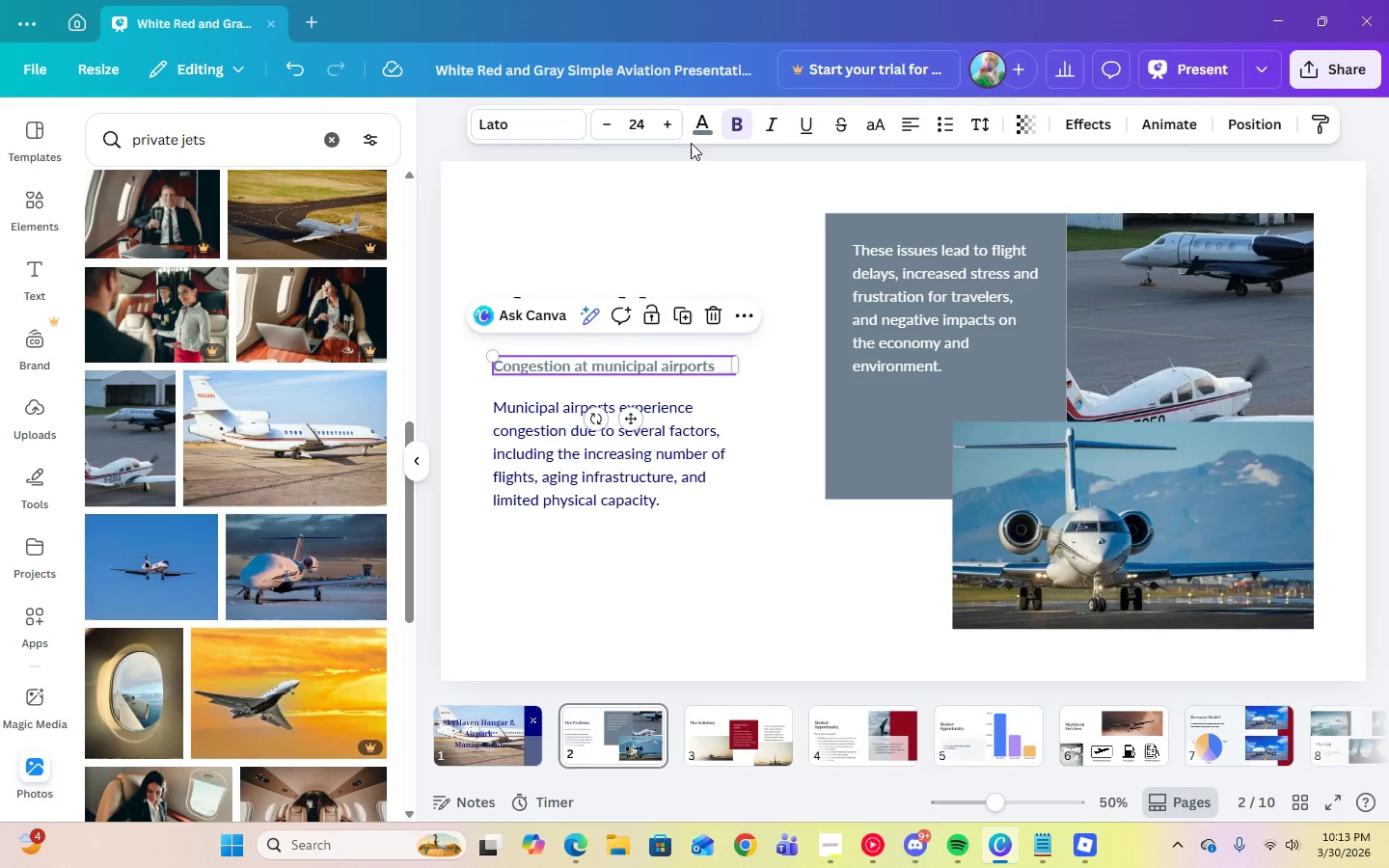 
left_click([702, 134])
 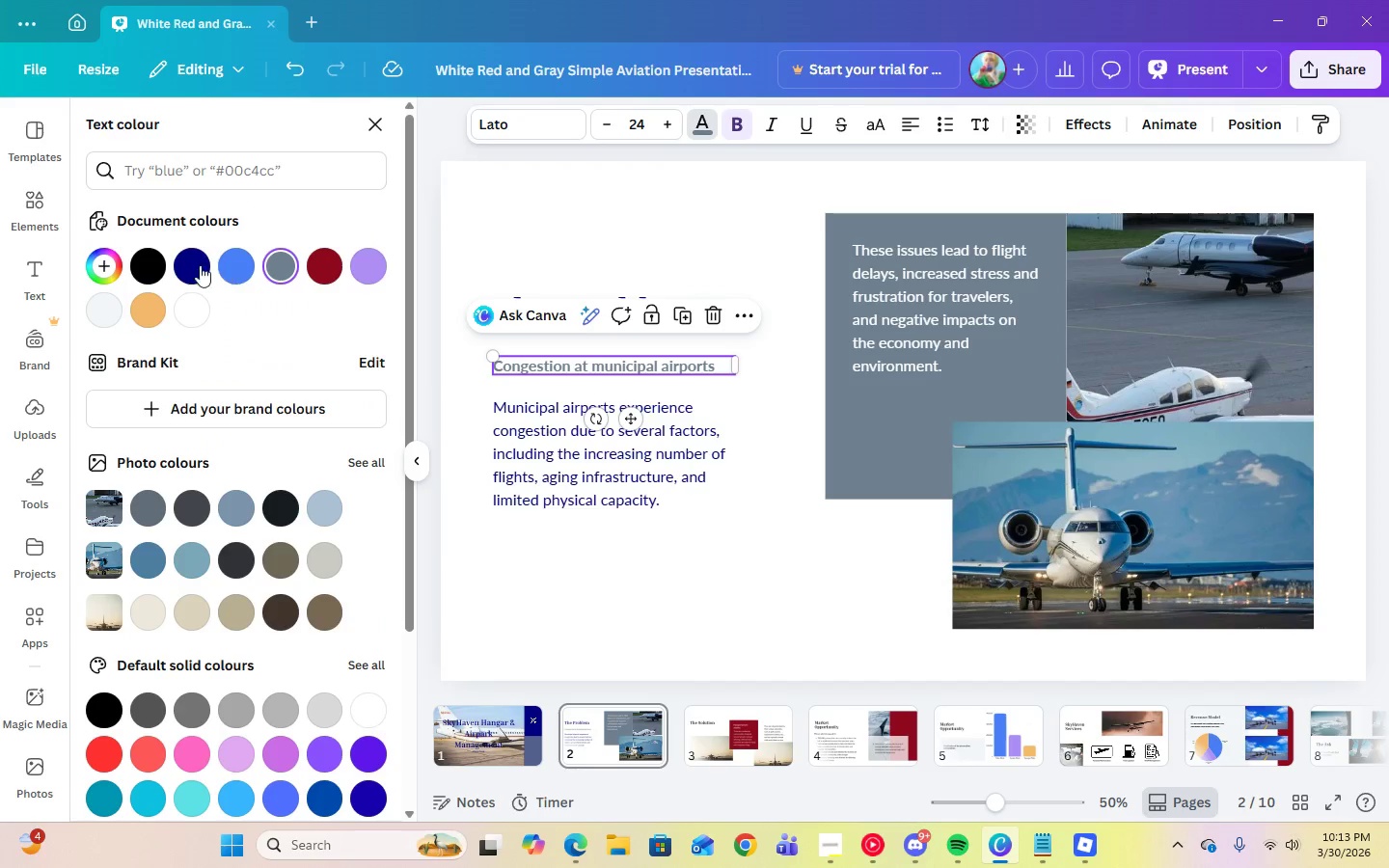 
left_click([195, 264])
 